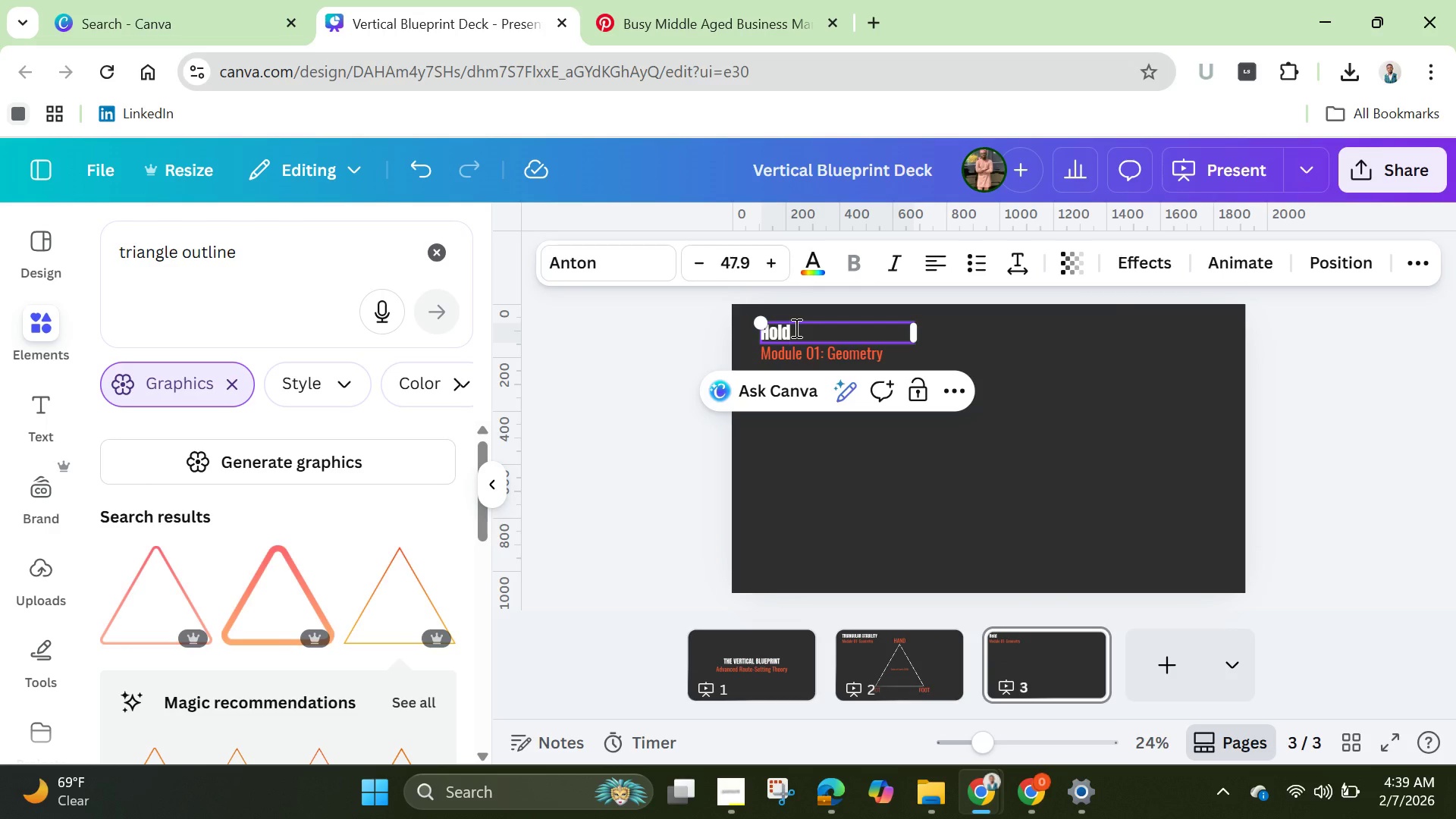 
key(Backspace)
key(Backspace)
key(Backspace)
type(OLD CLASSIFICATION)
 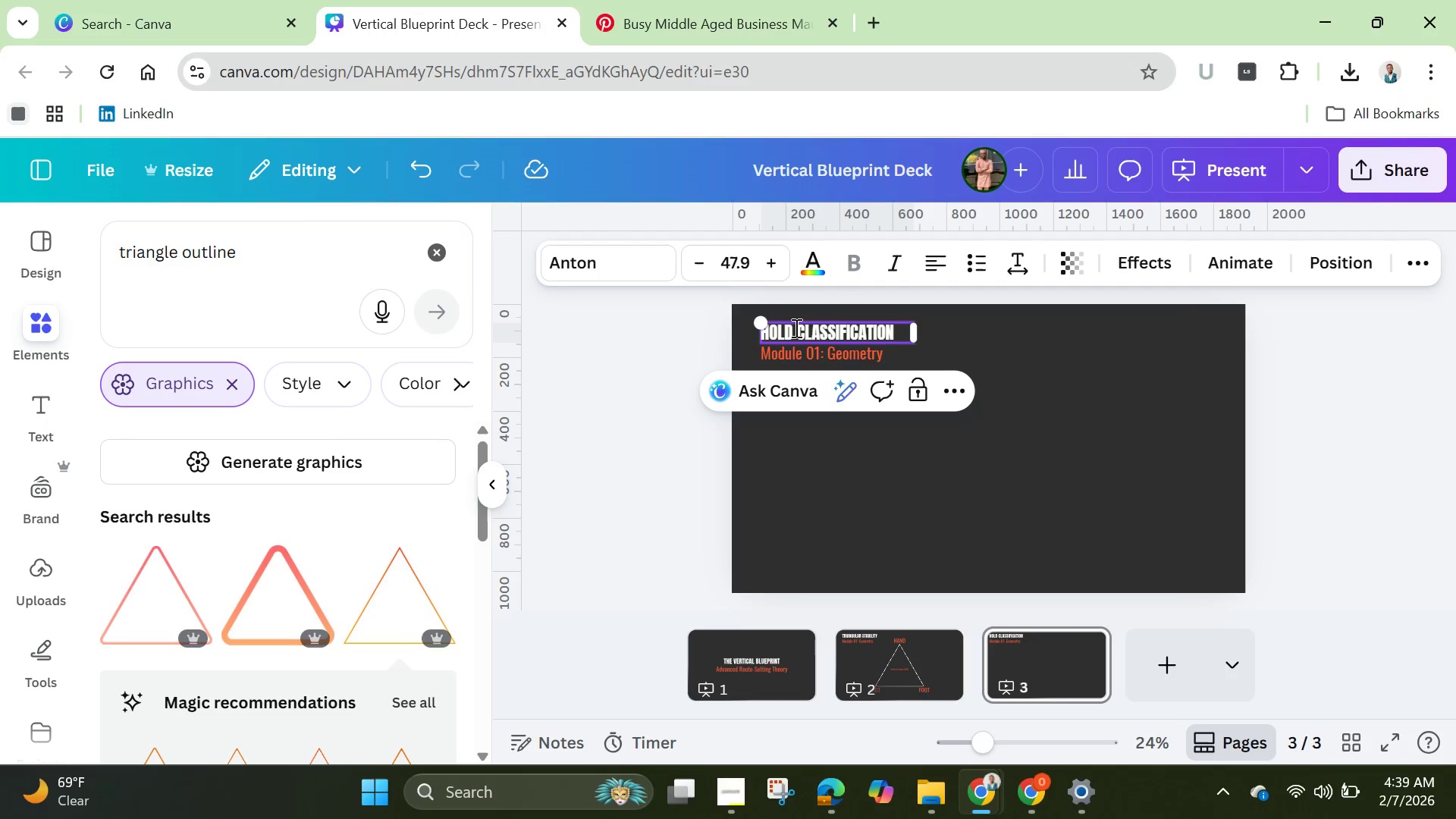 
left_click([856, 348])
 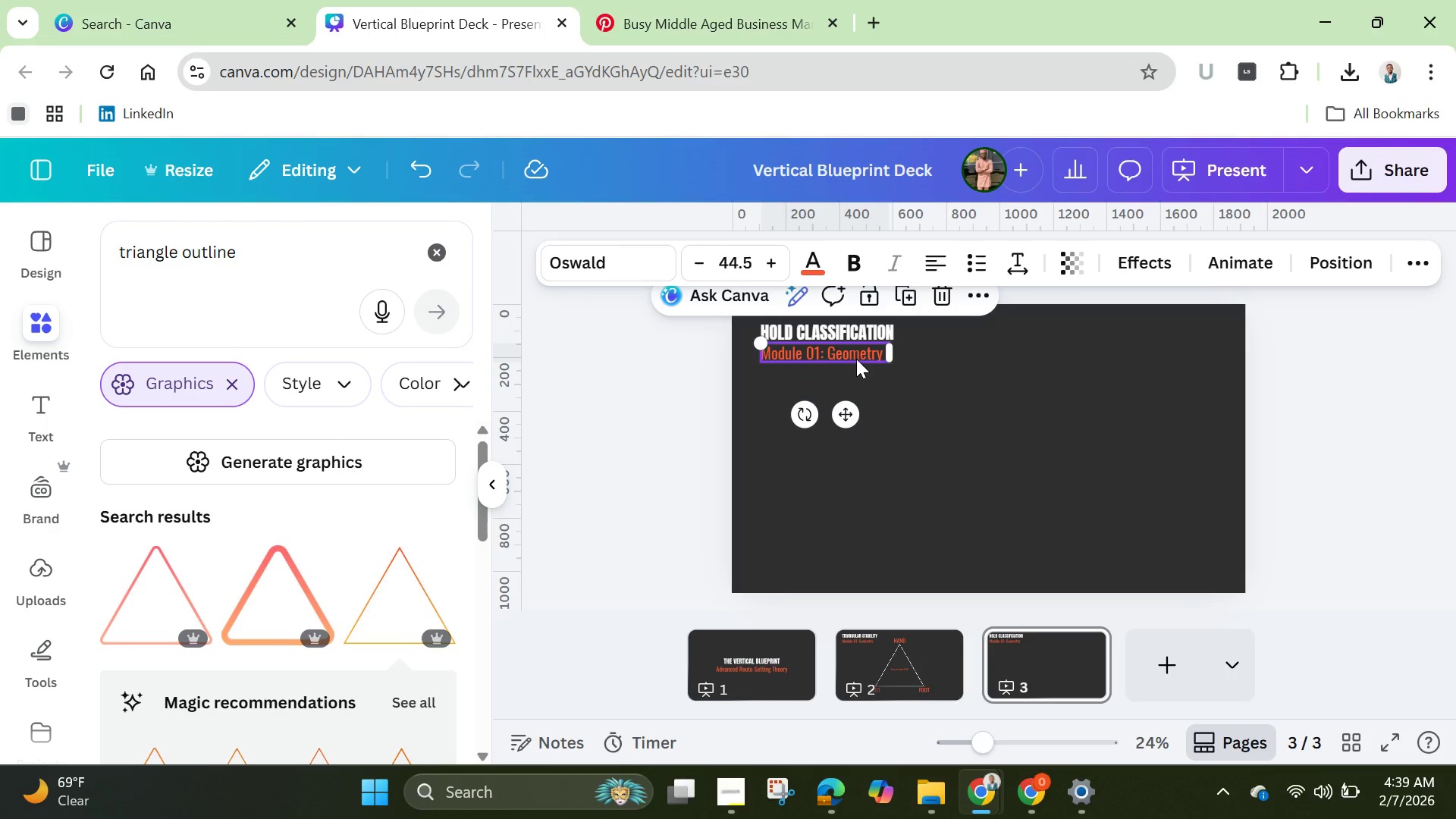 
left_click([856, 359])
 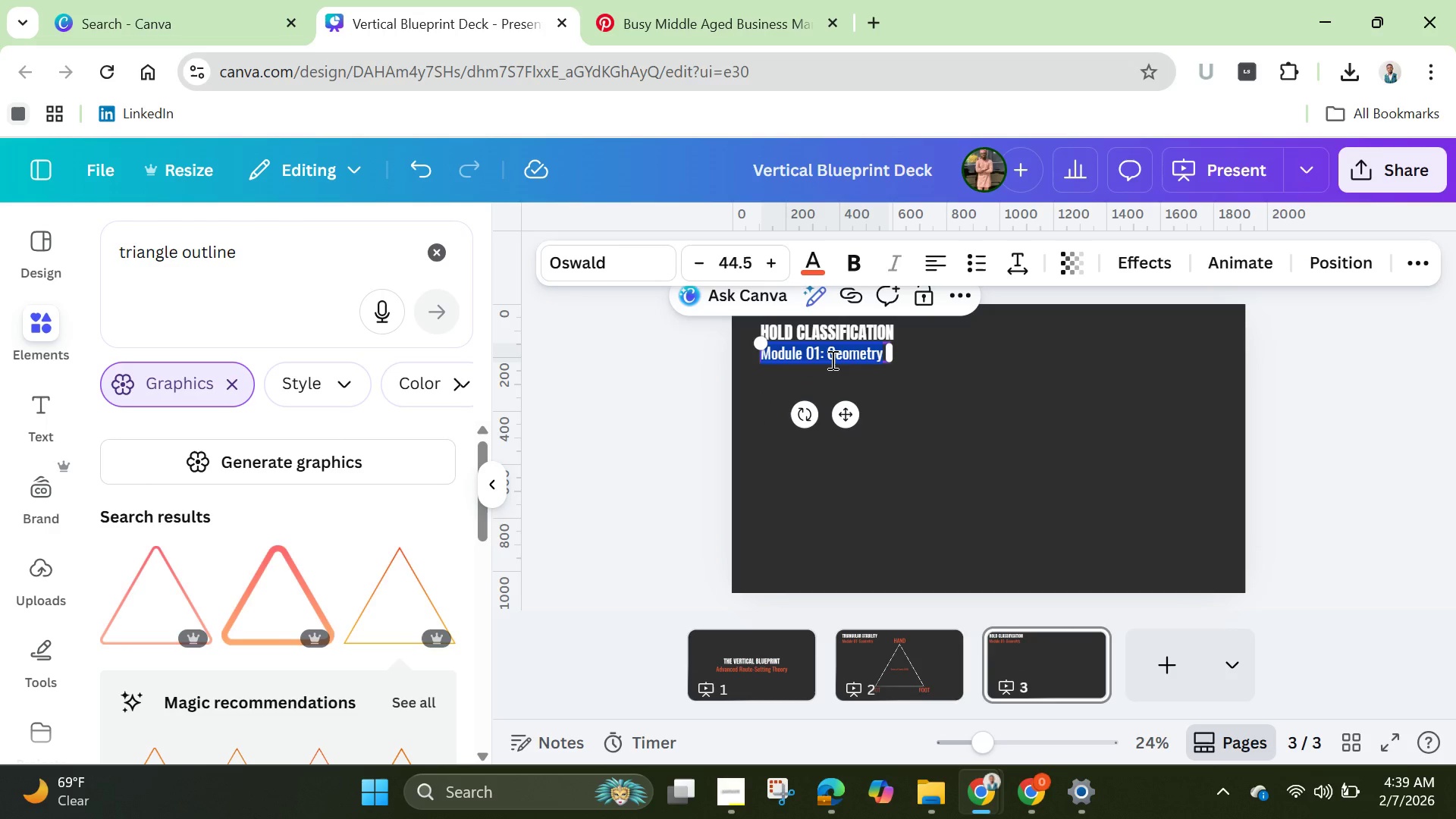 
left_click([831, 359])
 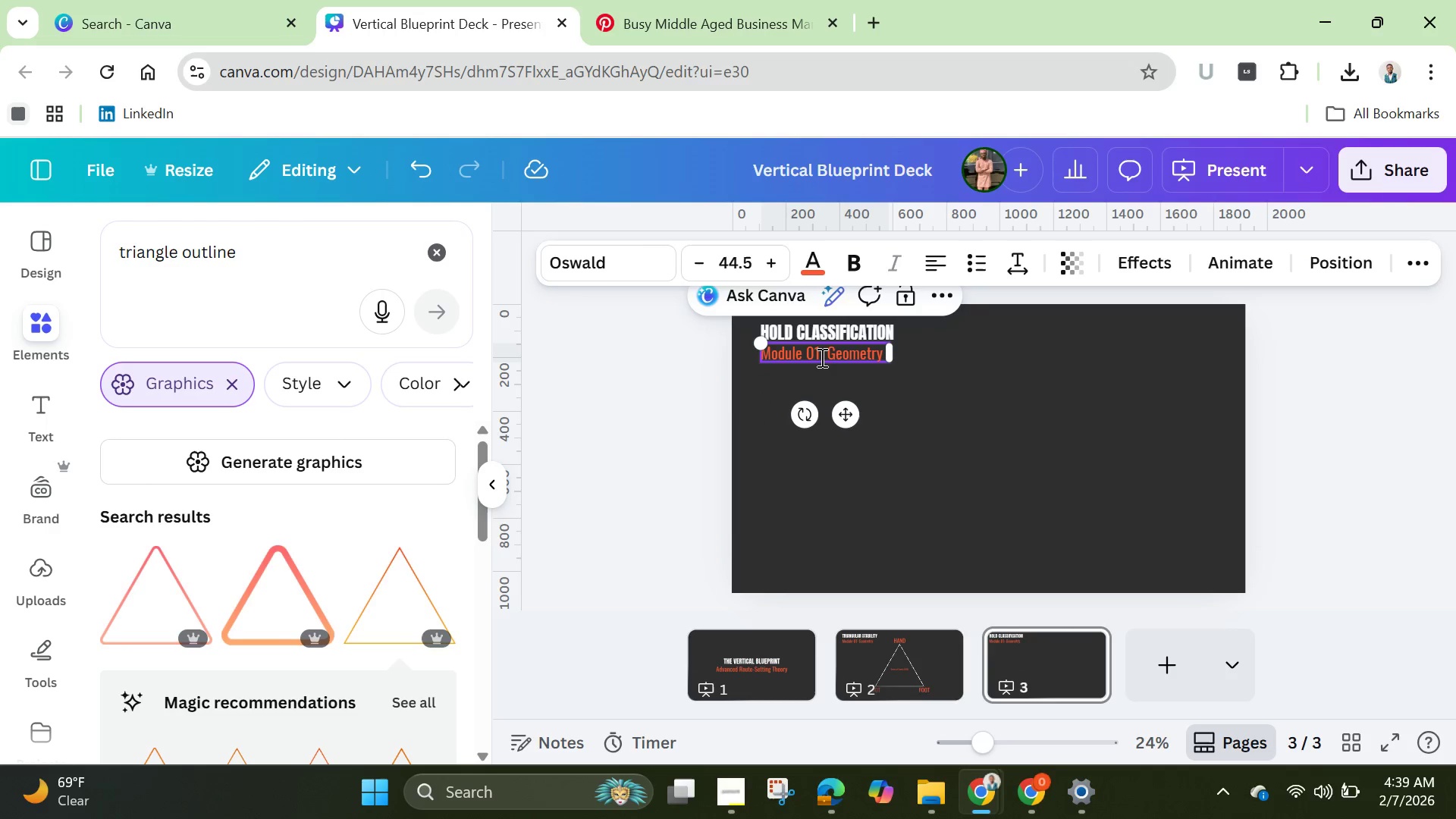 
left_click([821, 357])
 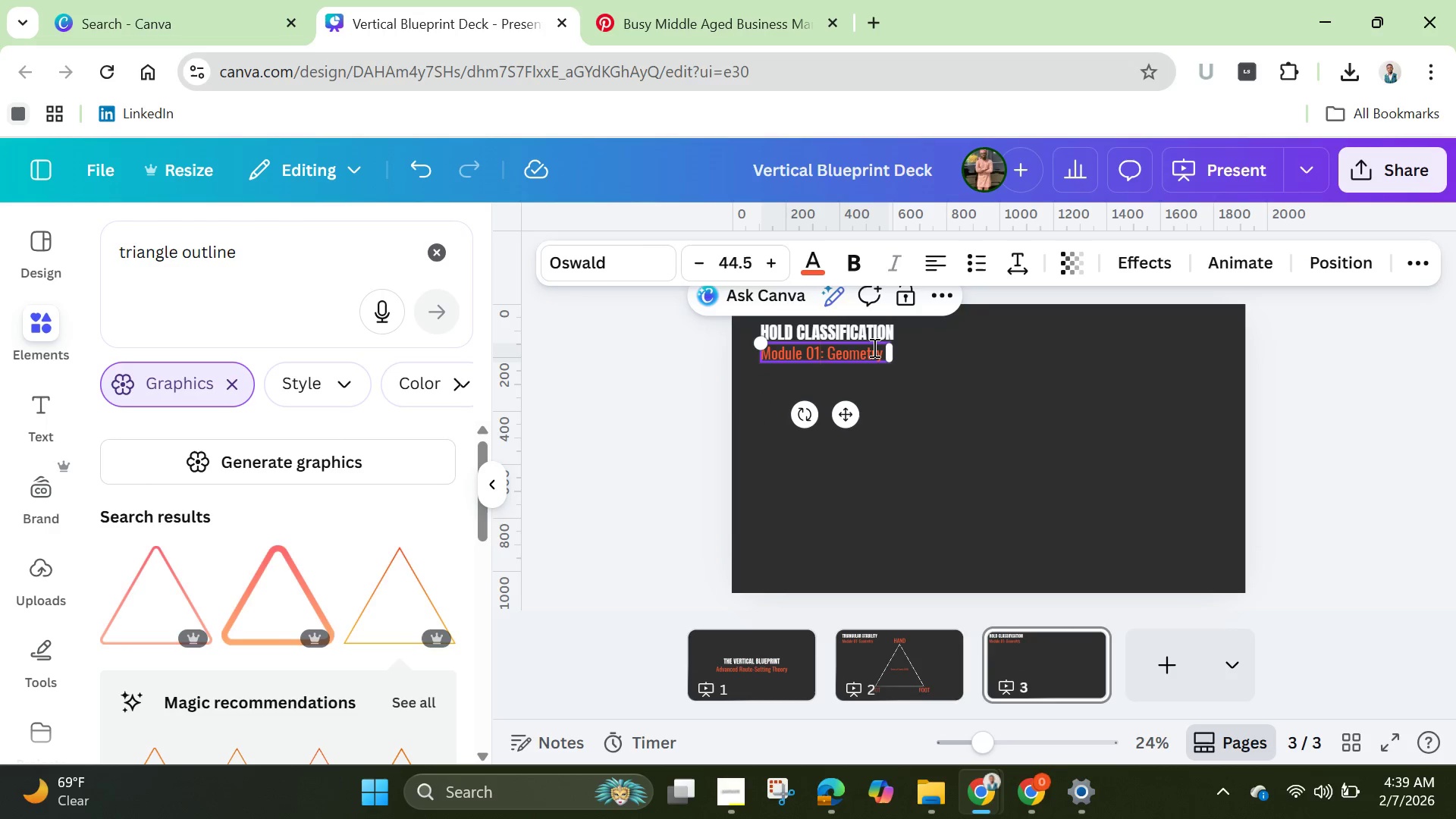 
key(Backspace)
 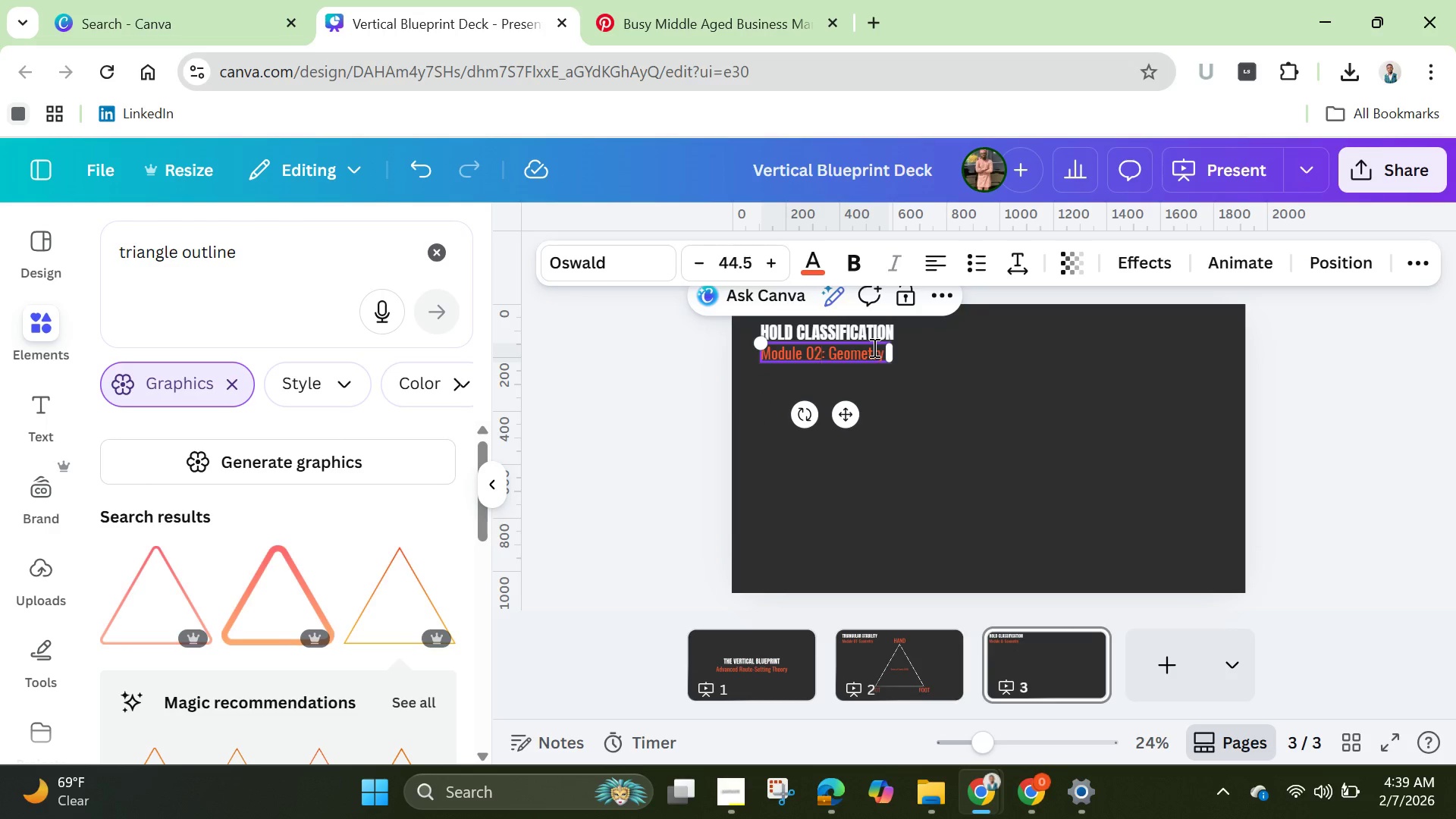 
key(2)
 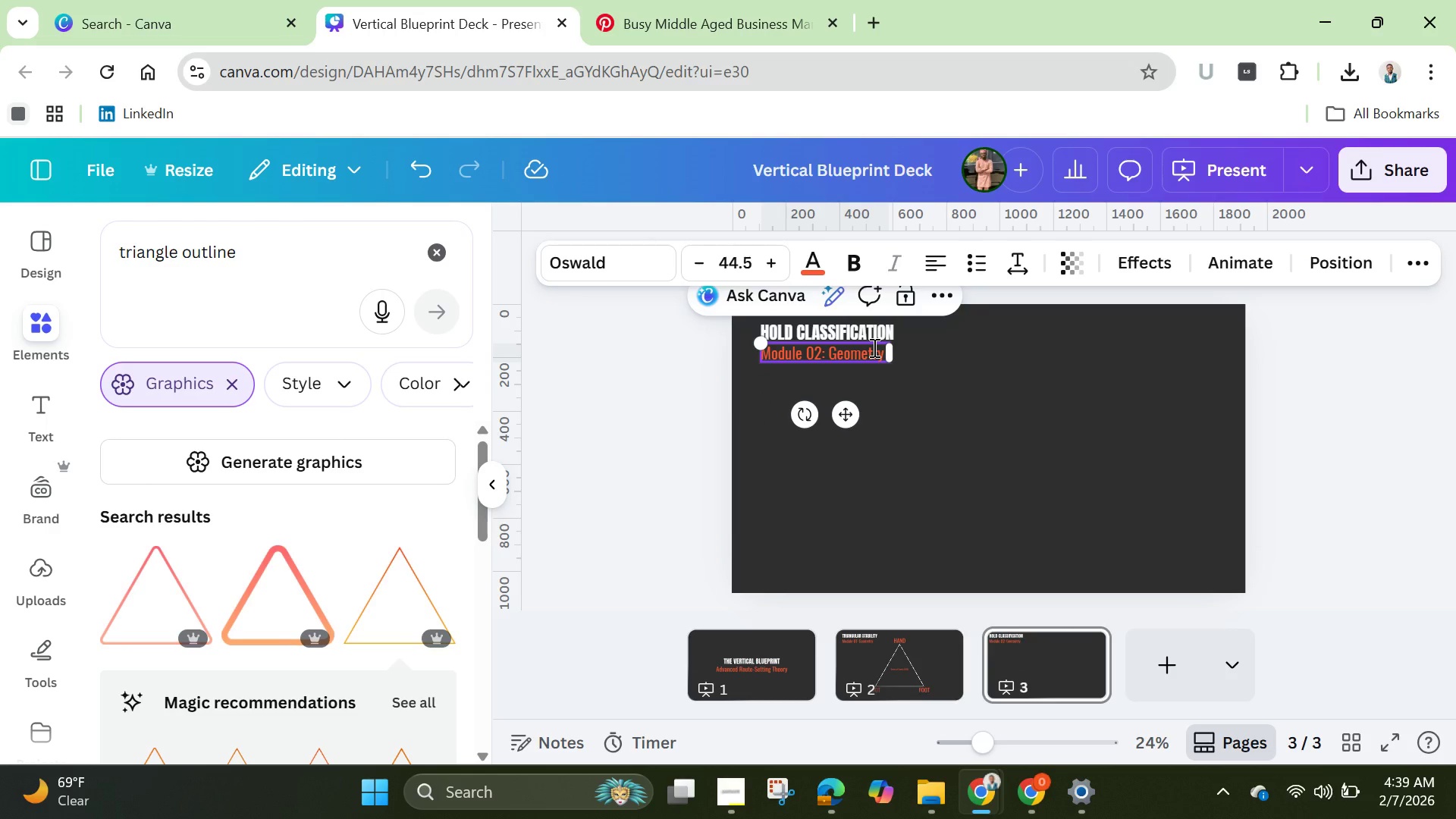 
left_click([886, 350])
 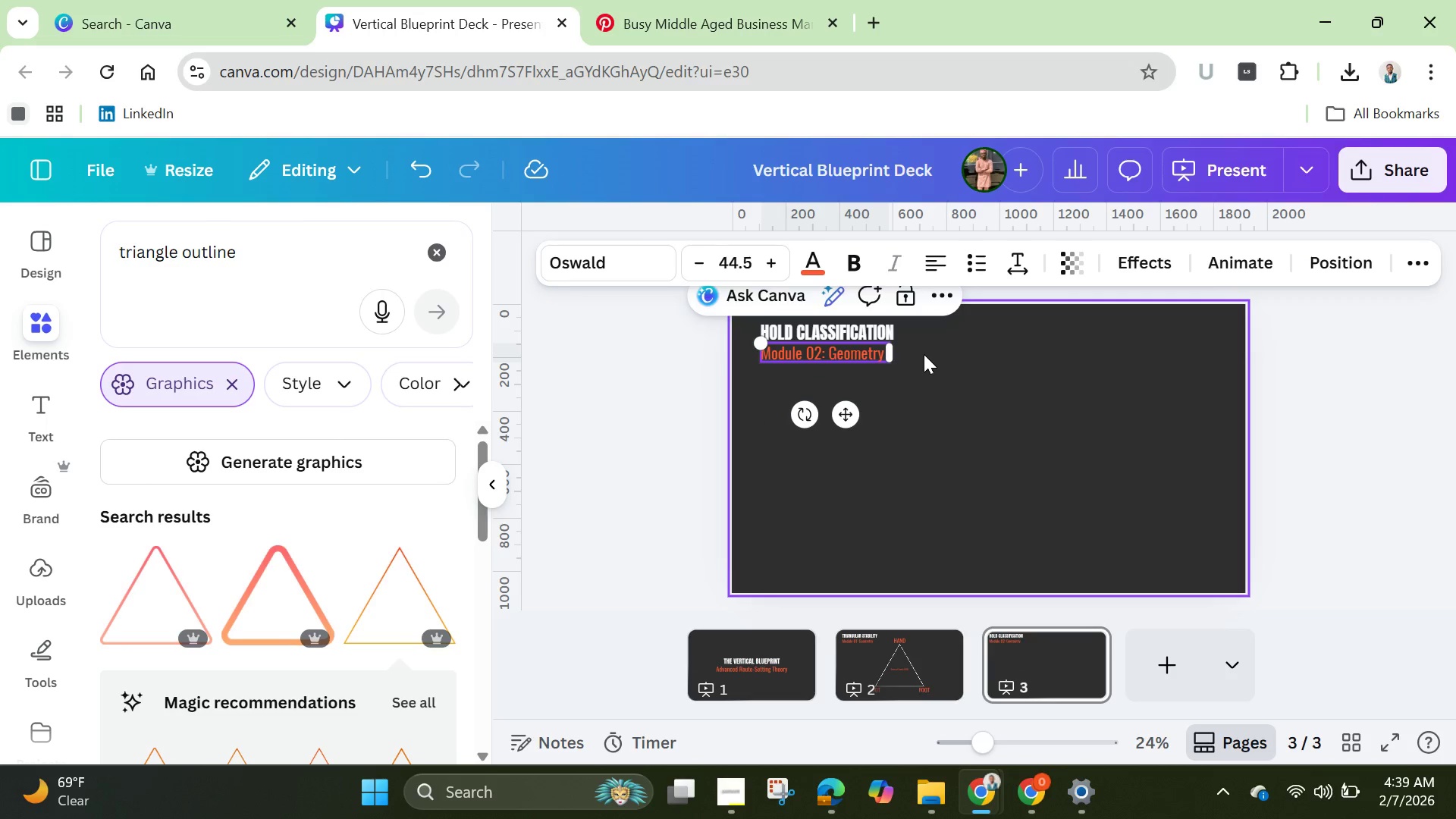 
key(Backspace)
key(Backspace)
key(Backspace)
key(Backspace)
key(Backspace)
key(Backspace)
key(Backspace)
key(Backspace)
type(Anatomy)
 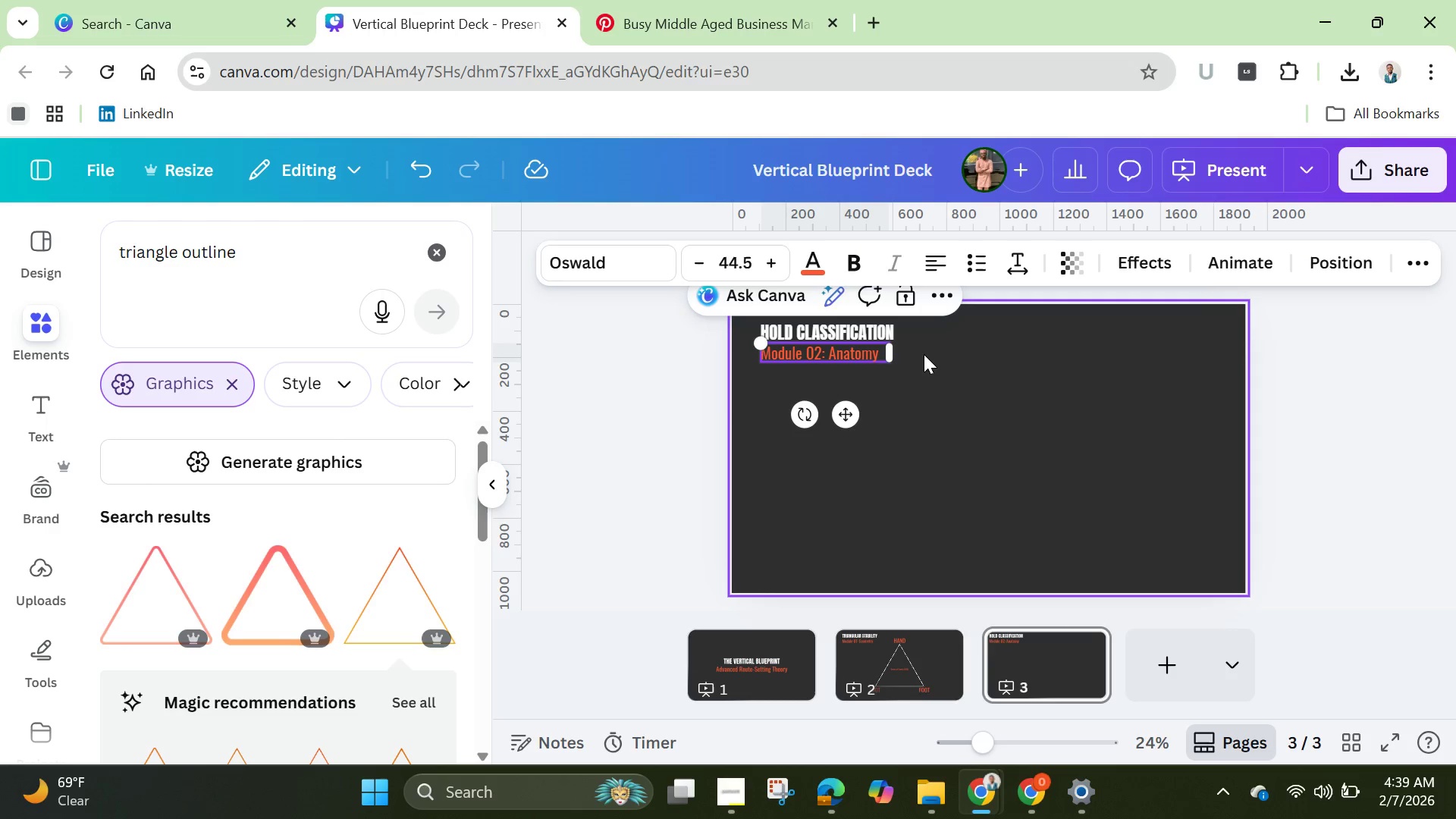 
wait(21.84)
 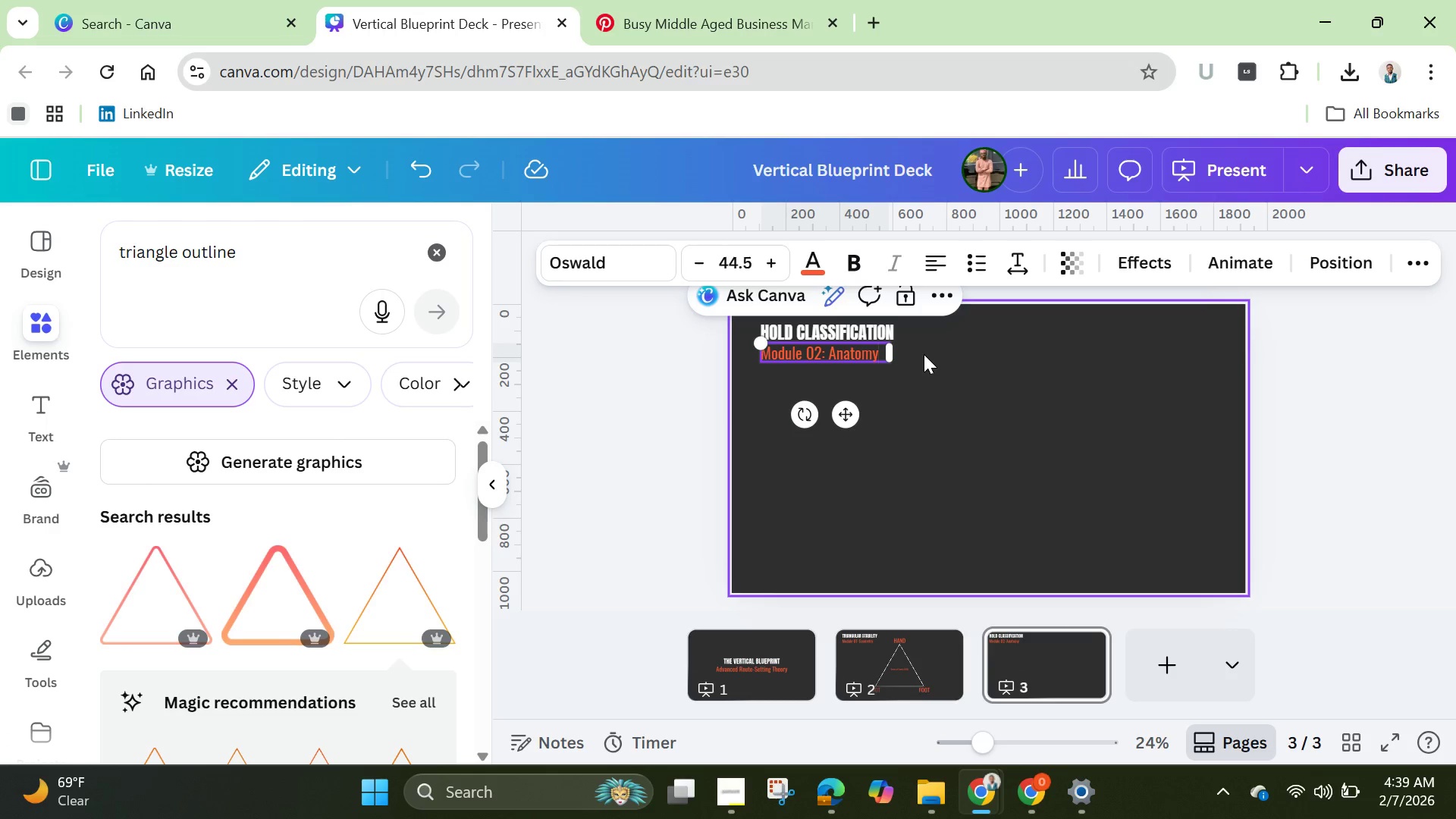 
left_click([858, 507])
 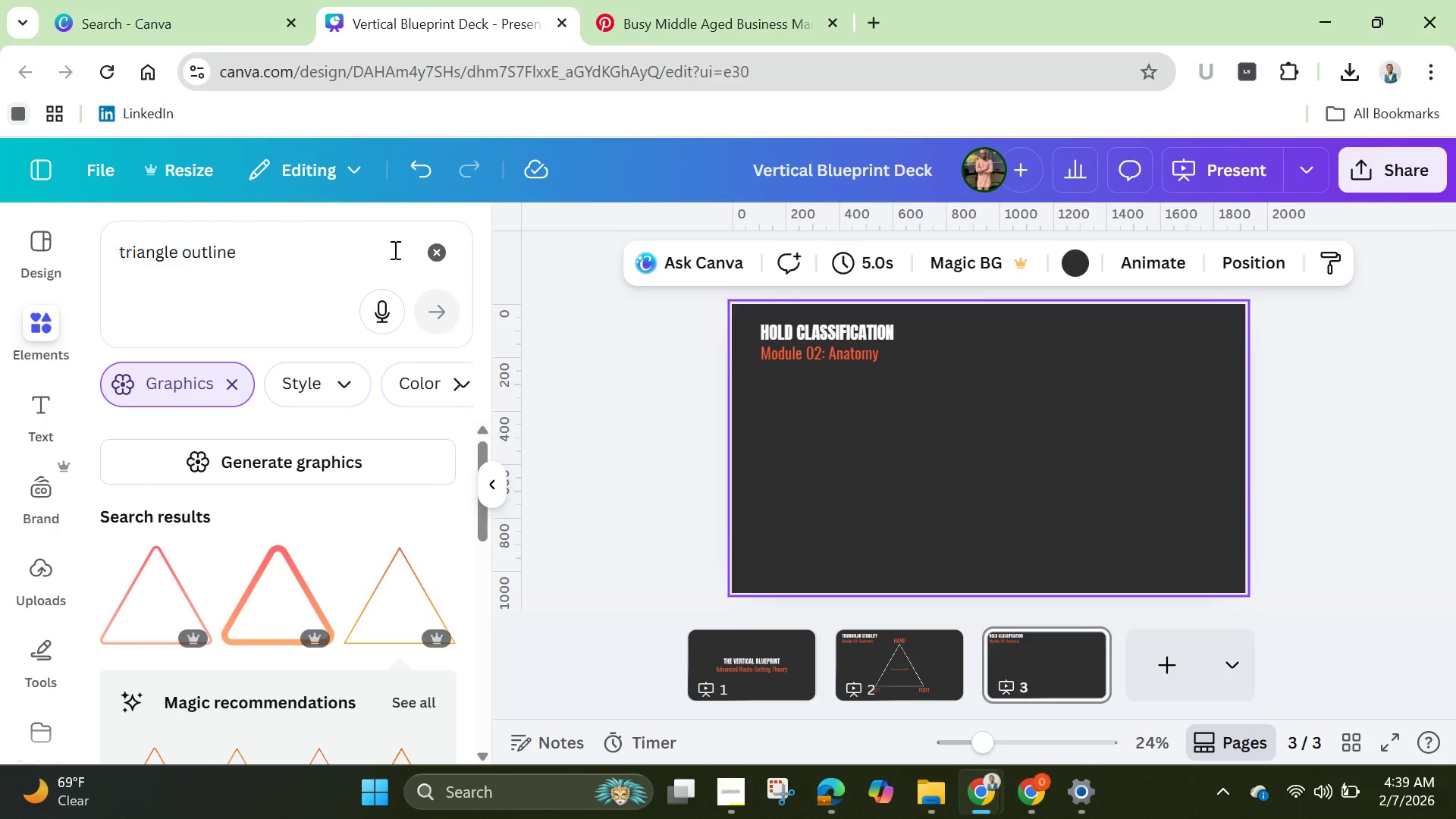 
left_click([439, 252])
 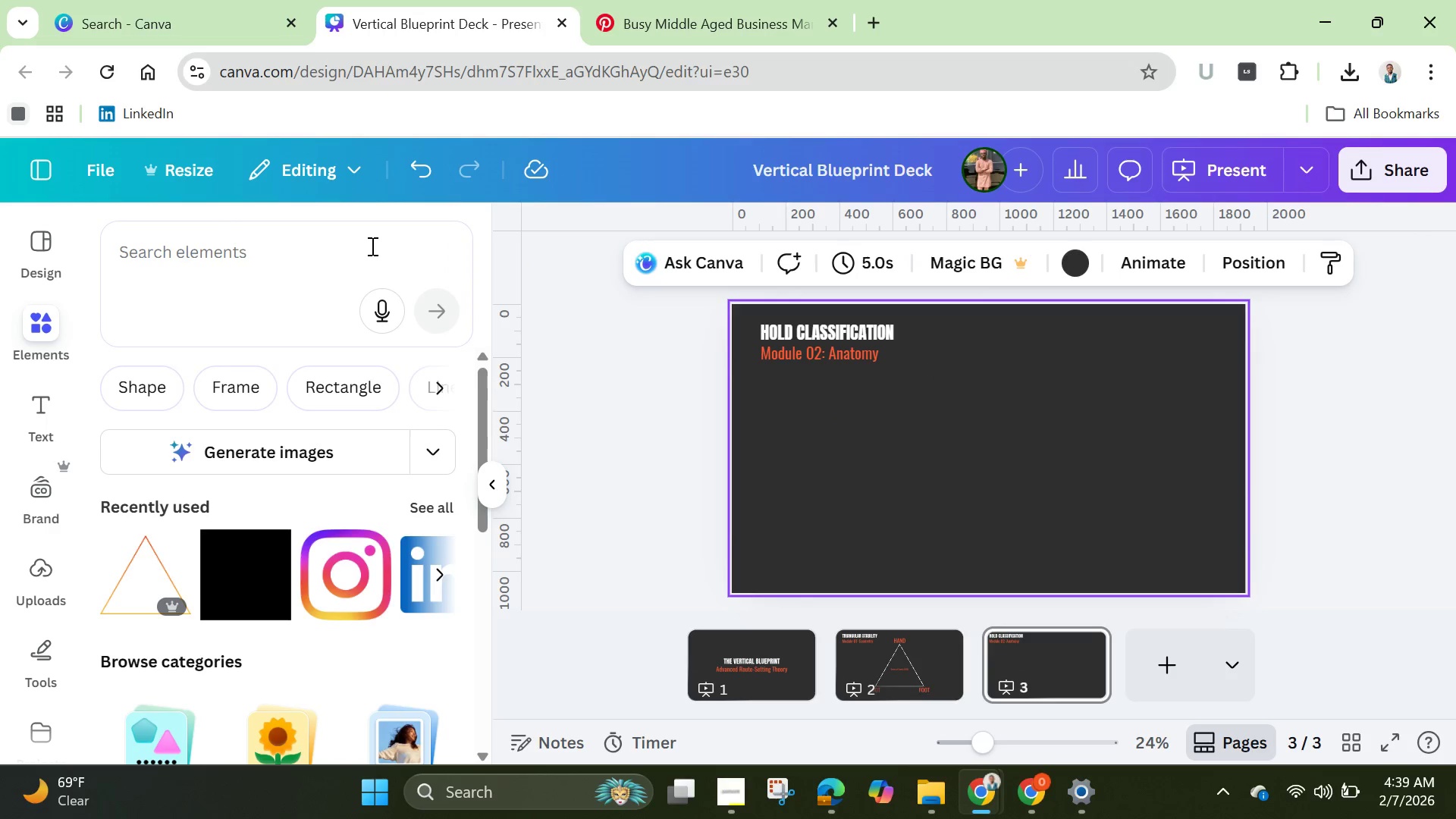 
left_click([371, 246])
 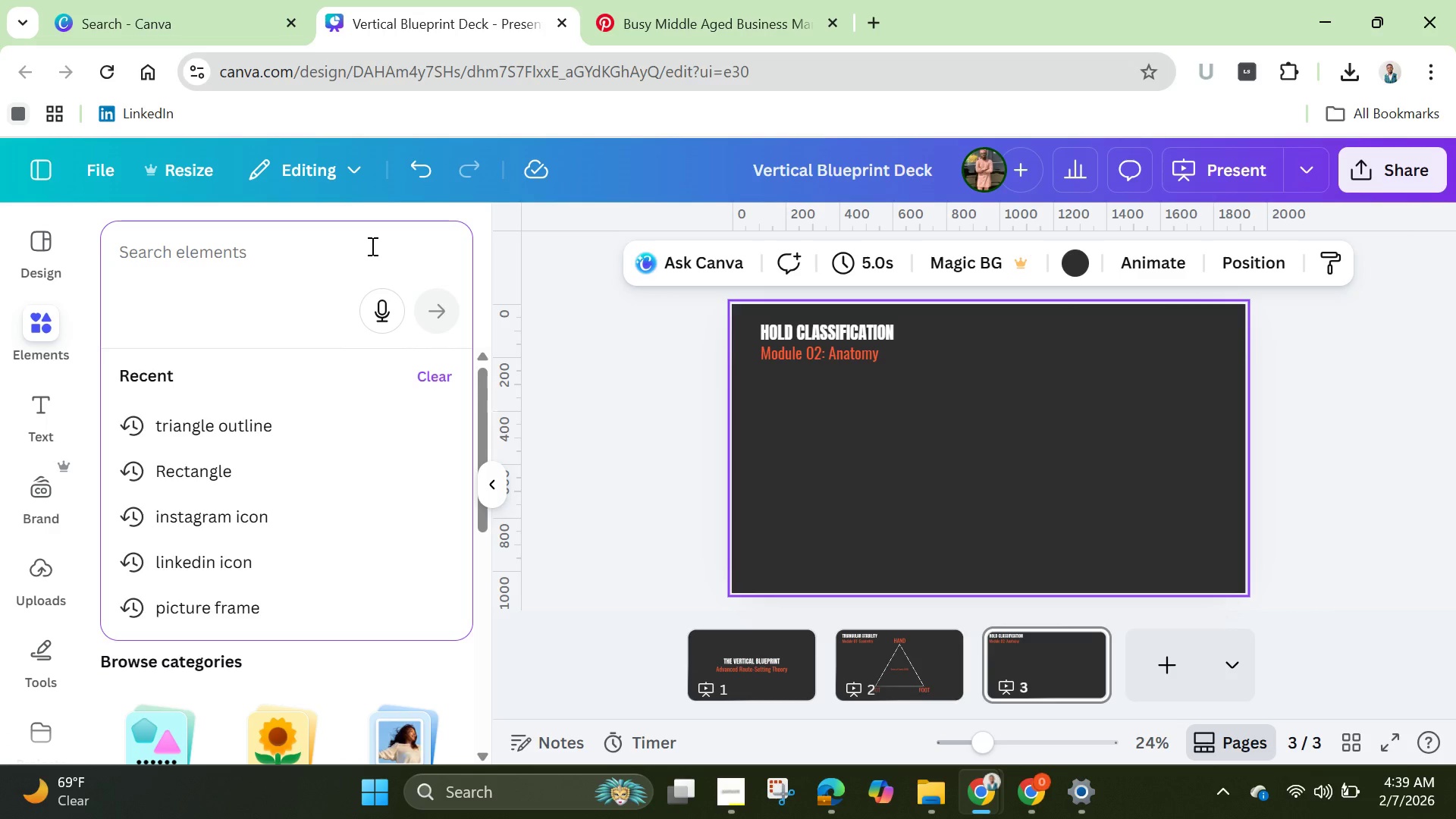 
type(grid)
 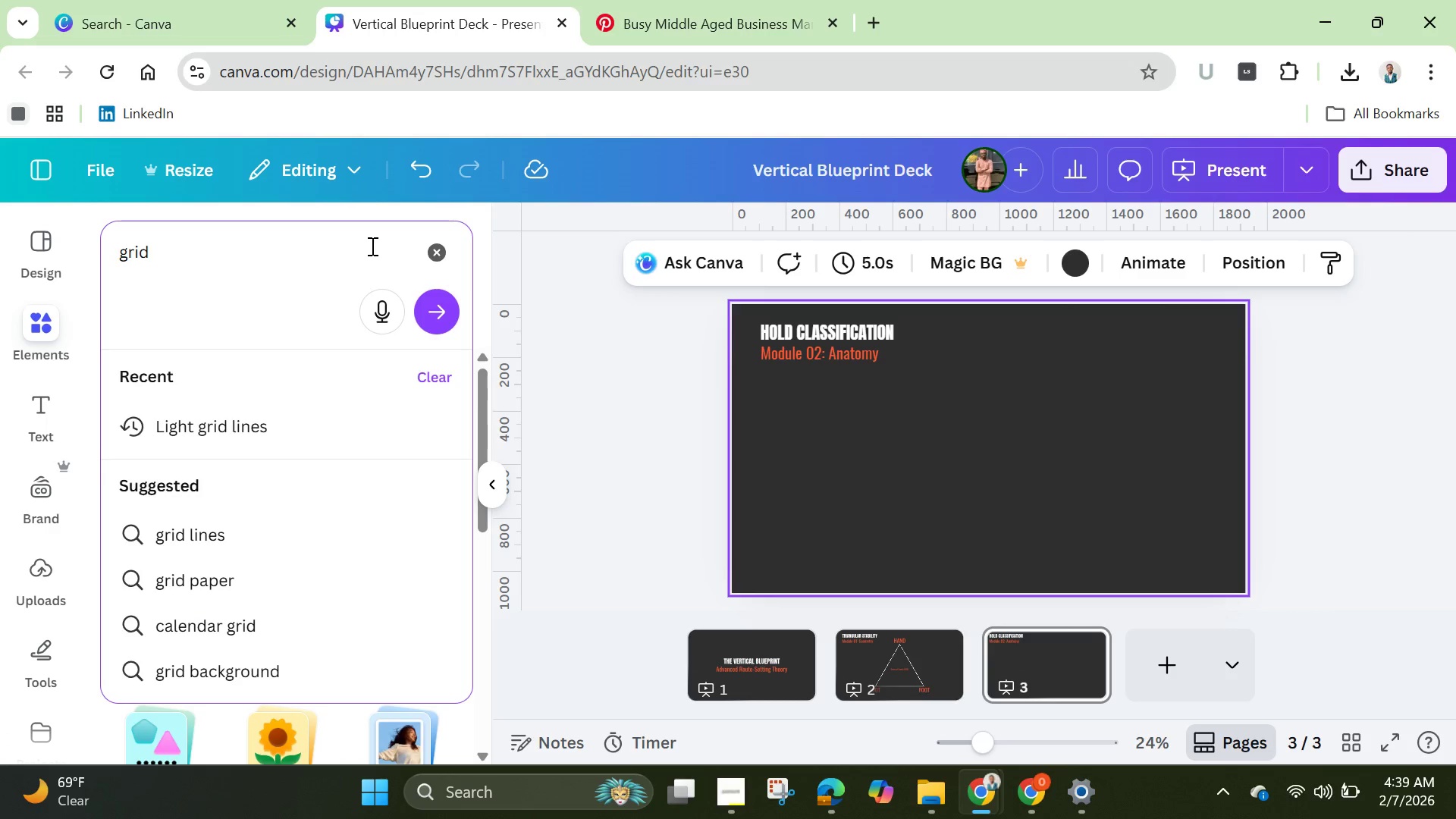 
key(Enter)
 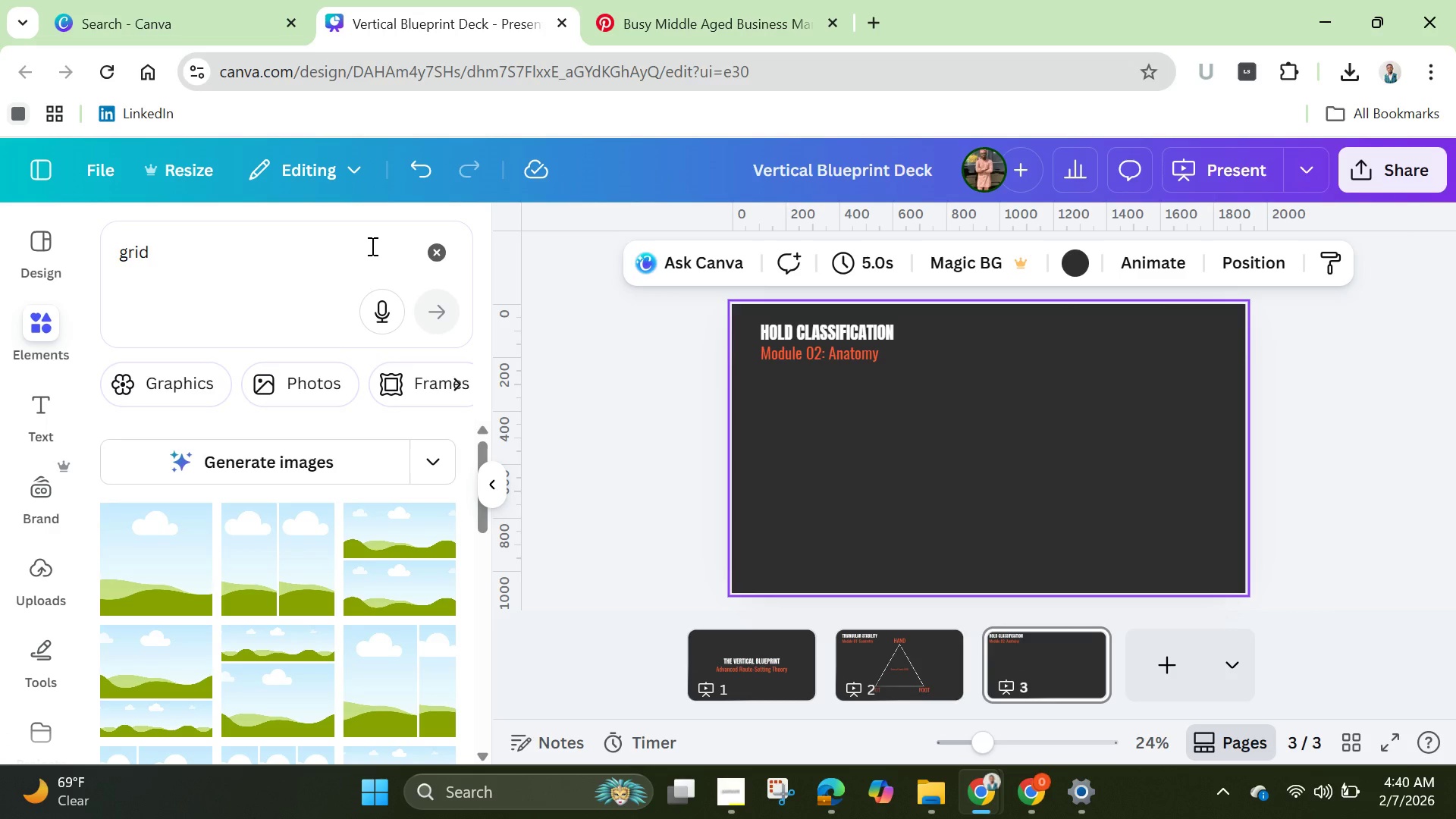 
wait(14.41)
 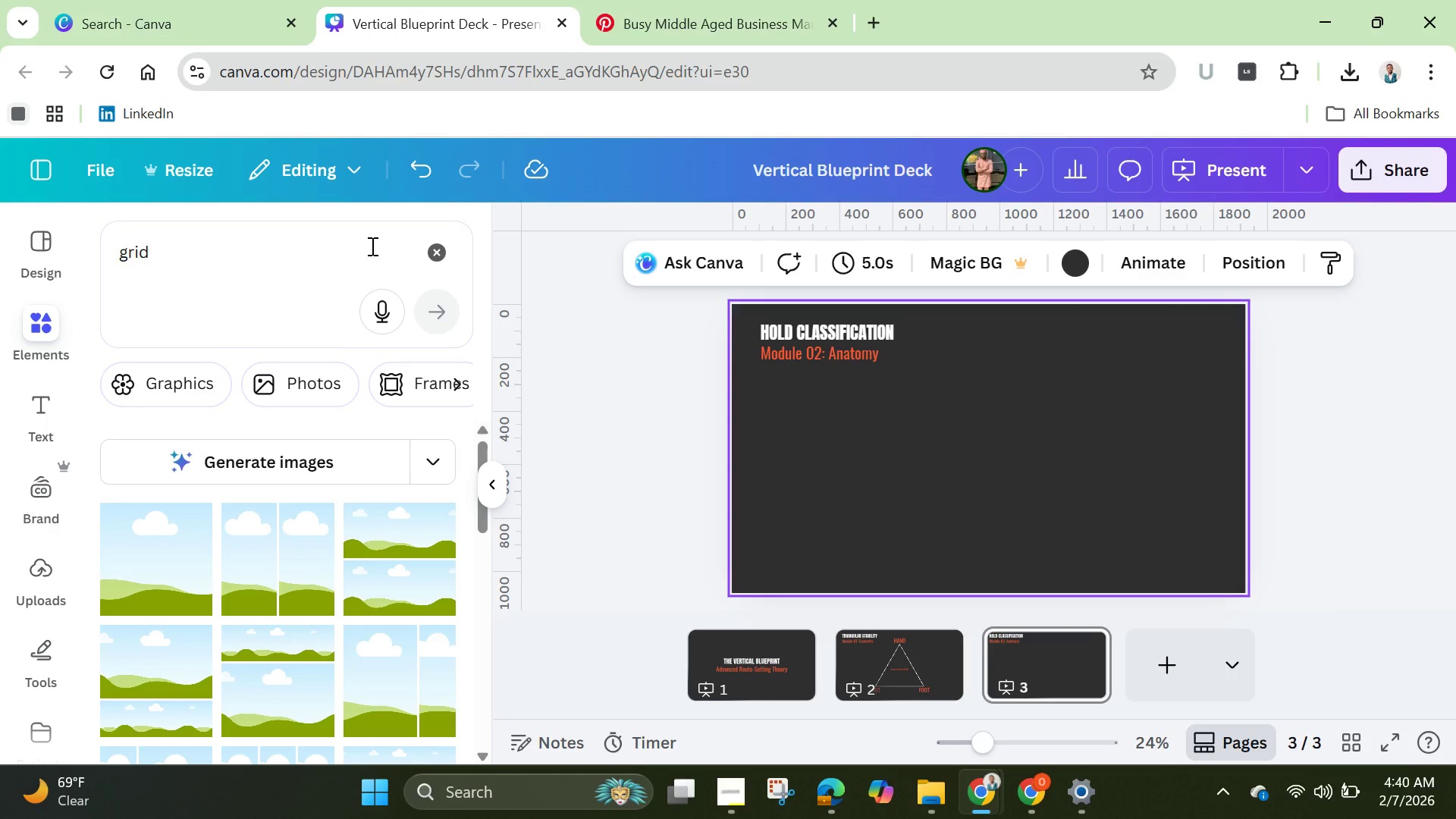 
scroll: coordinate [372, 556], scroll_direction: down, amount: 2.0
 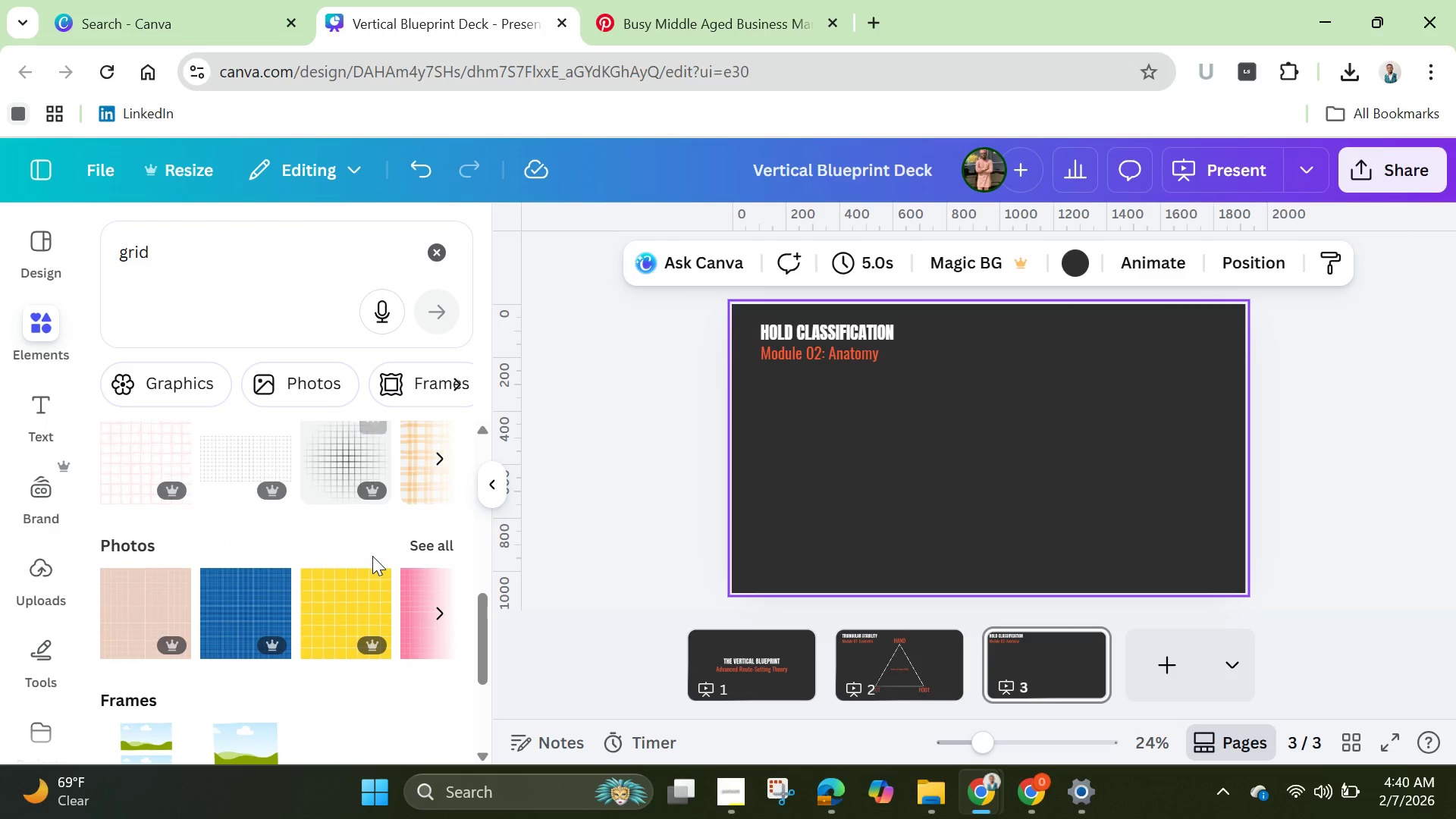 
scroll: coordinate [372, 556], scroll_direction: up, amount: 3.0
 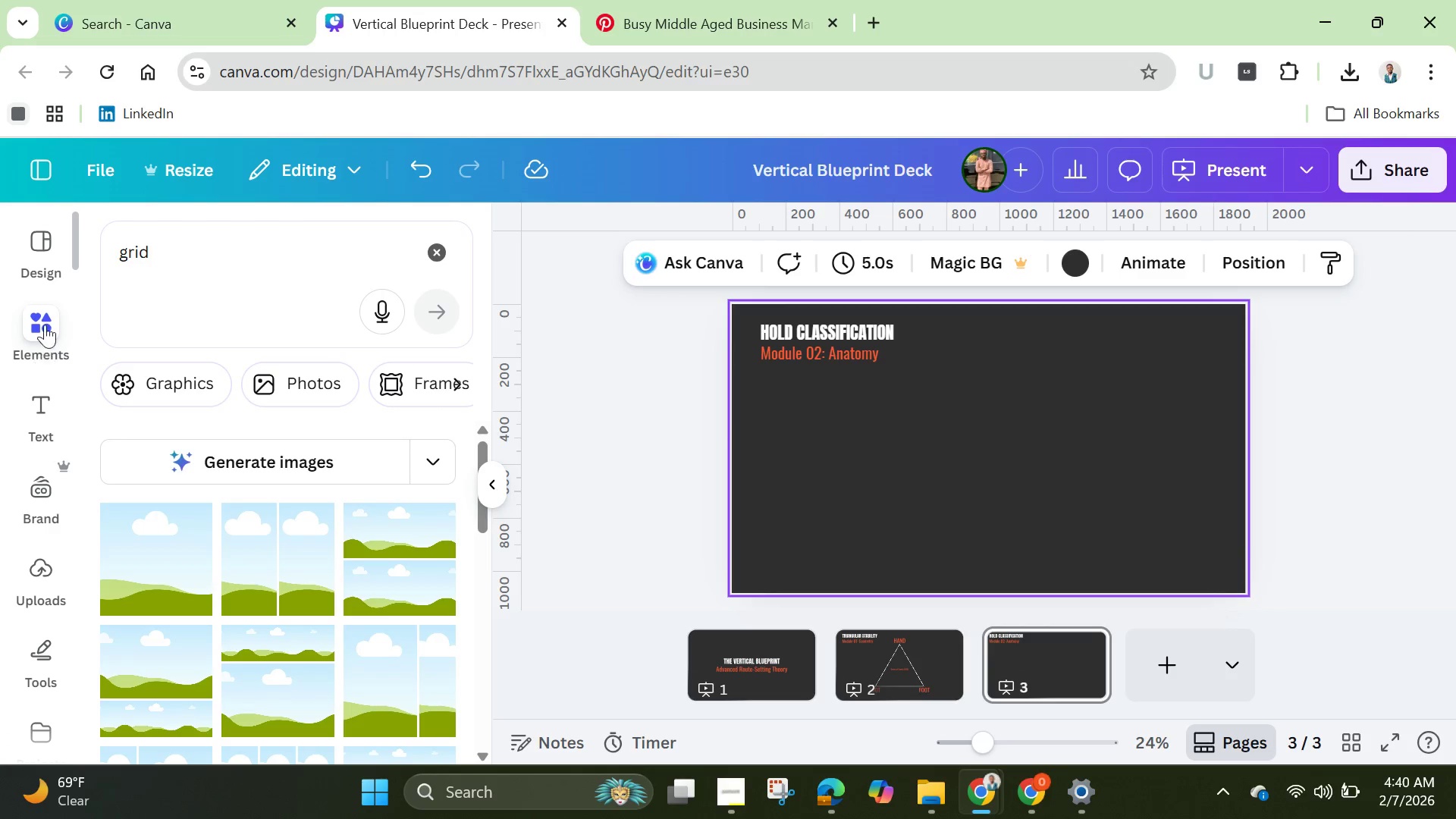 
left_click([42, 338])
 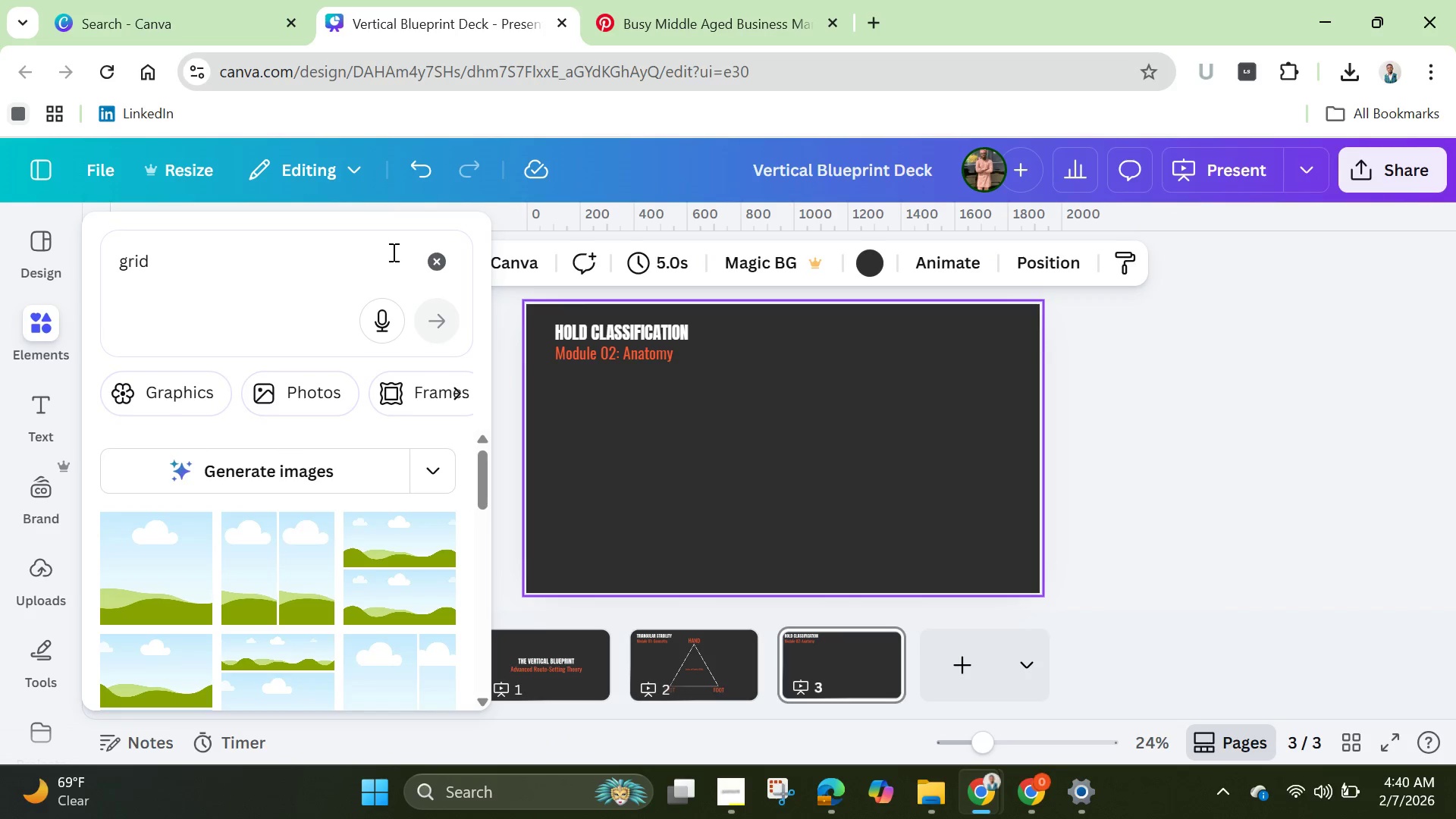 
left_click([444, 257])
 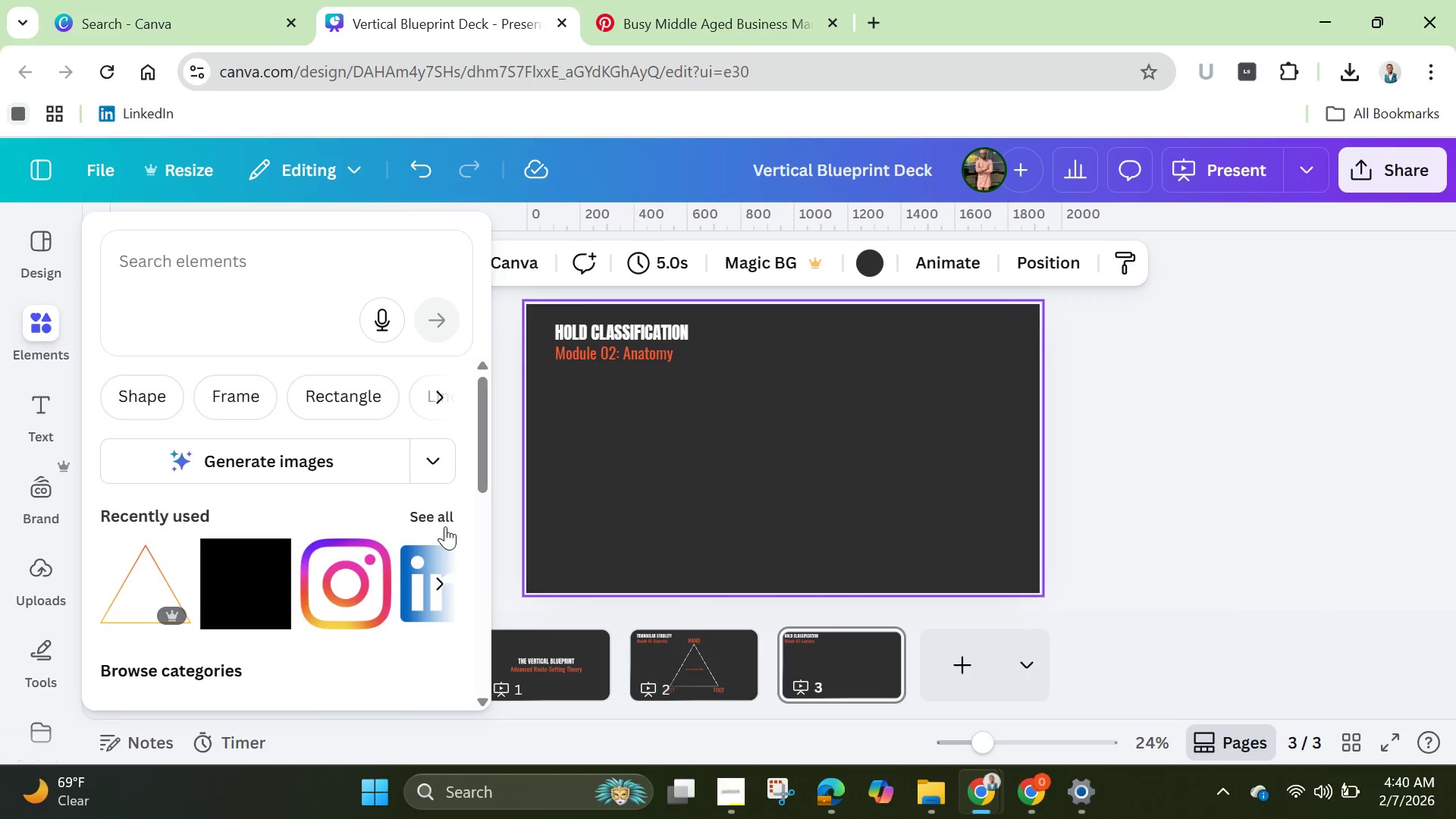 
left_click([430, 513])
 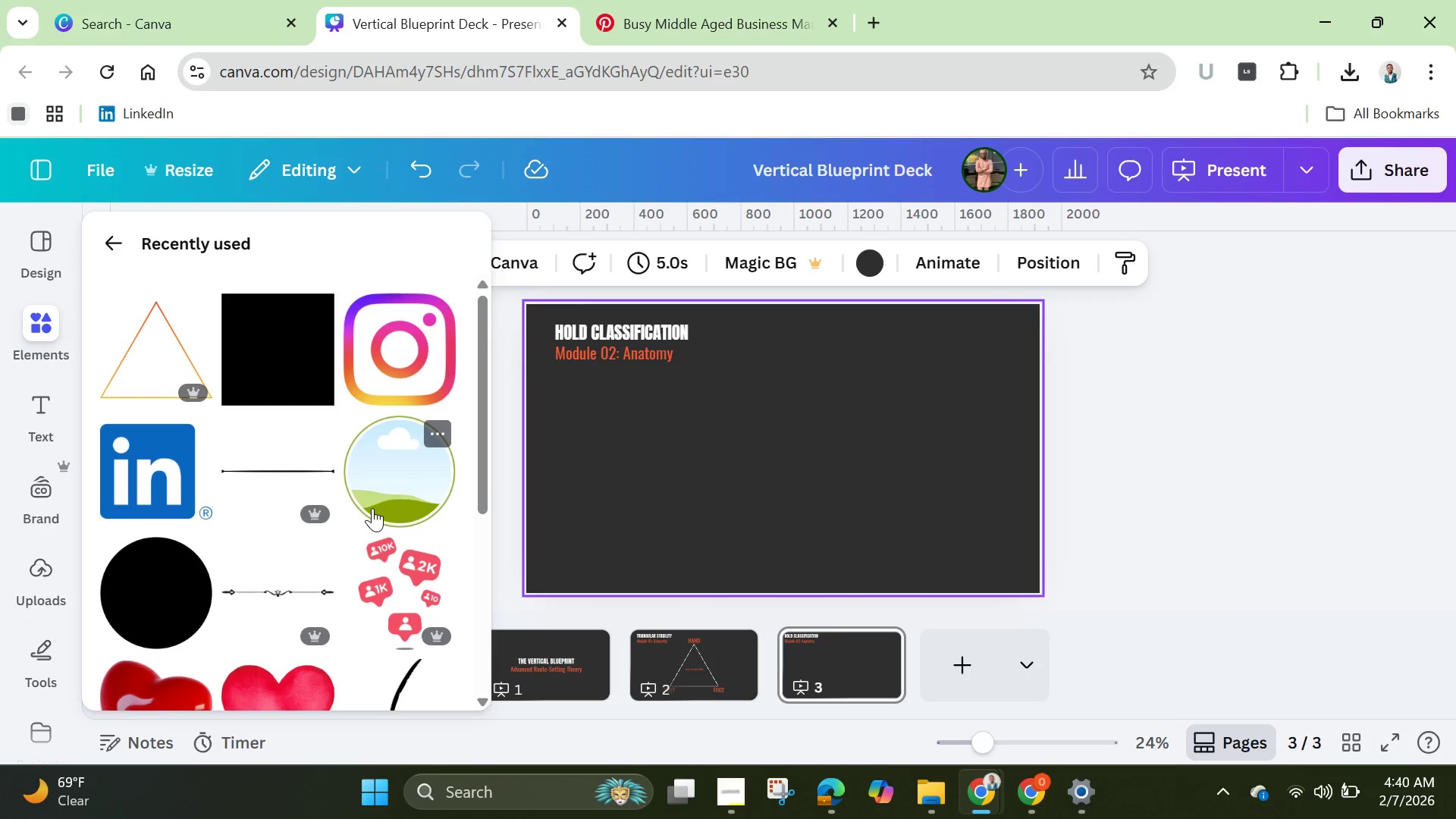 
scroll: coordinate [372, 513], scroll_direction: down, amount: 4.0
 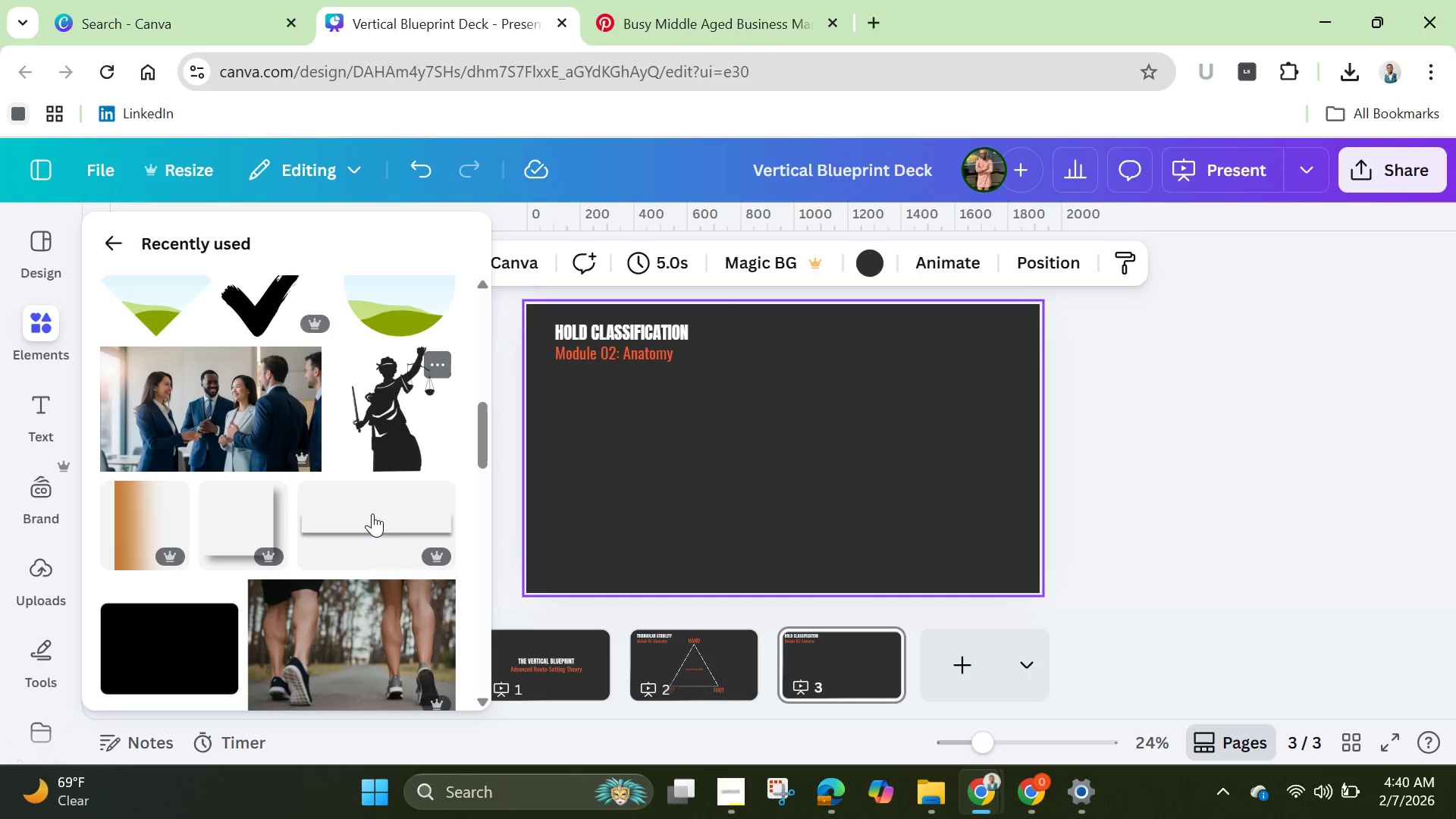 
scroll: coordinate [372, 513], scroll_direction: up, amount: 11.0
 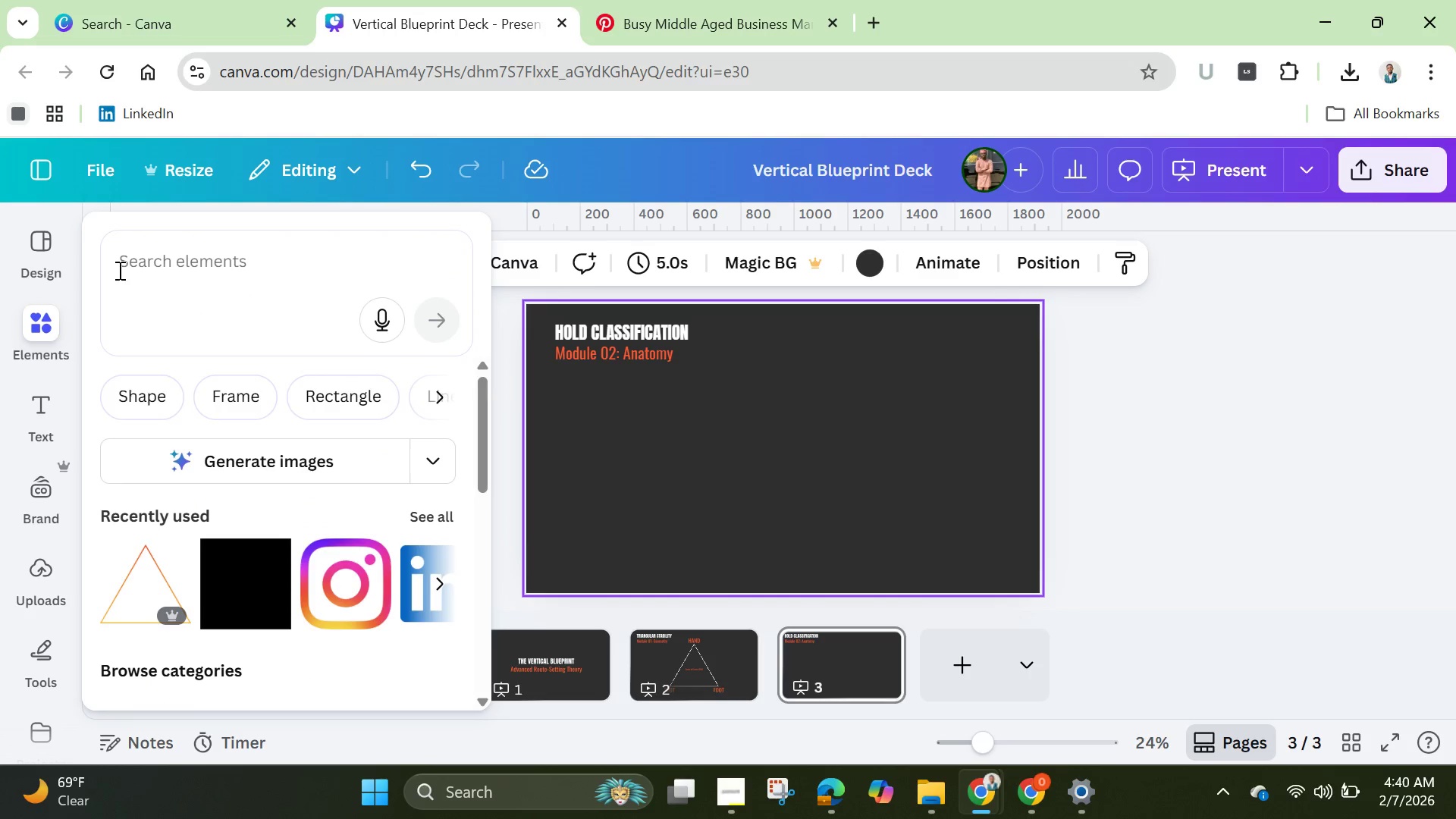 
left_click([430, 408])
 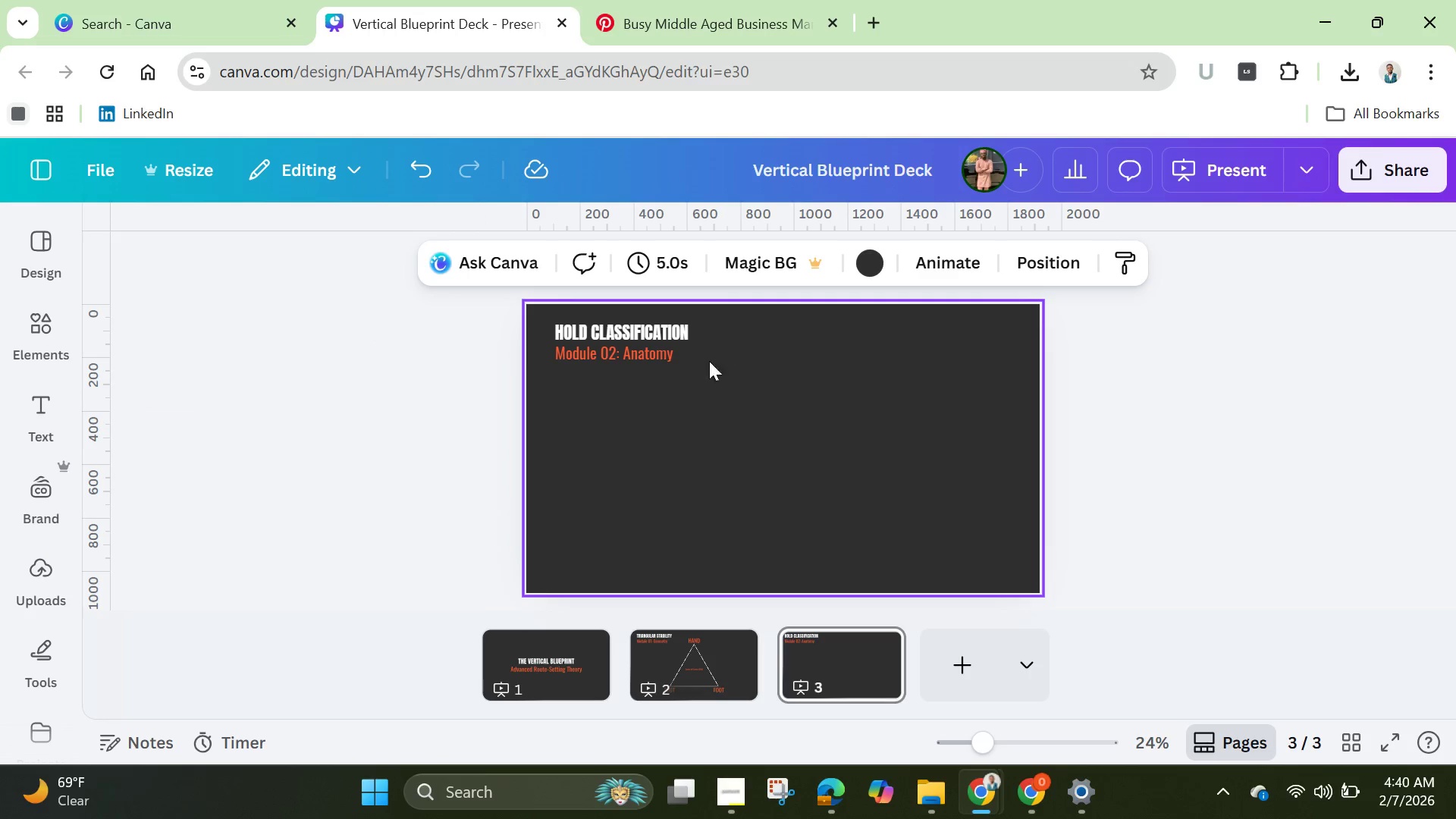 
mouse_move([80, 347])
 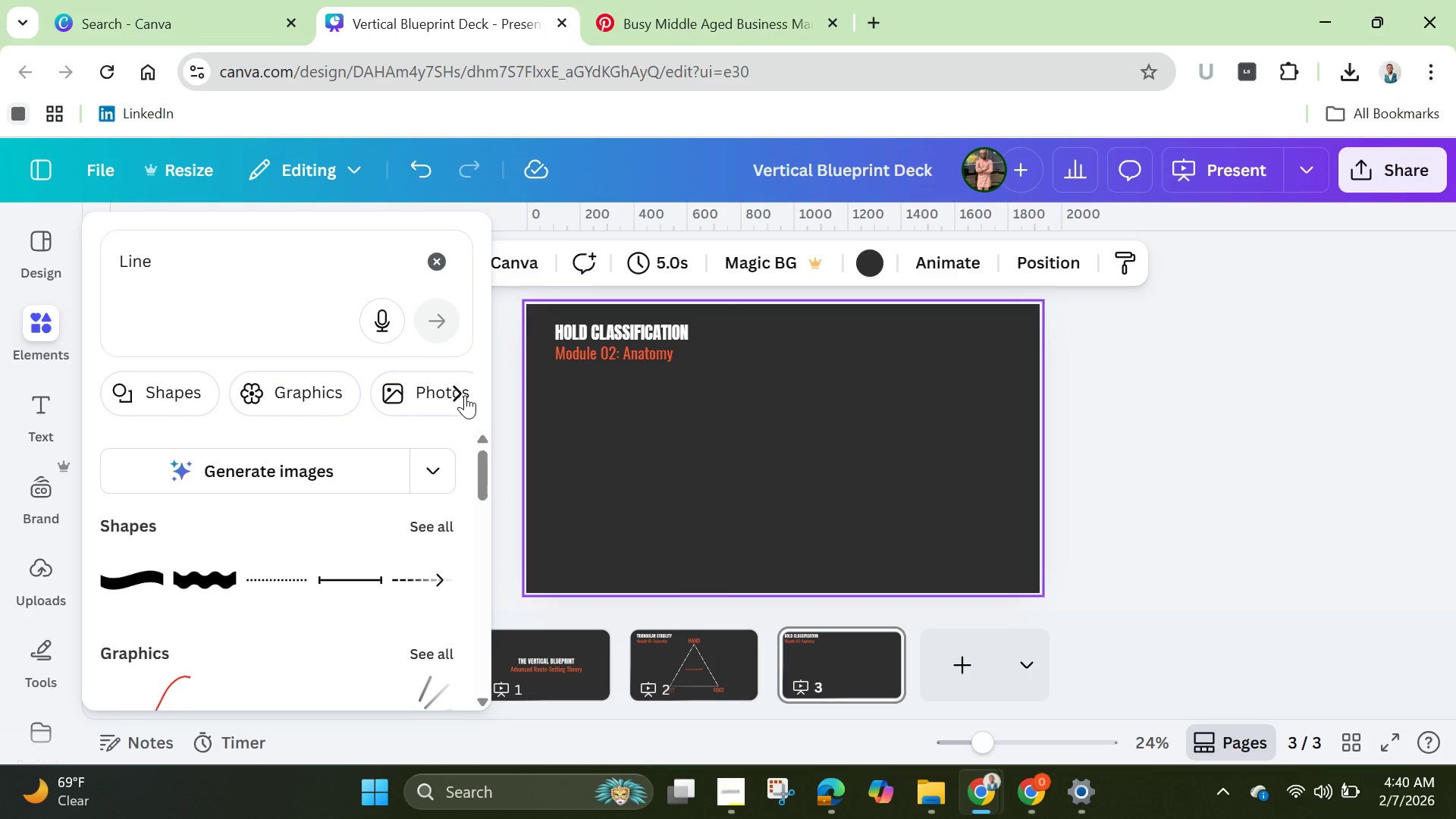 
left_click([465, 395])
 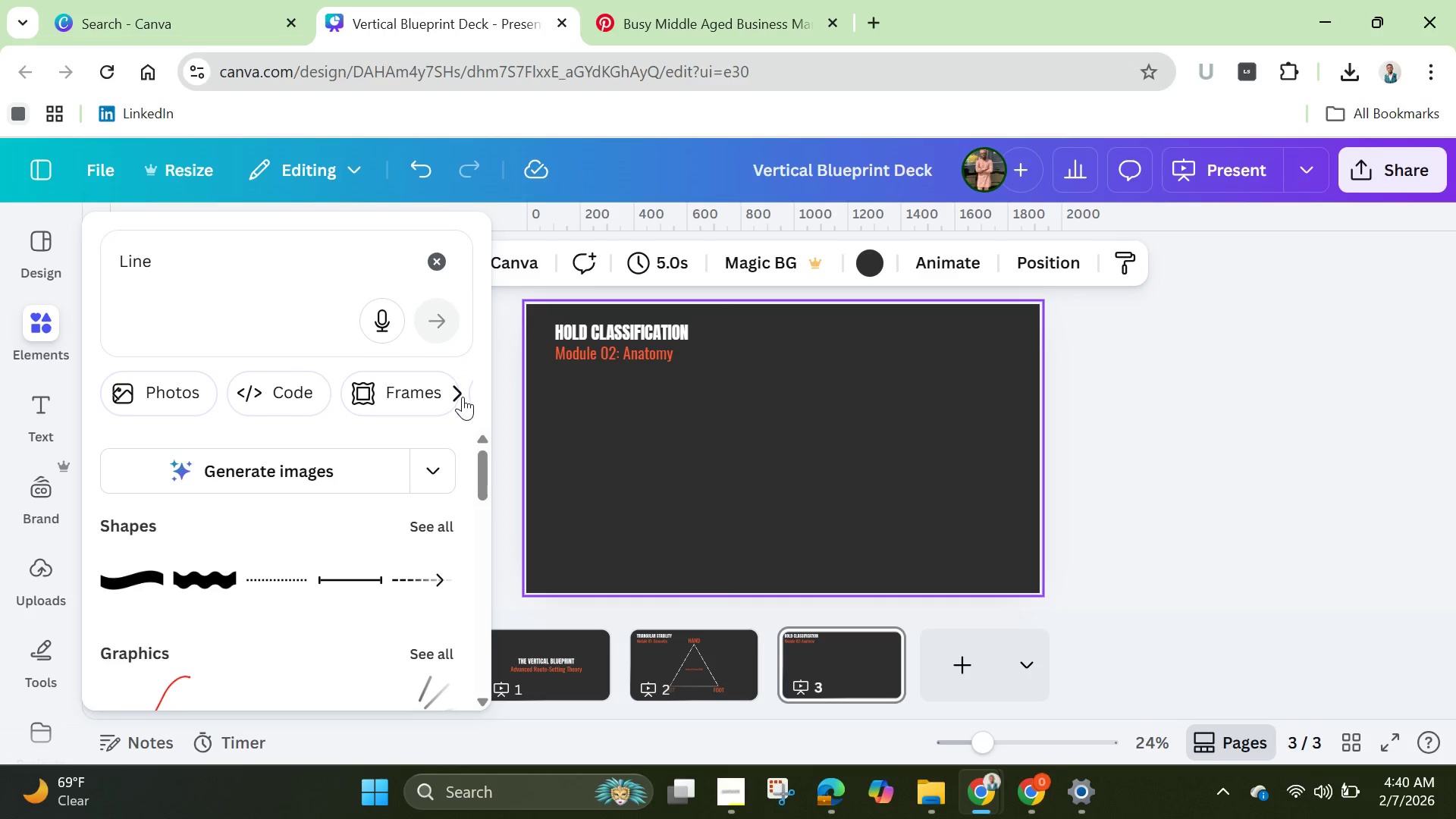 
scroll: coordinate [463, 397], scroll_direction: down, amount: 1.0
 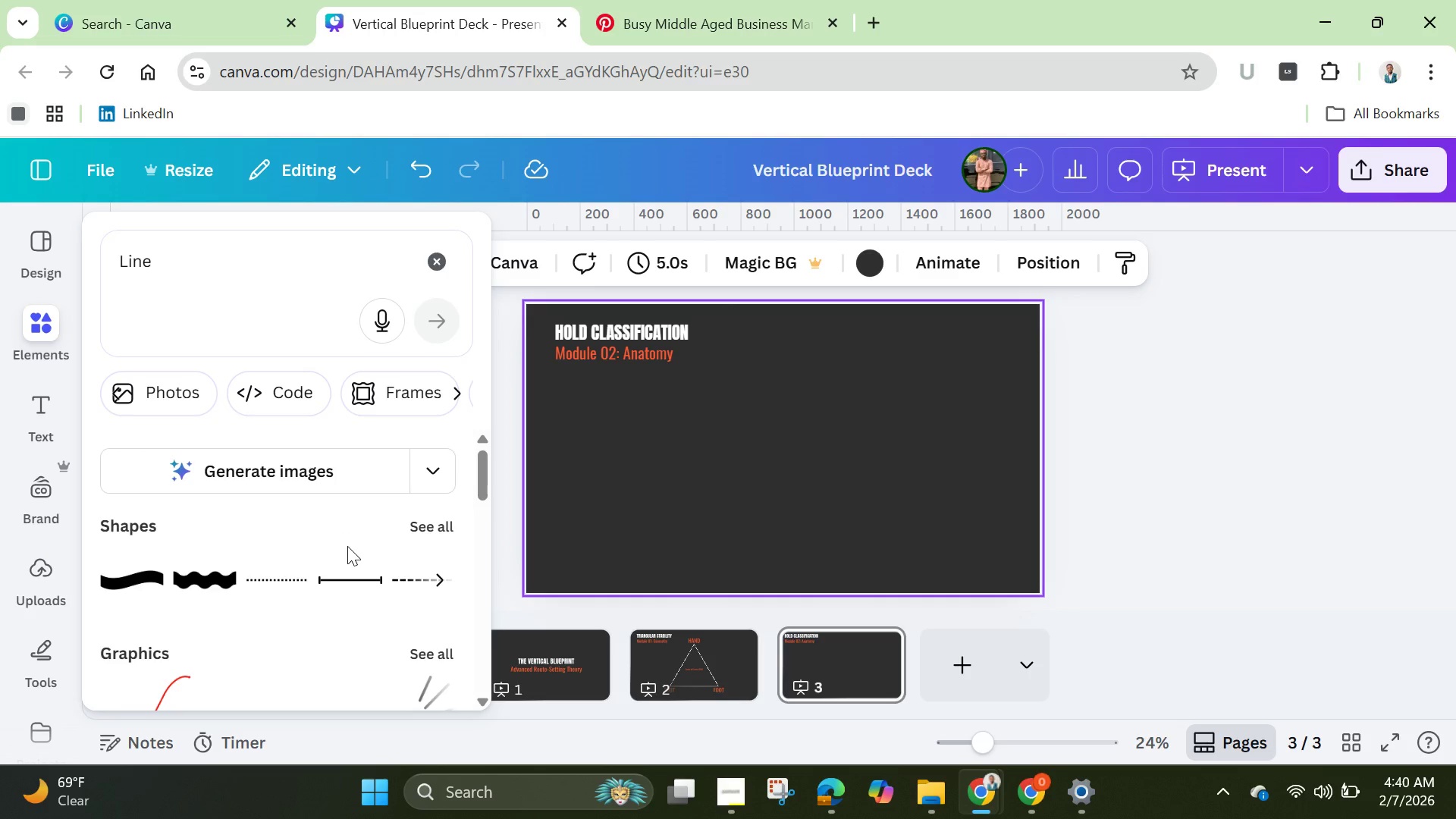 
wait(6.96)
 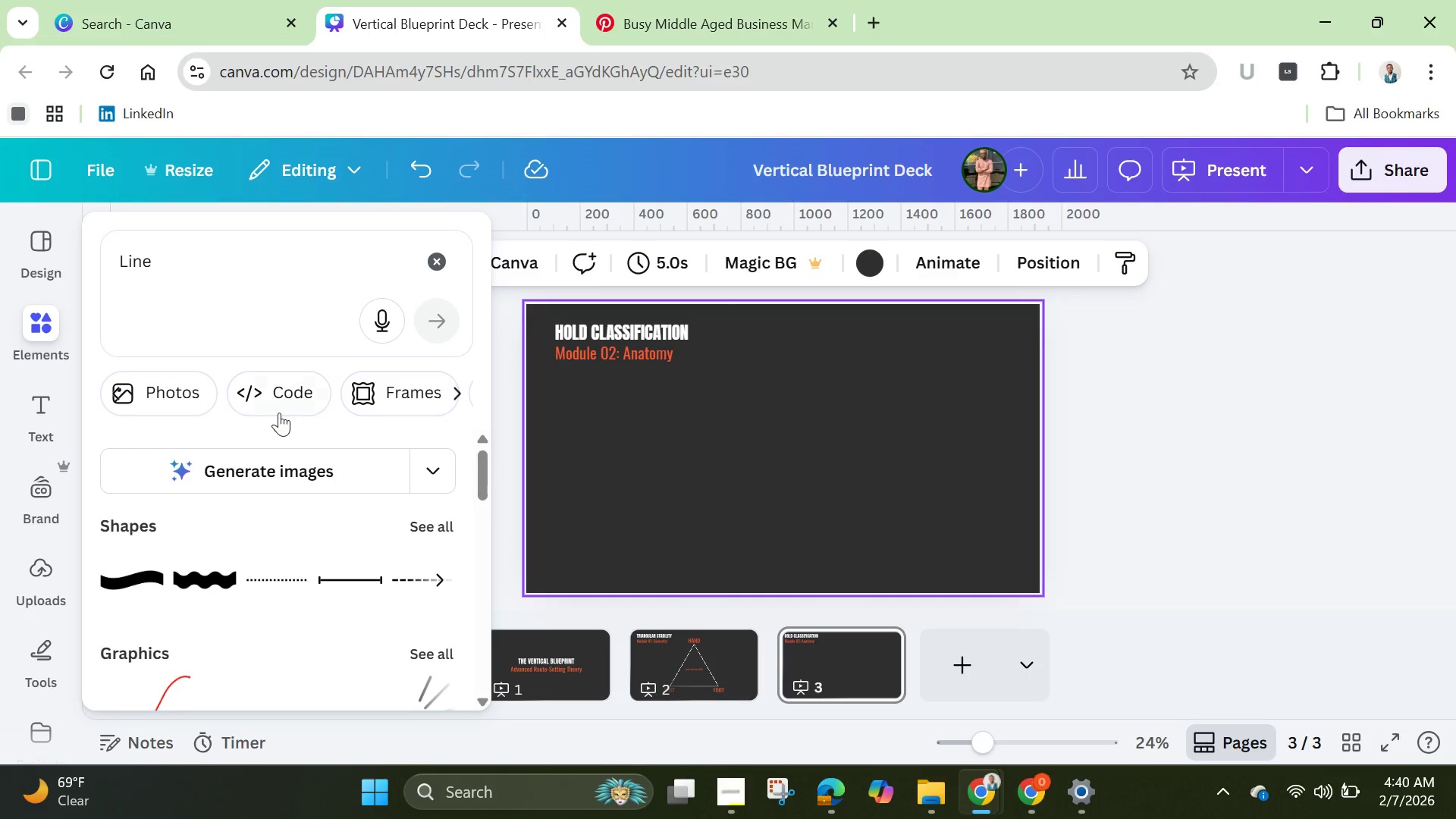 
scroll: coordinate [424, 530], scroll_direction: down, amount: 1.0
 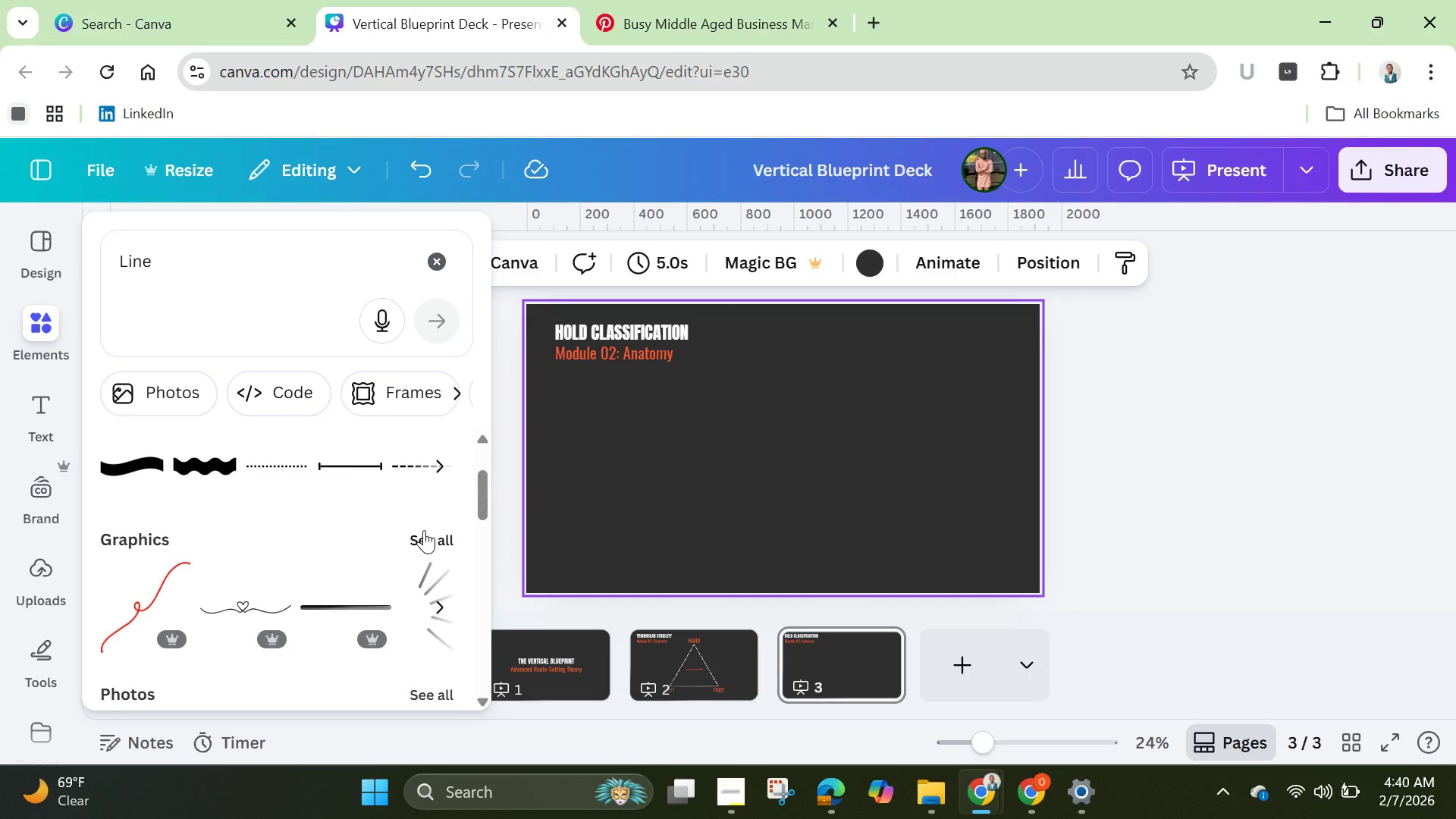 
scroll: coordinate [424, 530], scroll_direction: up, amount: 4.0
 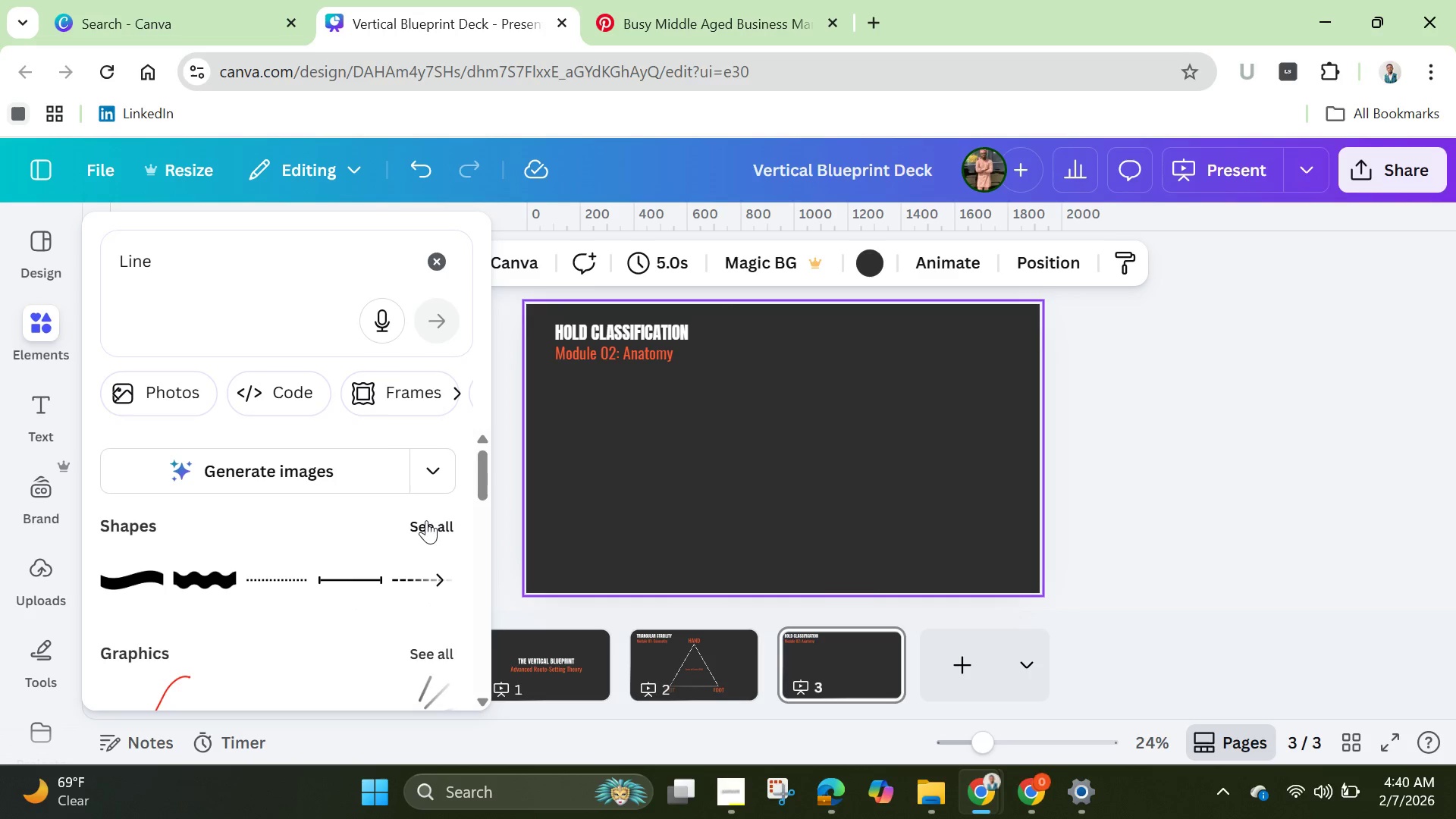 
left_click([426, 519])
 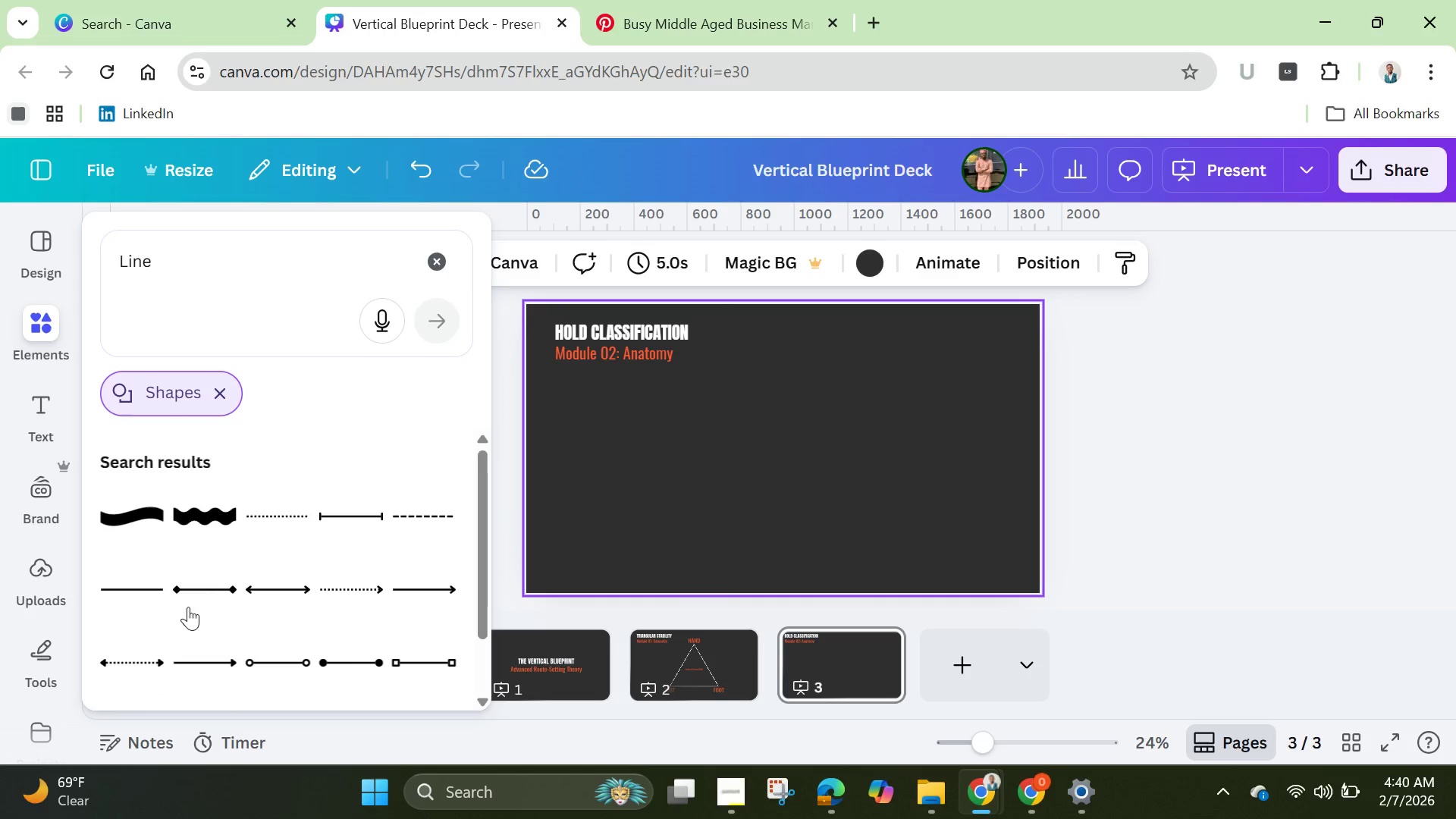 
left_click([147, 583])
 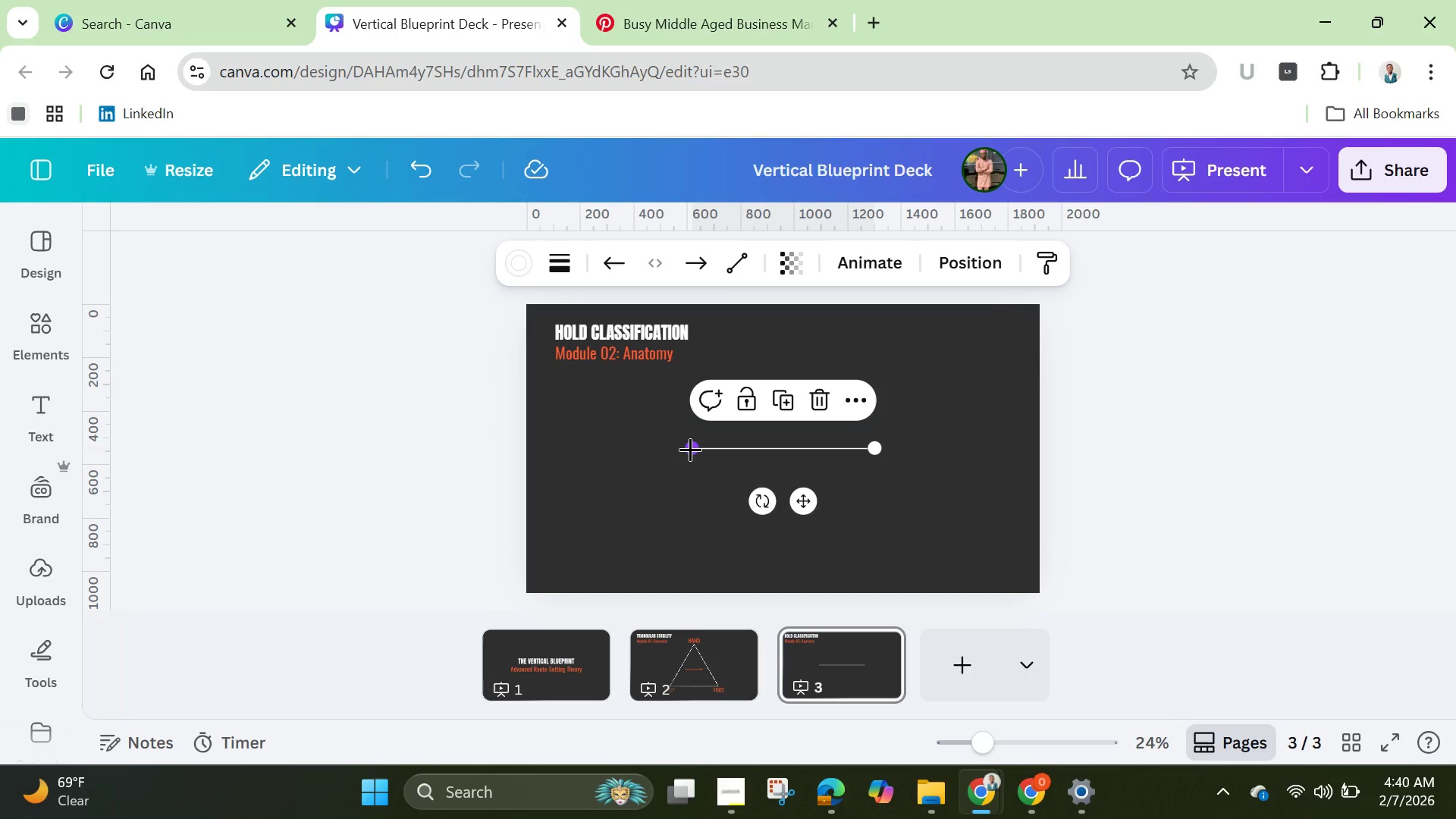 
left_click_drag(start_coordinate=[690, 449], to_coordinate=[529, 444])
 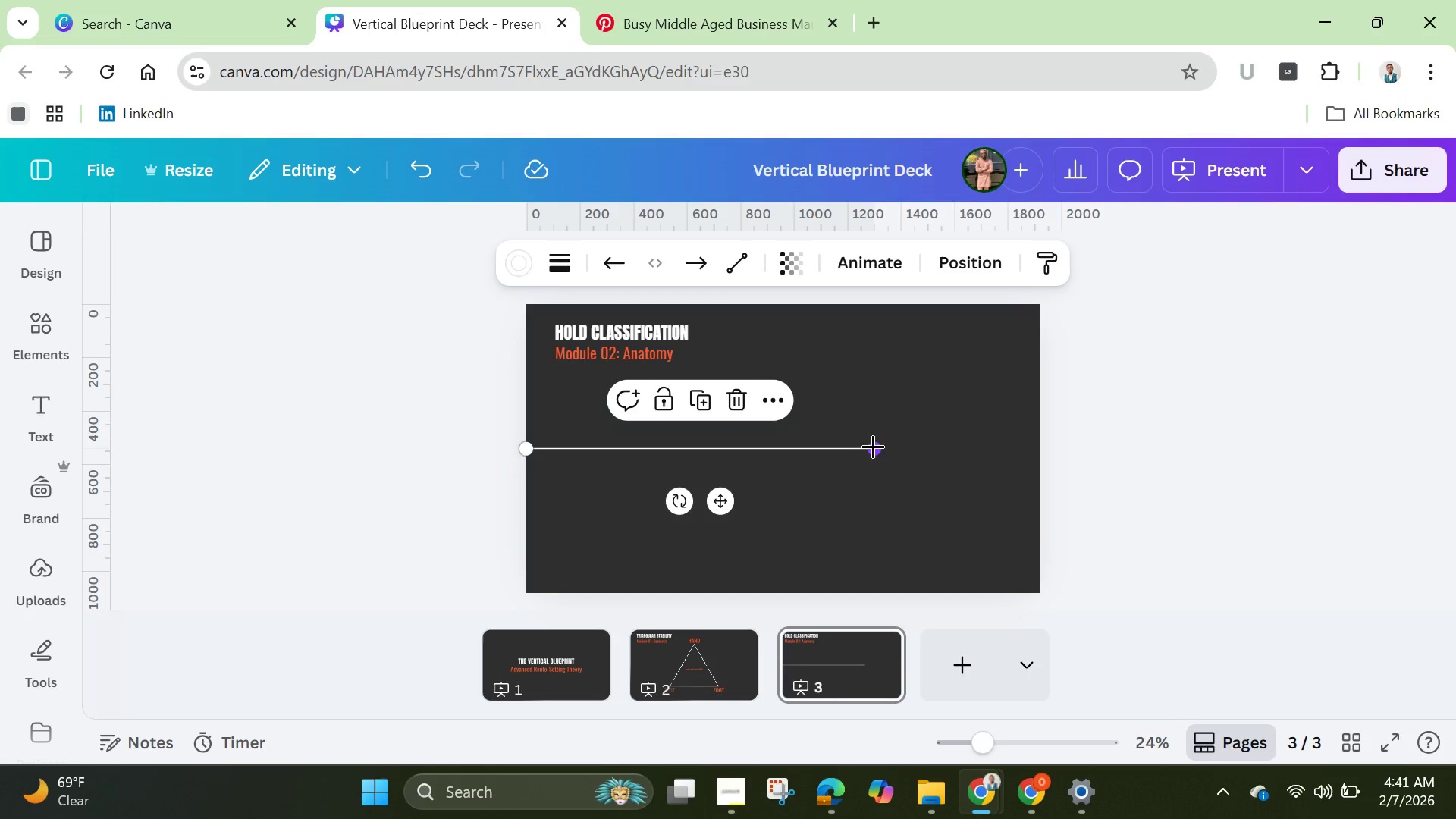 
left_click_drag(start_coordinate=[871, 446], to_coordinate=[1037, 450])
 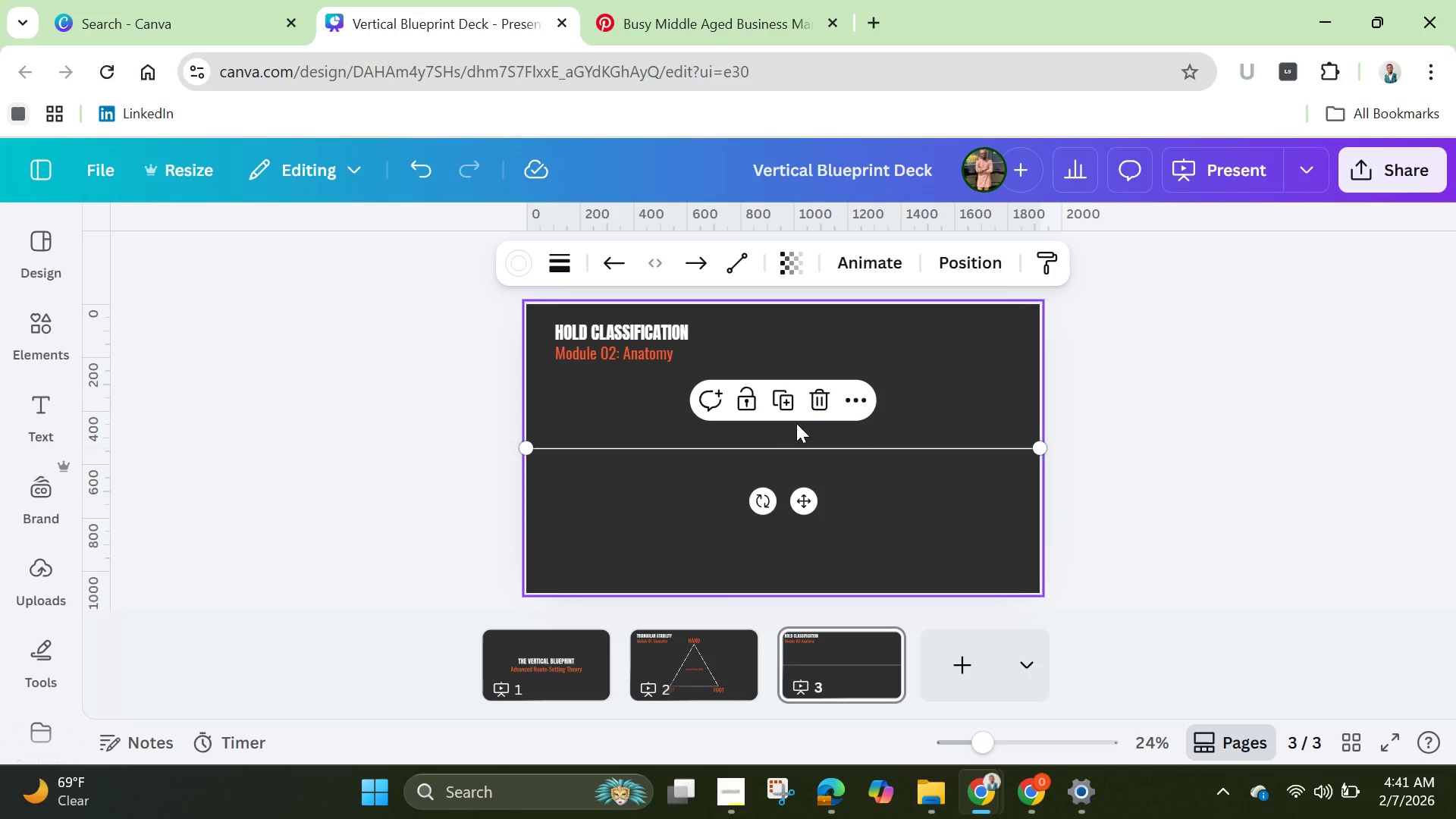 
left_click([780, 400])
 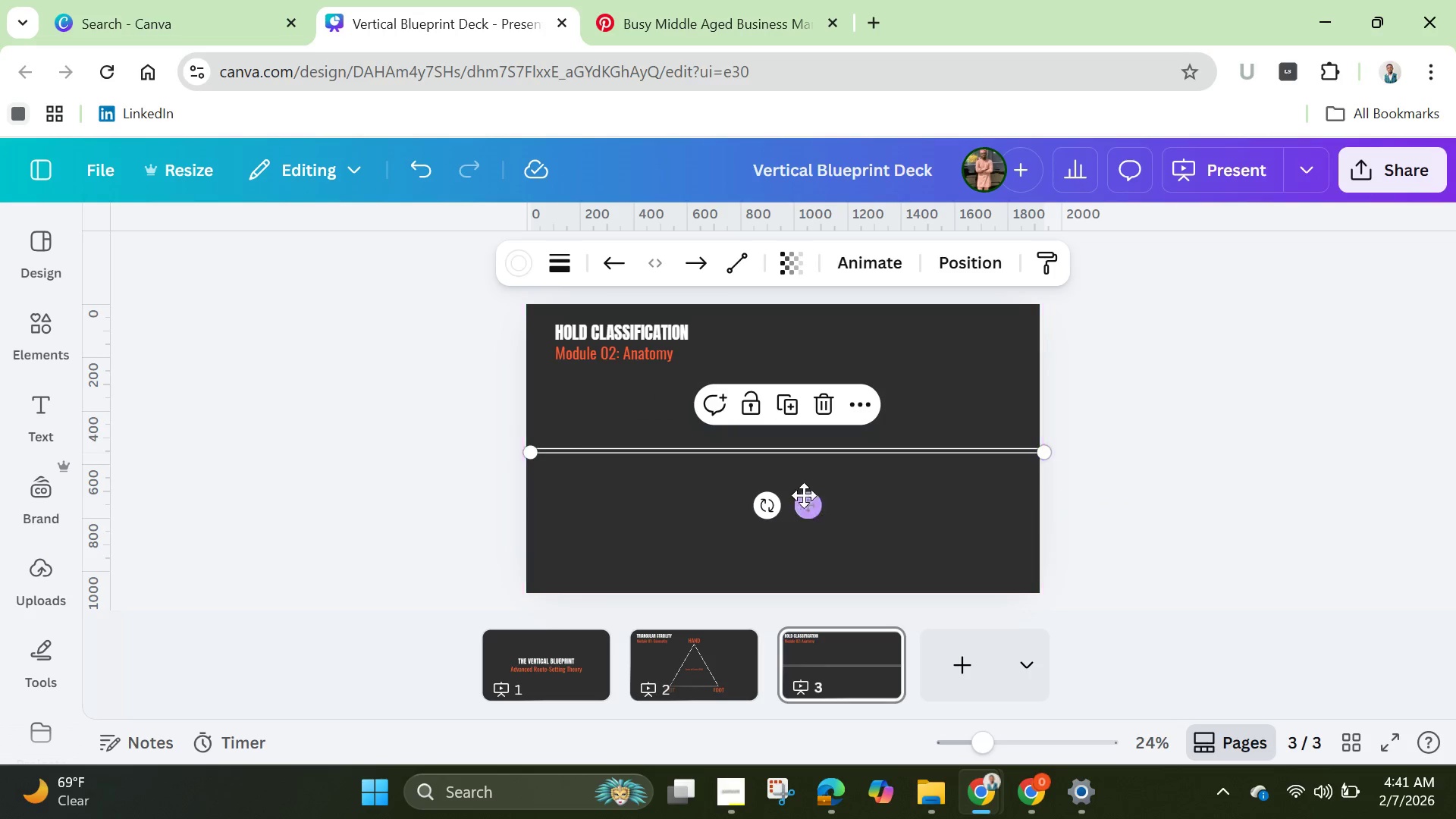 
left_click_drag(start_coordinate=[770, 507], to_coordinate=[960, 472])
 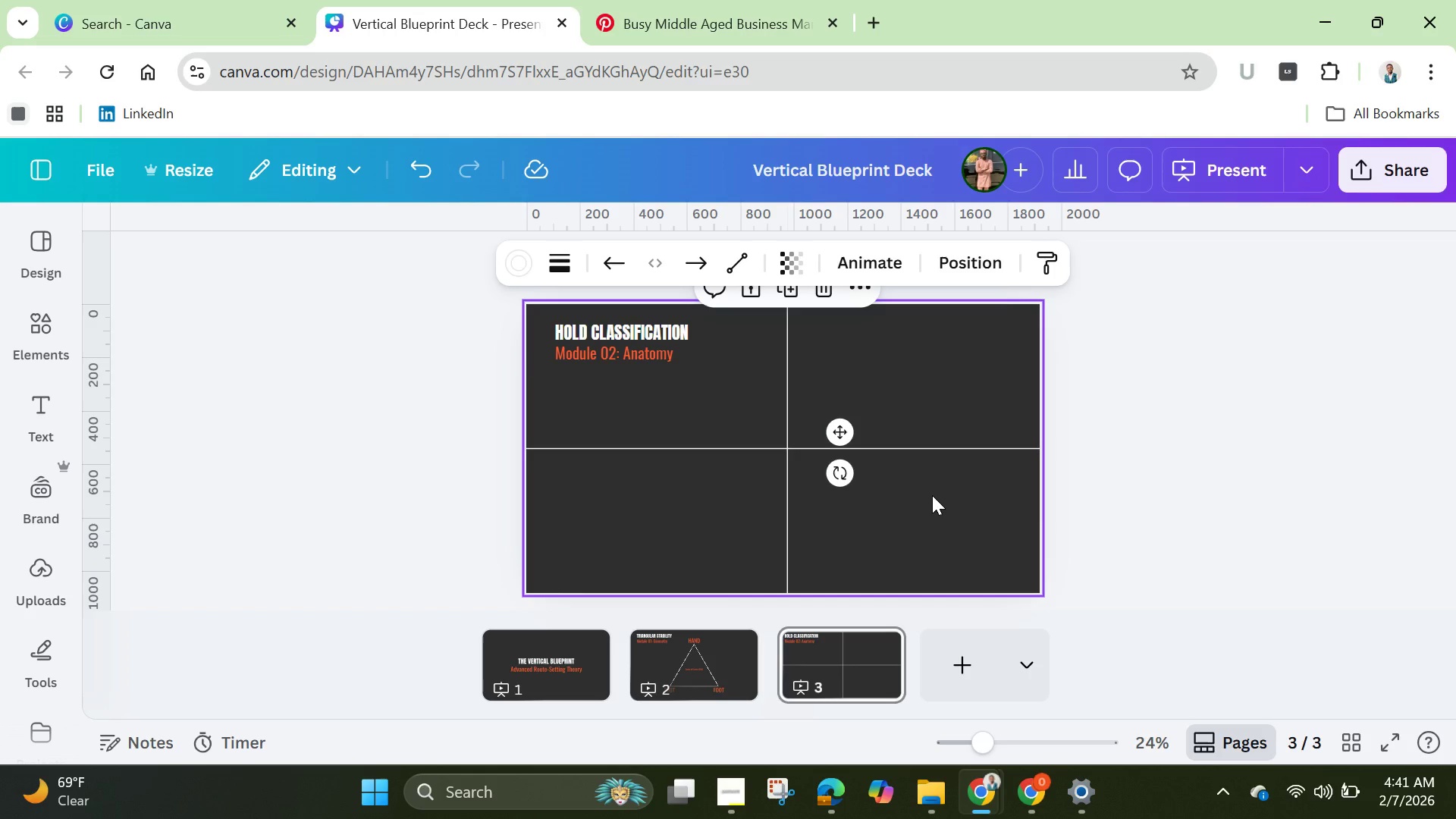 
scroll: coordinate [932, 495], scroll_direction: up, amount: 2.0
 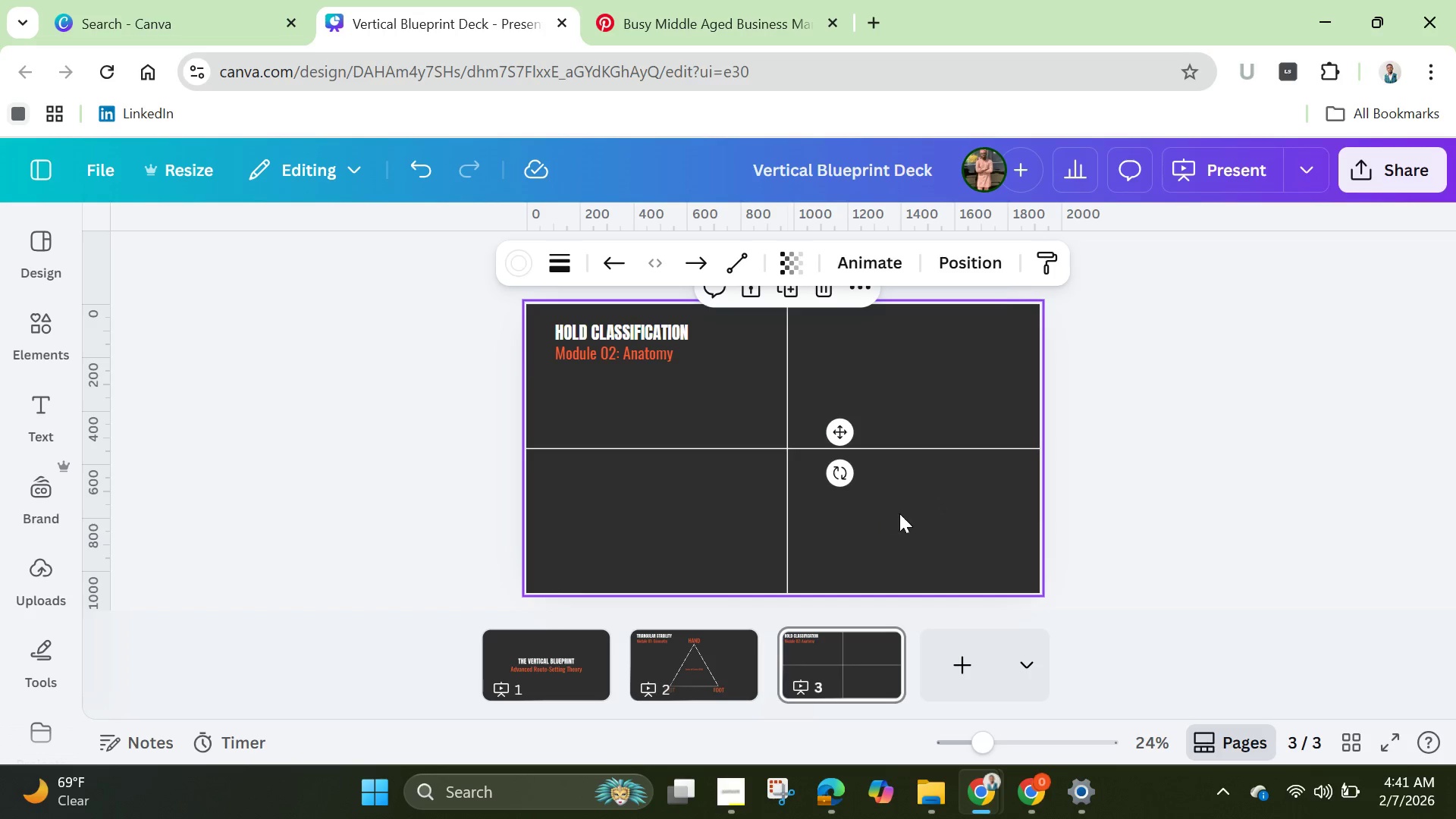 
left_click([907, 514])
 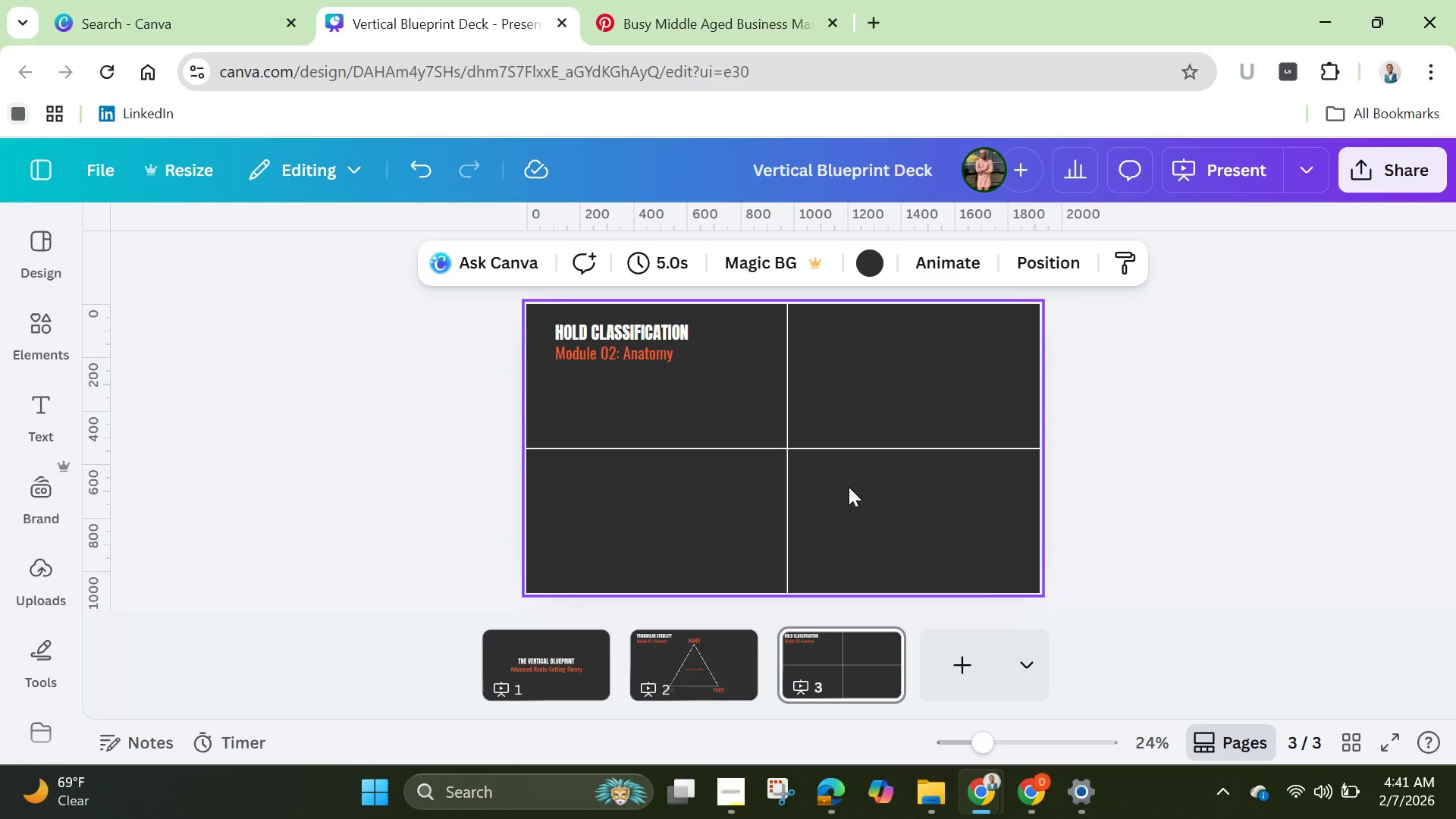 
wait(31.28)
 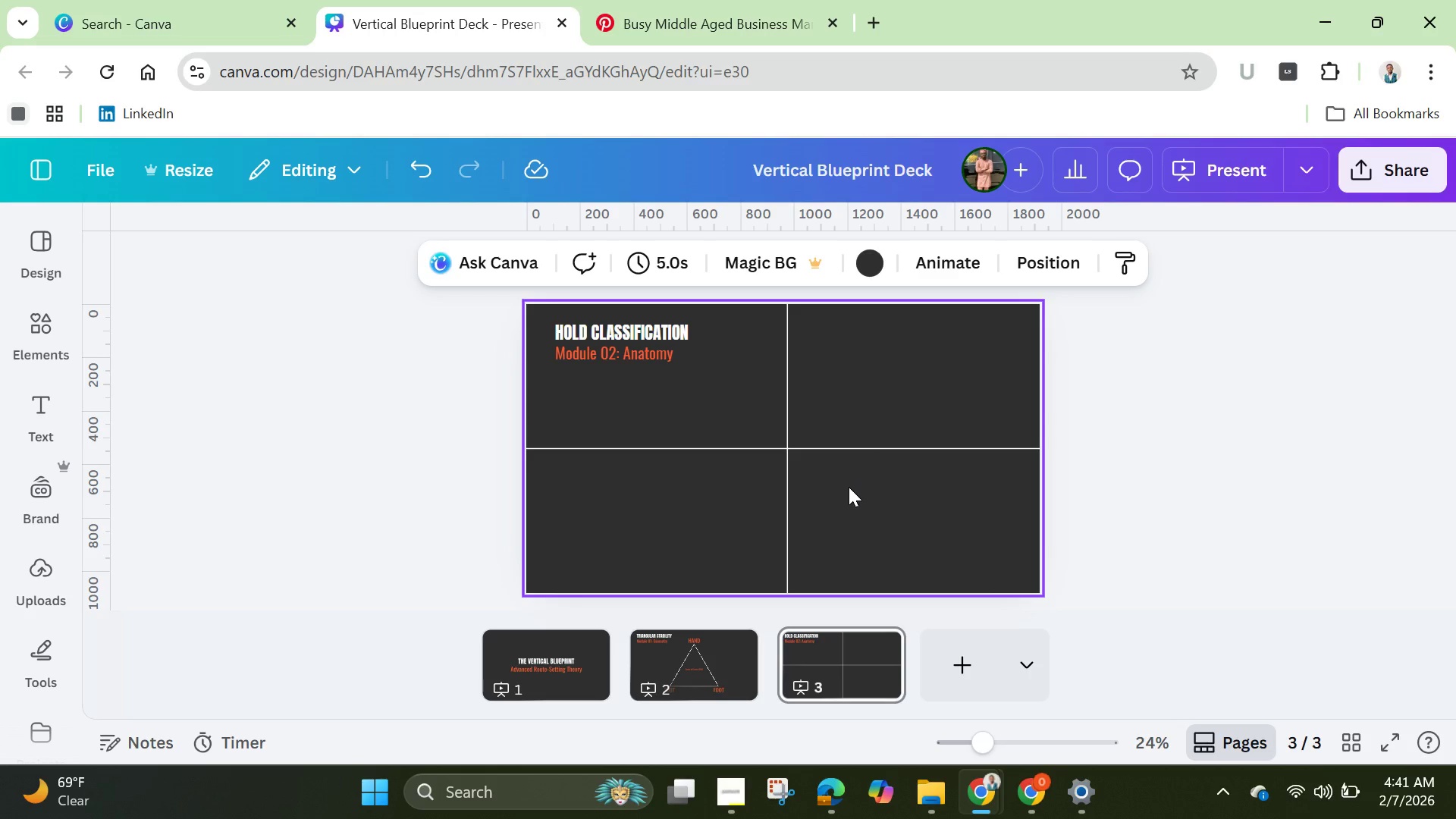 
left_click([654, 351])
 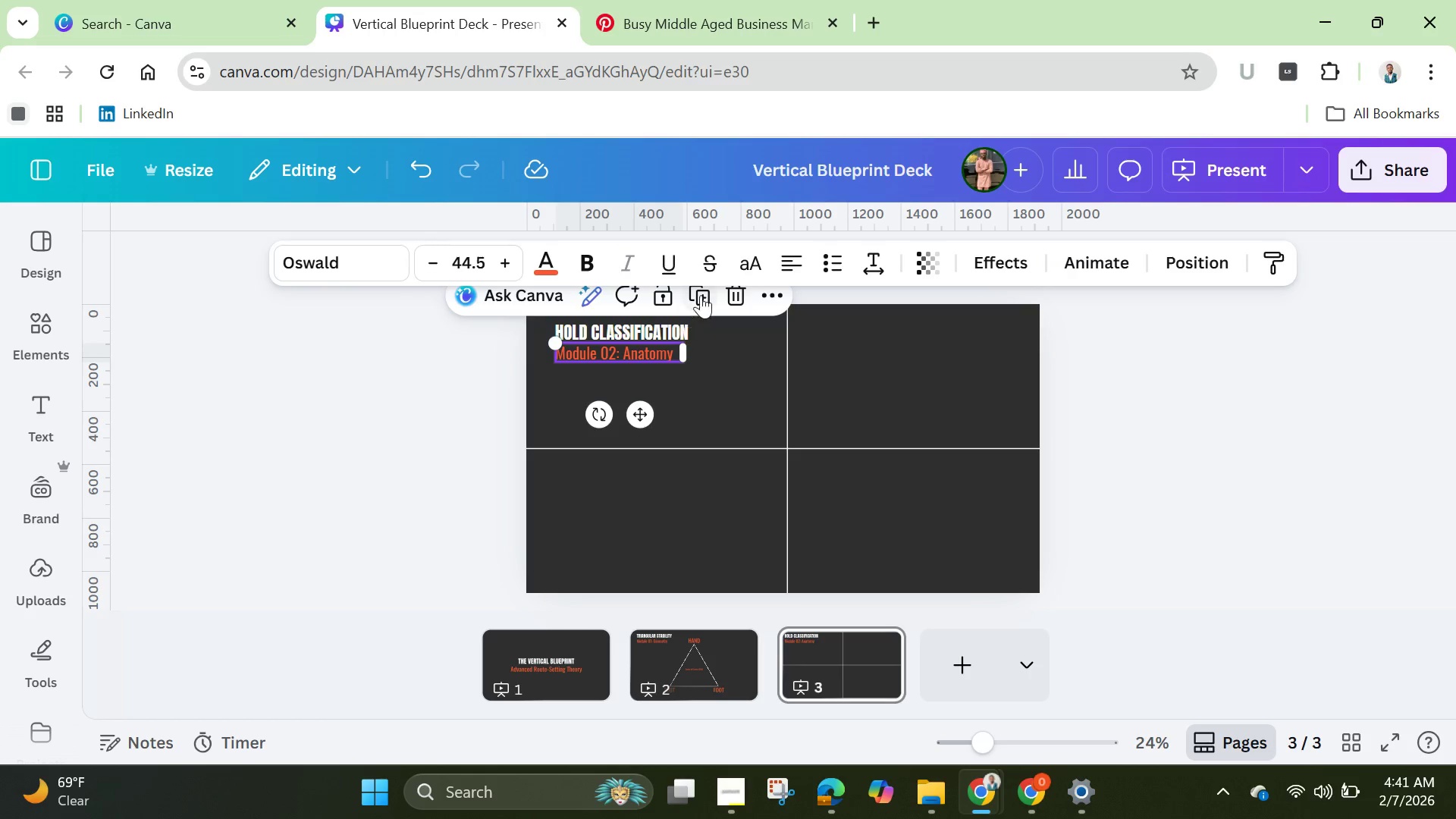 
left_click([701, 290])
 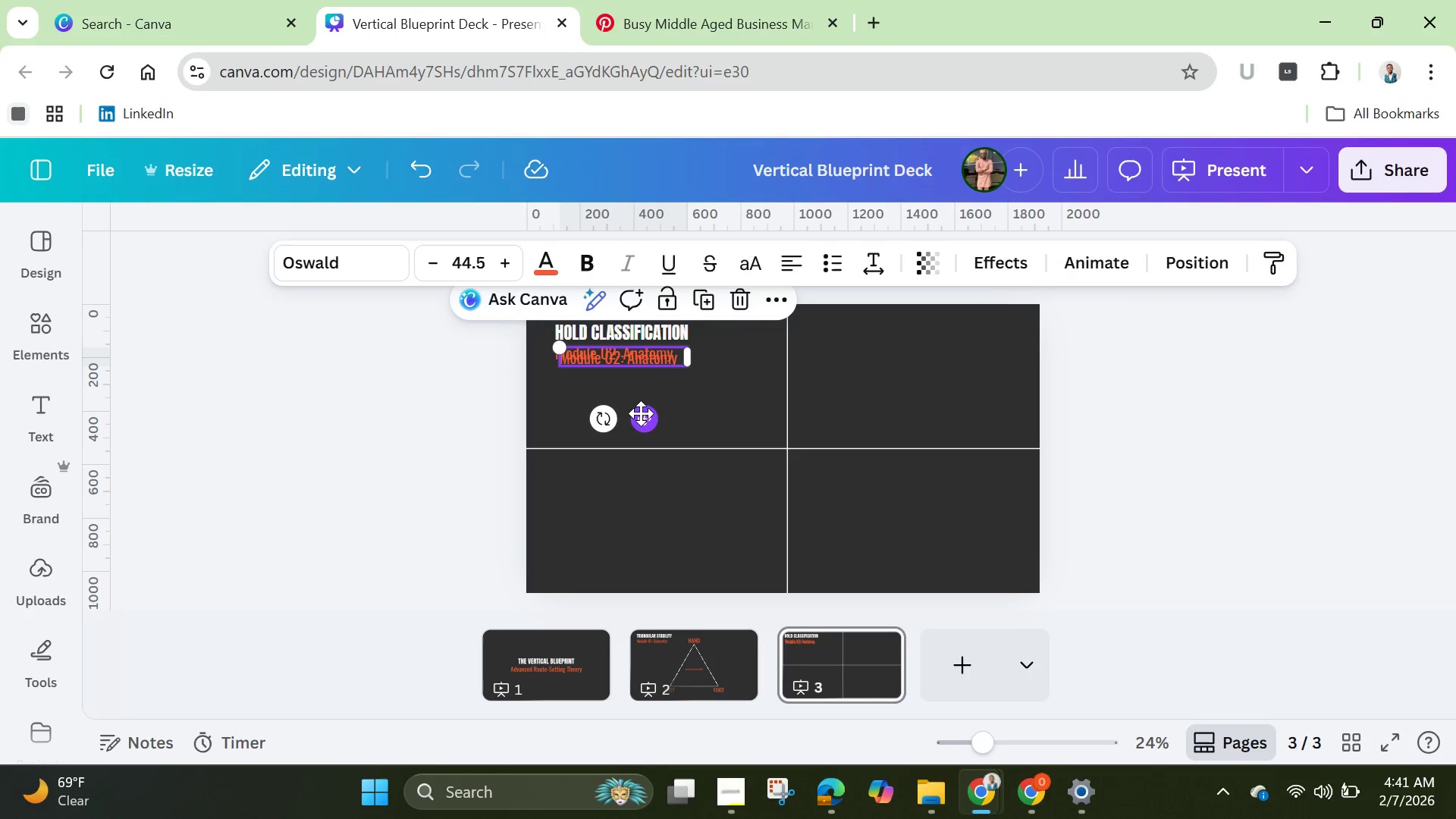 
left_click_drag(start_coordinate=[641, 415], to_coordinate=[670, 450])
 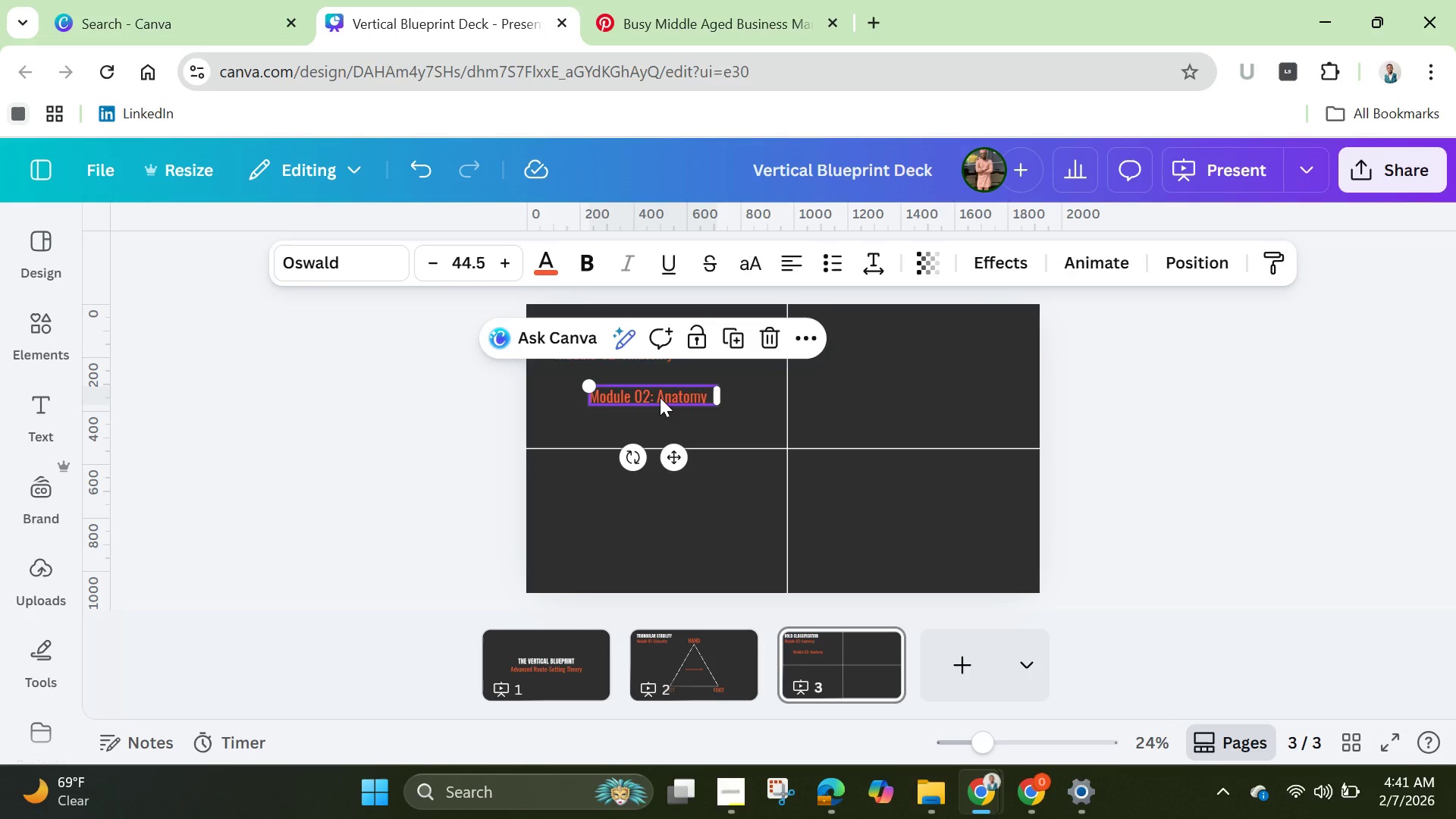 
left_click([660, 397])
 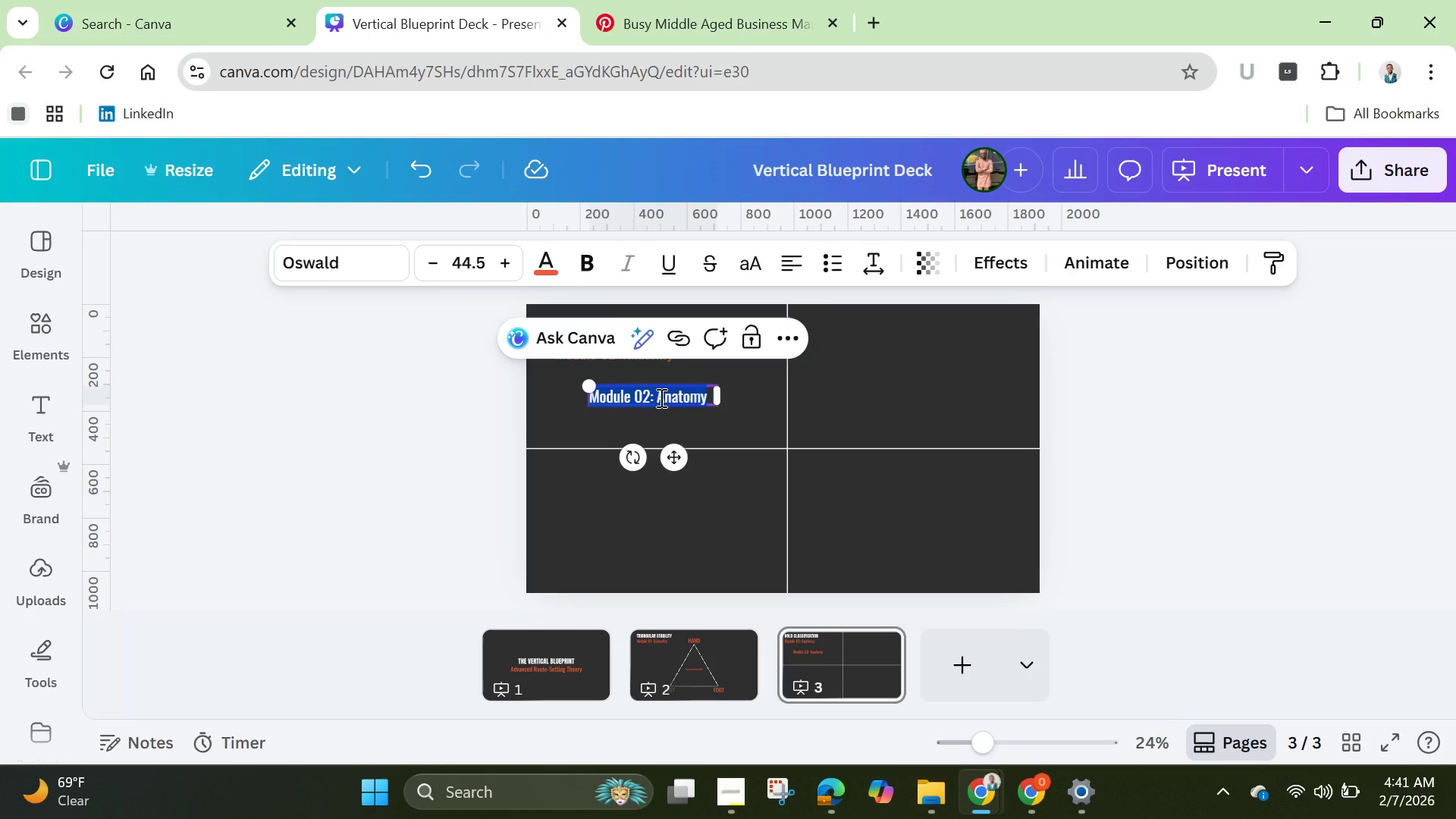 
key(Backspace)
type(THE JUG)
 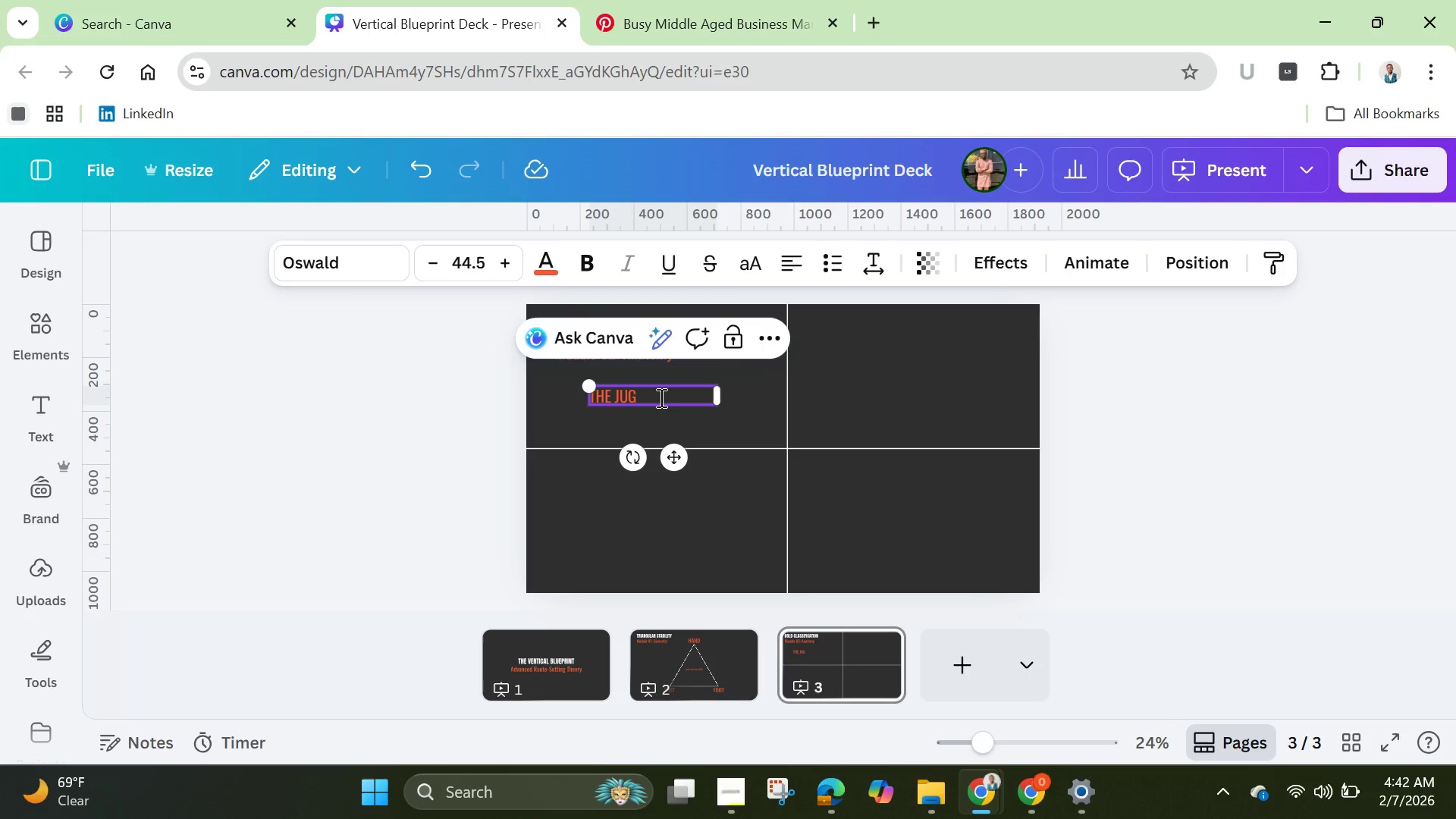 
left_click([890, 362])
 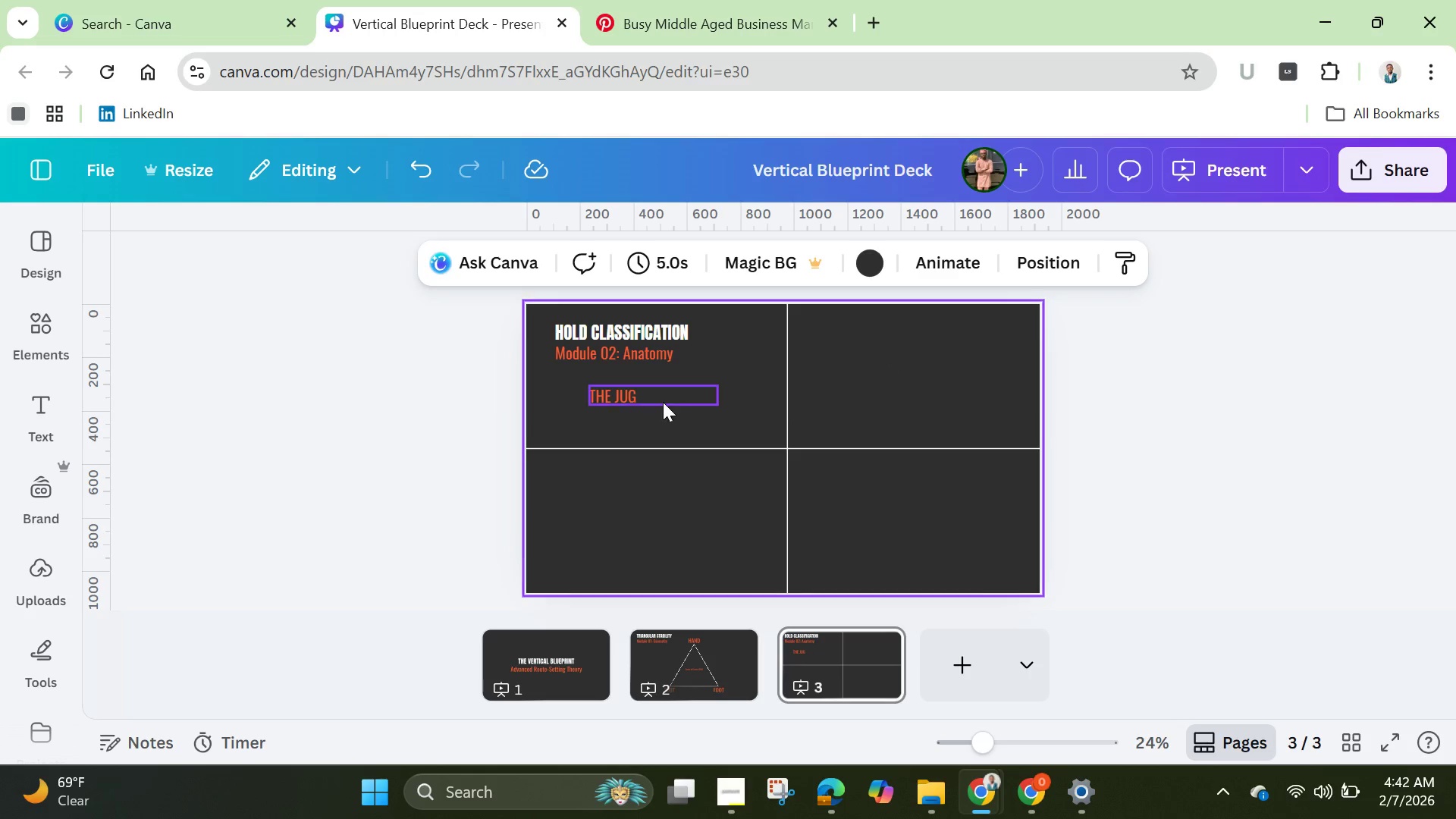 
left_click([658, 401])
 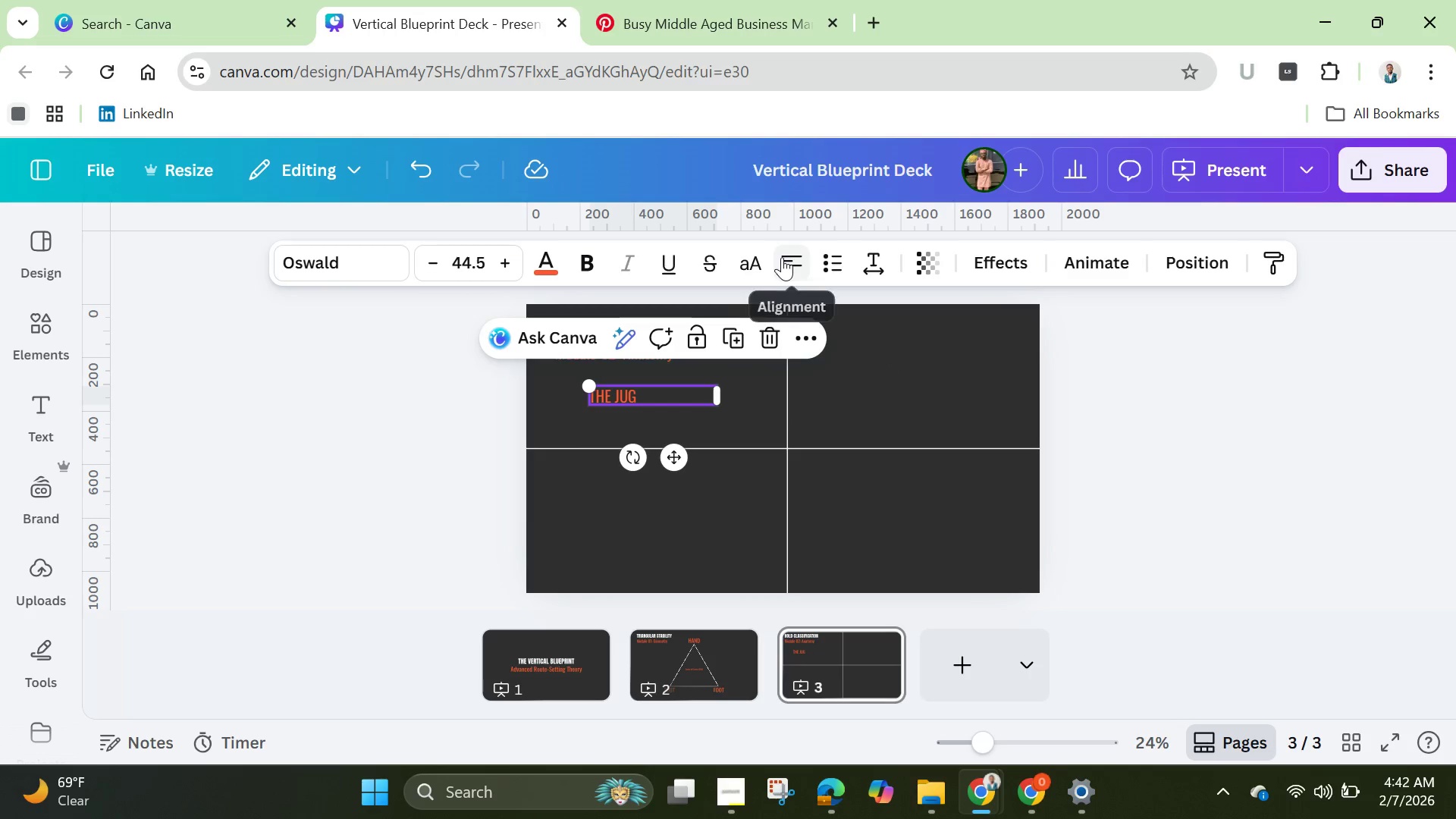 
left_click([782, 257])
 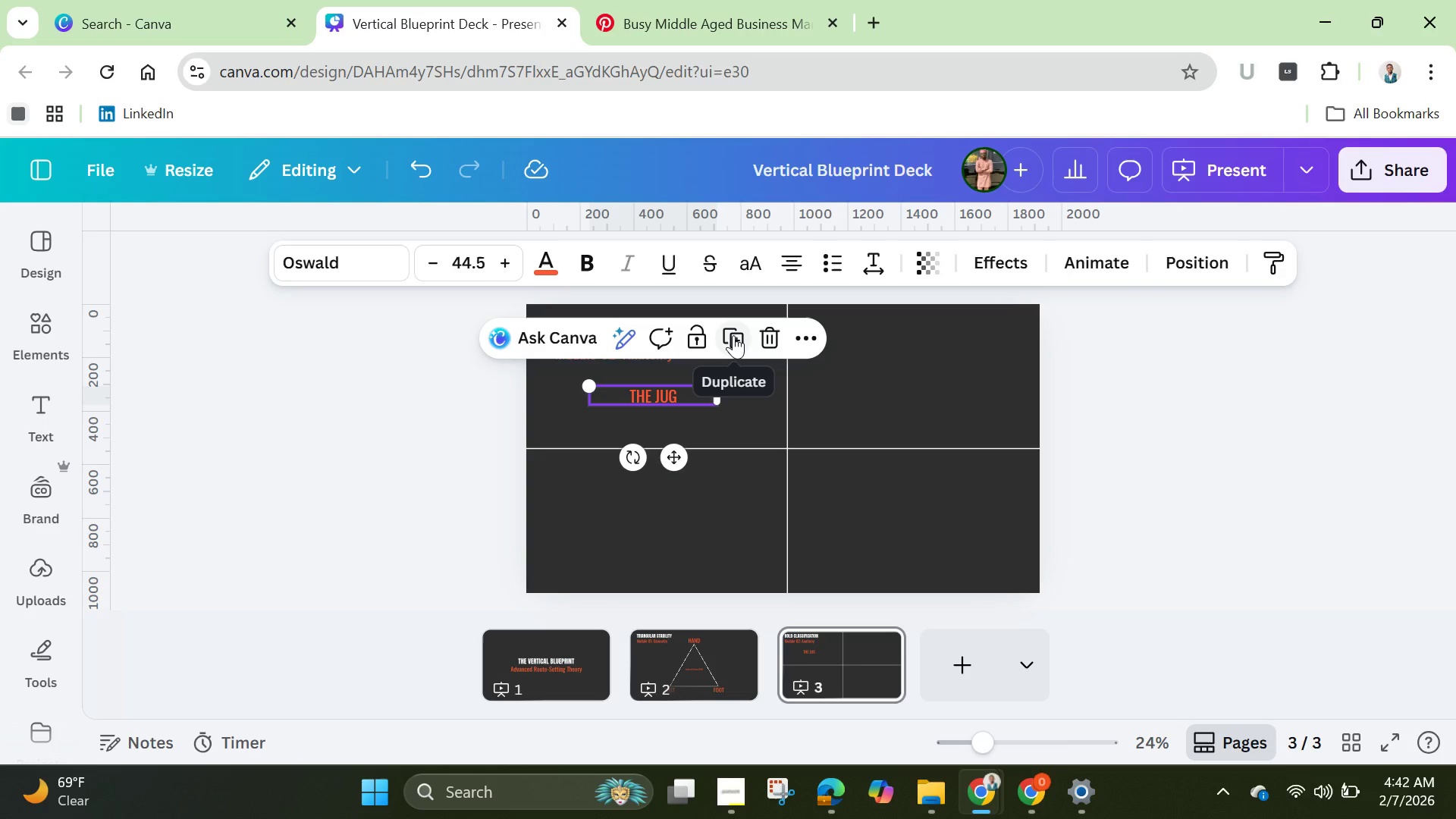 
wait(17.11)
 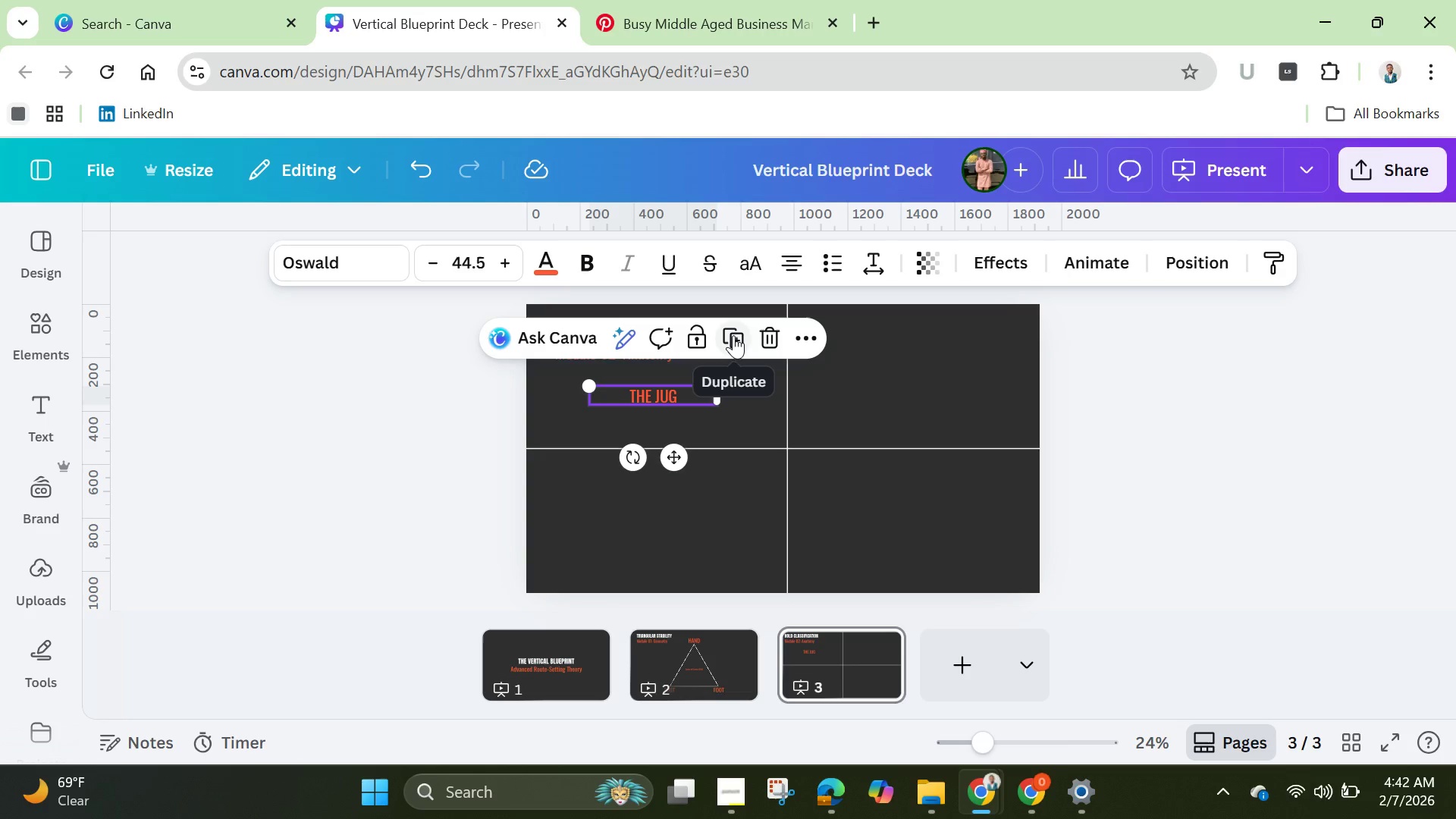 
left_click([37, 341])
 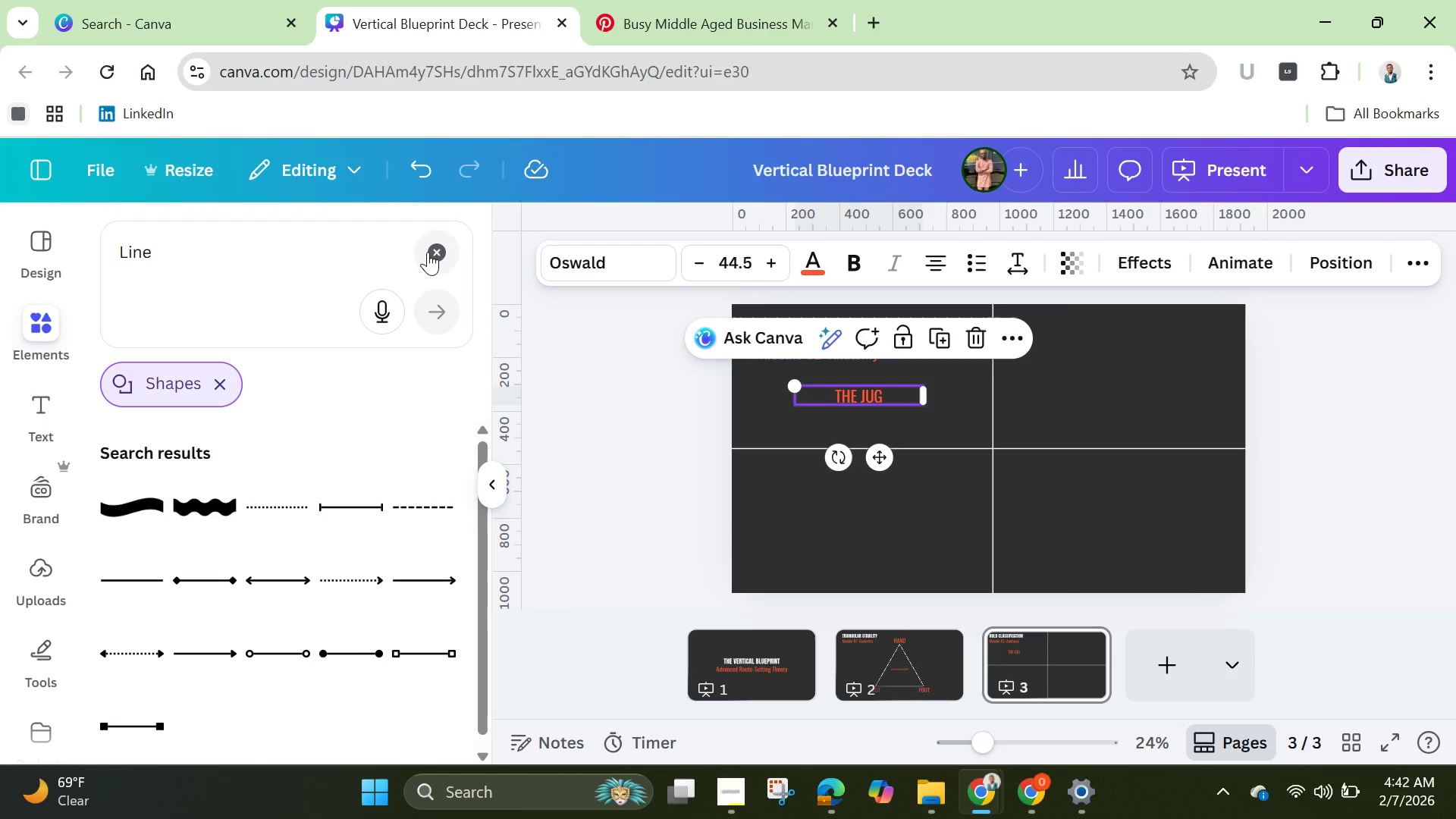 
left_click([438, 252])
 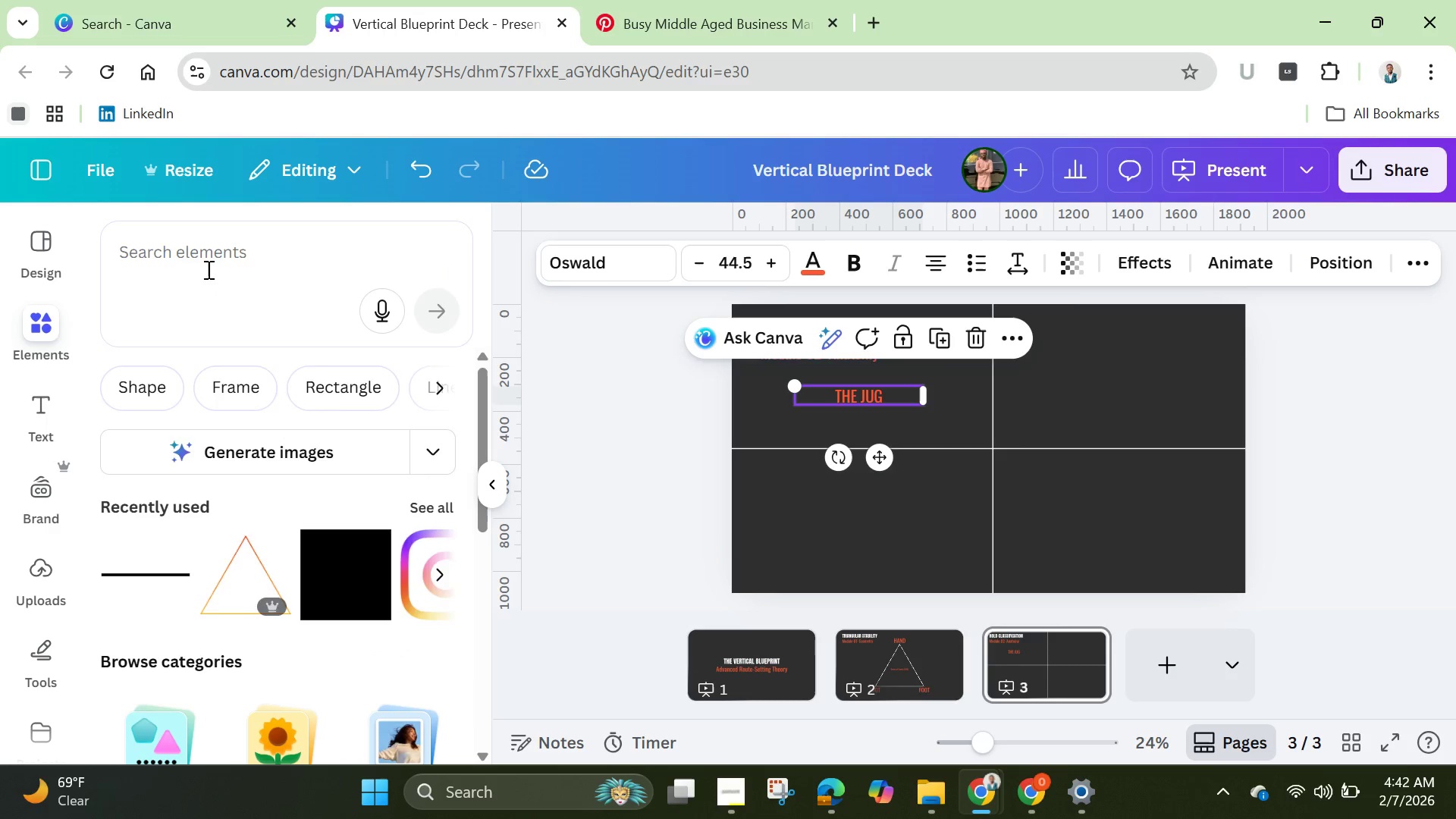 
left_click([206, 265])
 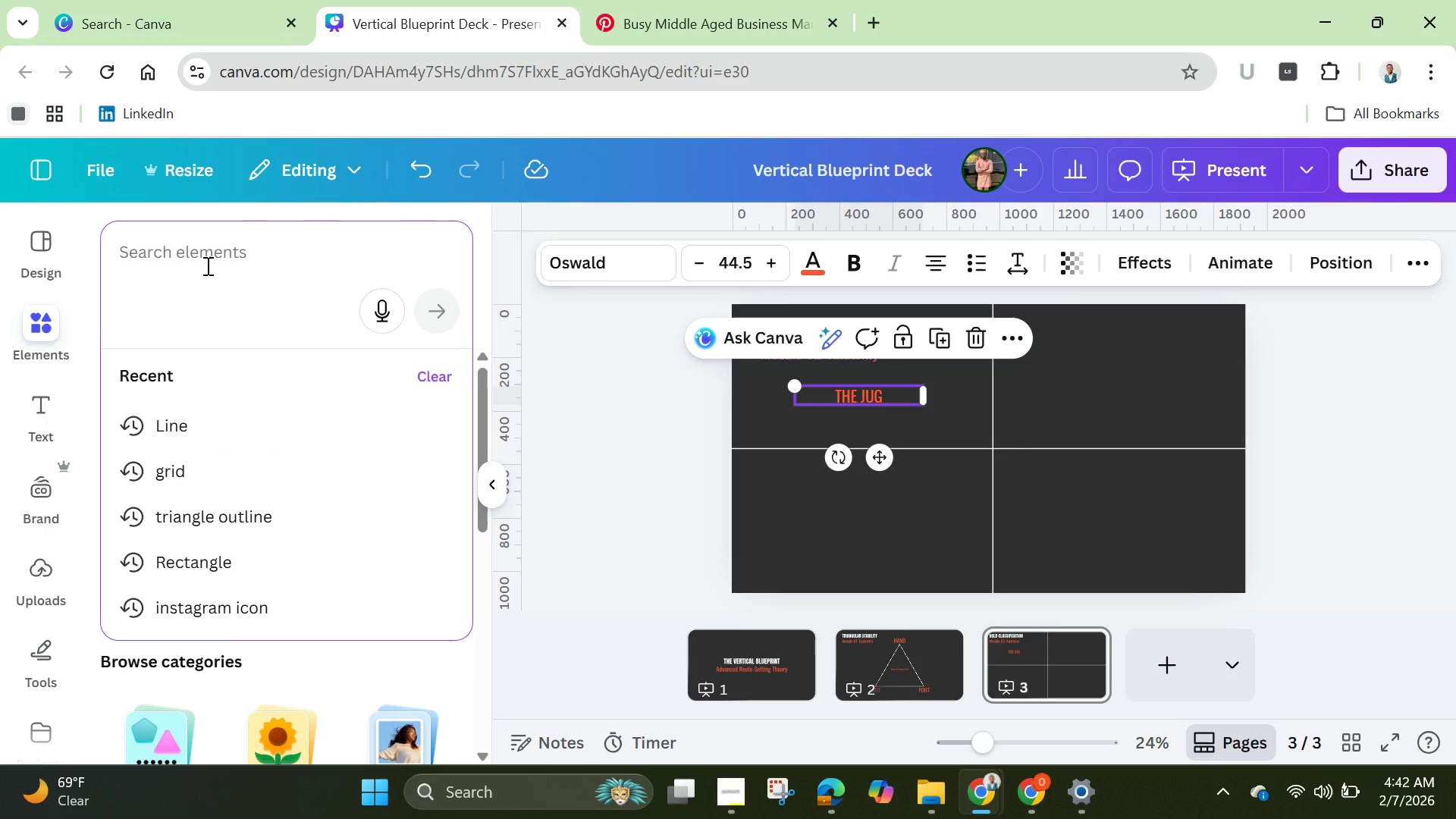 
type(buket)
key(Backspace)
key(Backspace)
key(Backspace)
 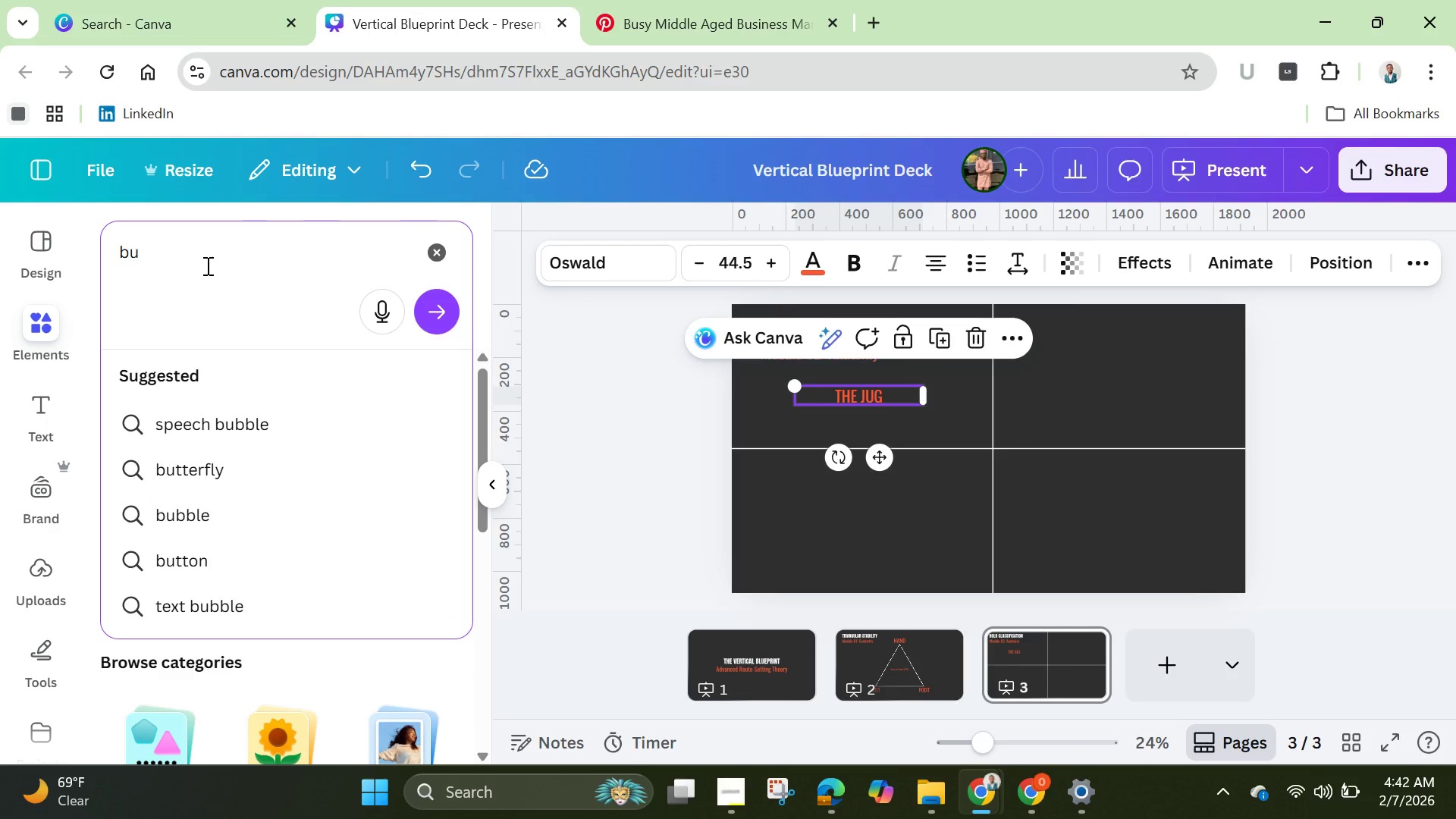 
type(cket)
 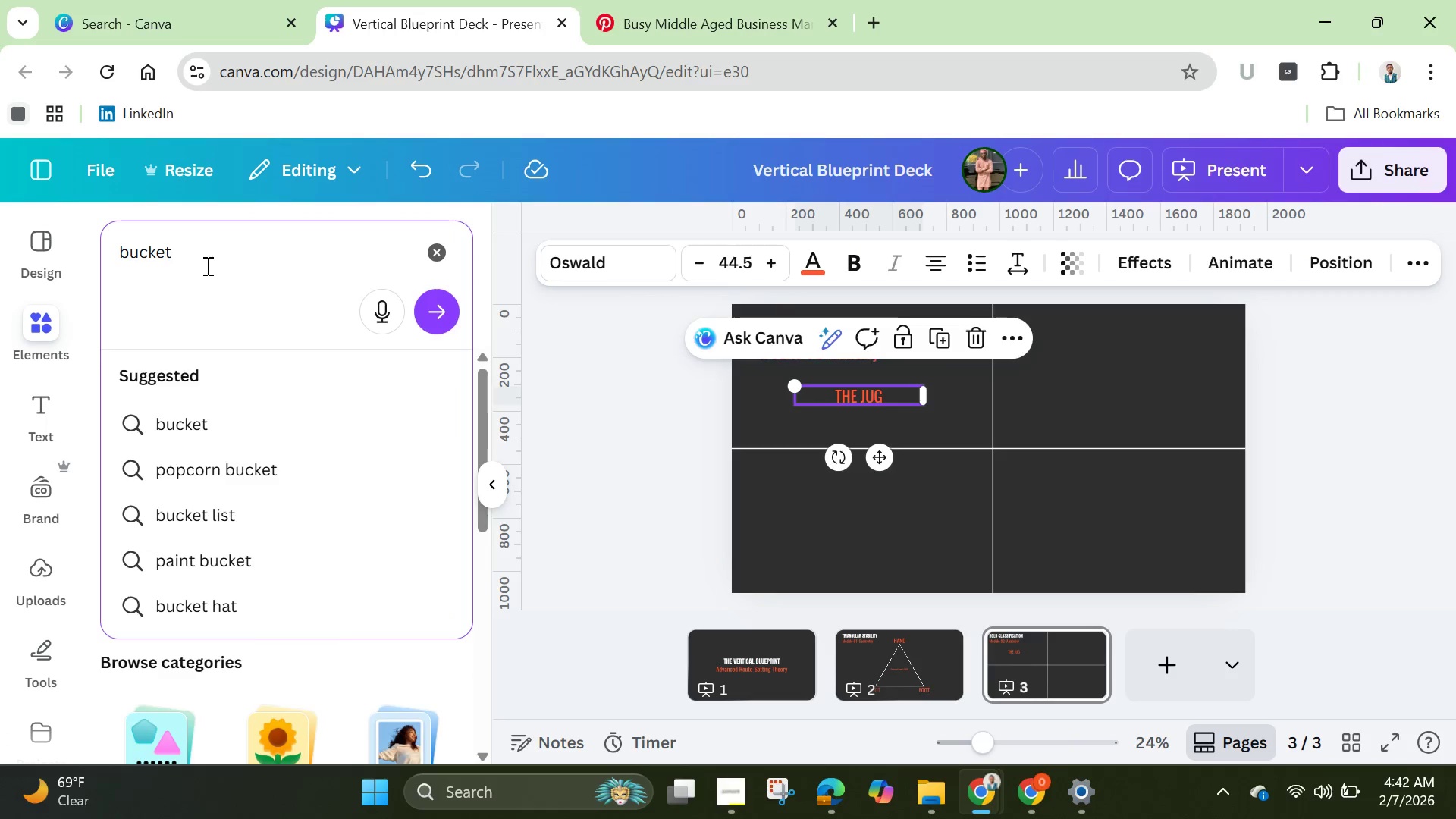 
key(Enter)
 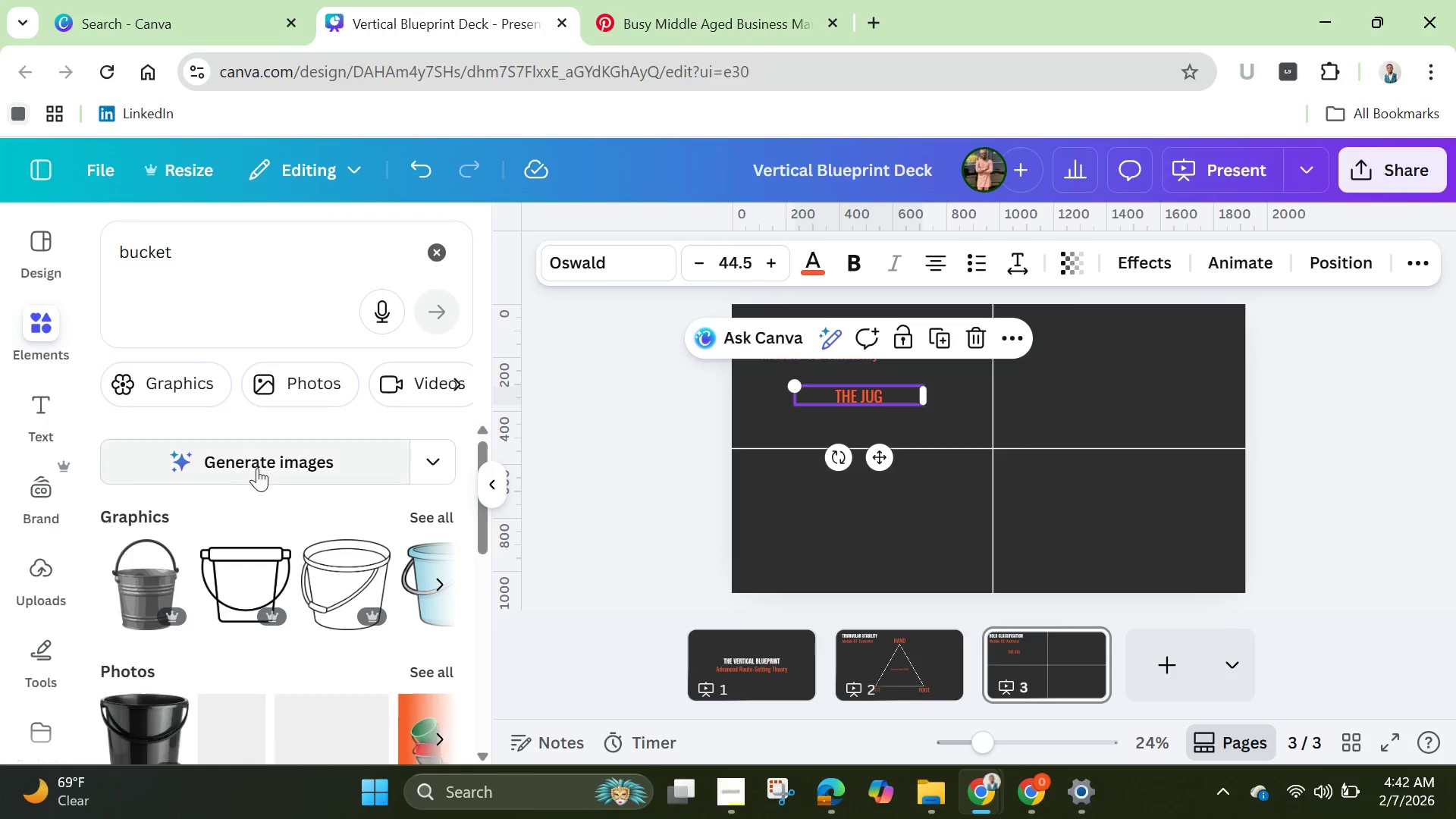 
scroll: coordinate [264, 472], scroll_direction: down, amount: 4.0
 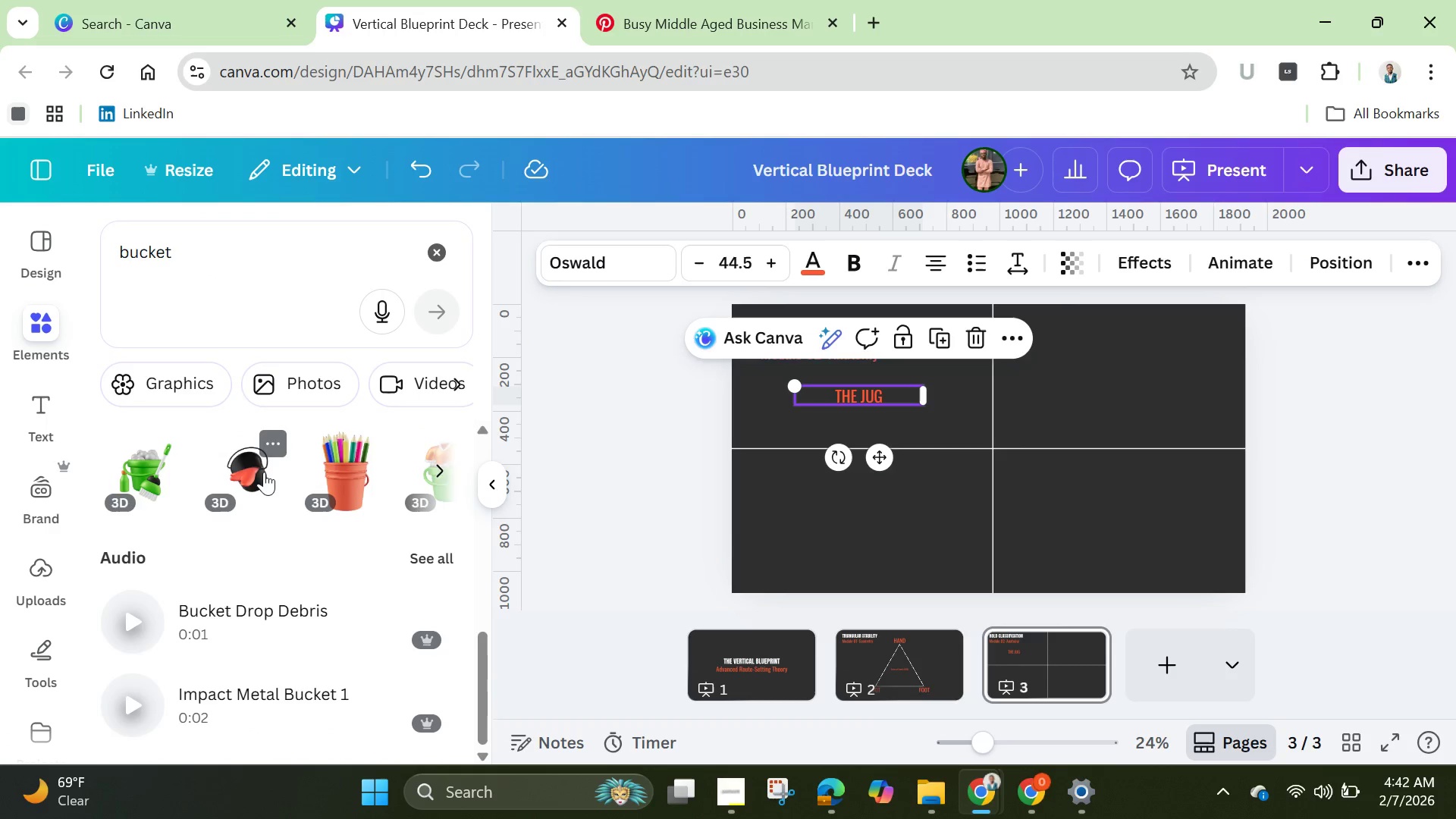 
scroll: coordinate [264, 472], scroll_direction: up, amount: 9.0
 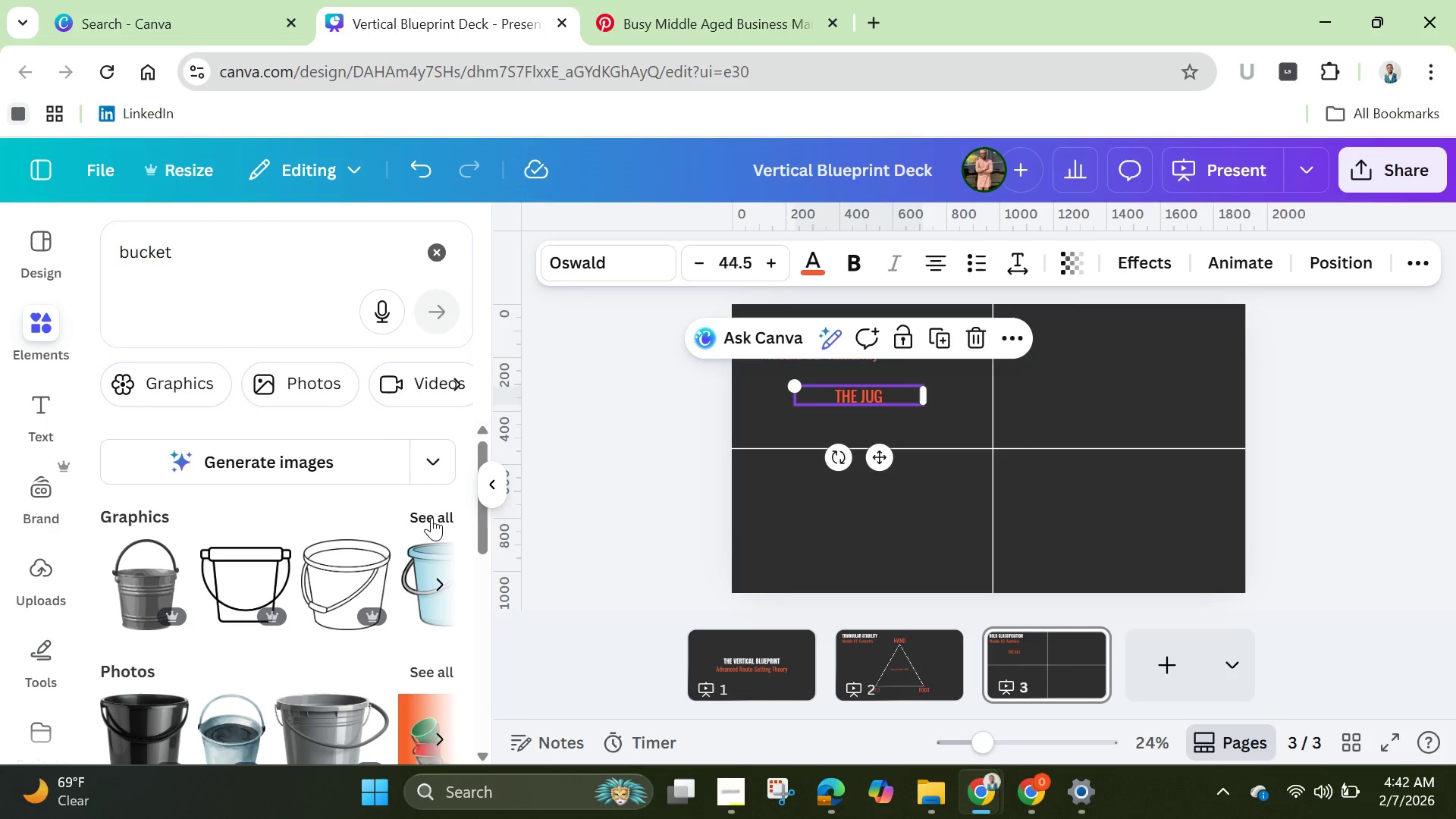 
left_click([431, 517])
 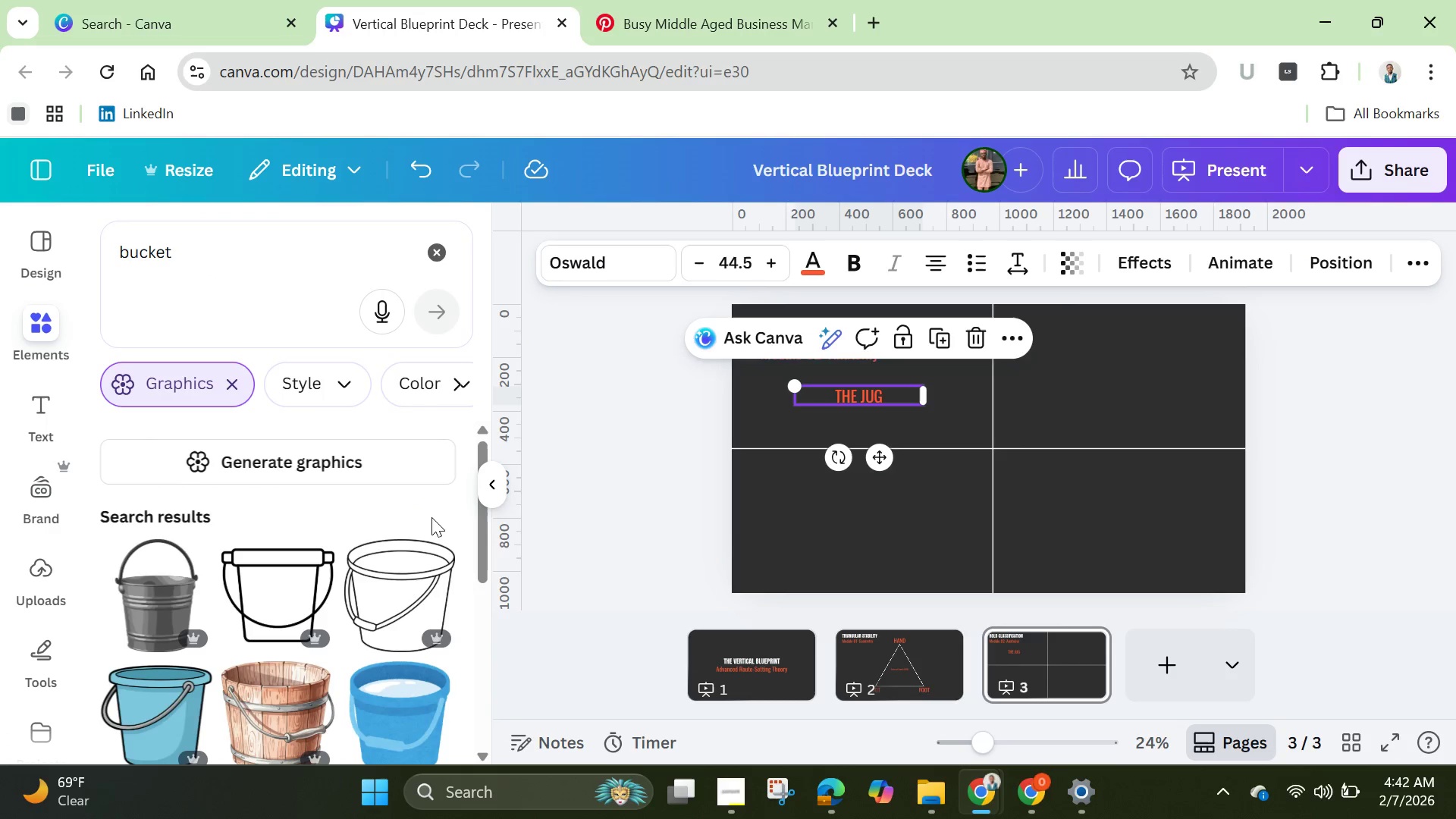 
scroll: coordinate [431, 517], scroll_direction: down, amount: 2.0
 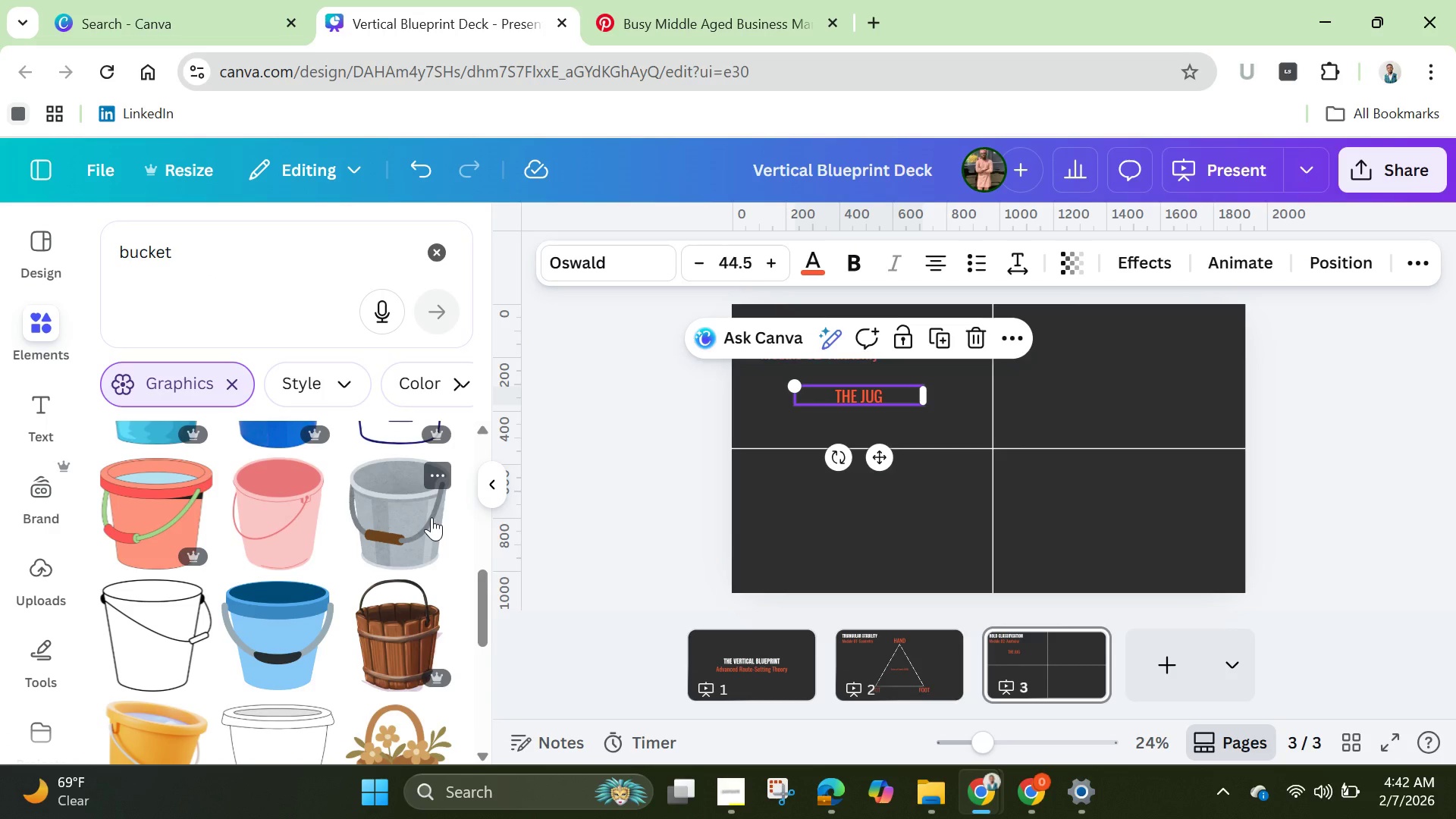 
wait(9.22)
 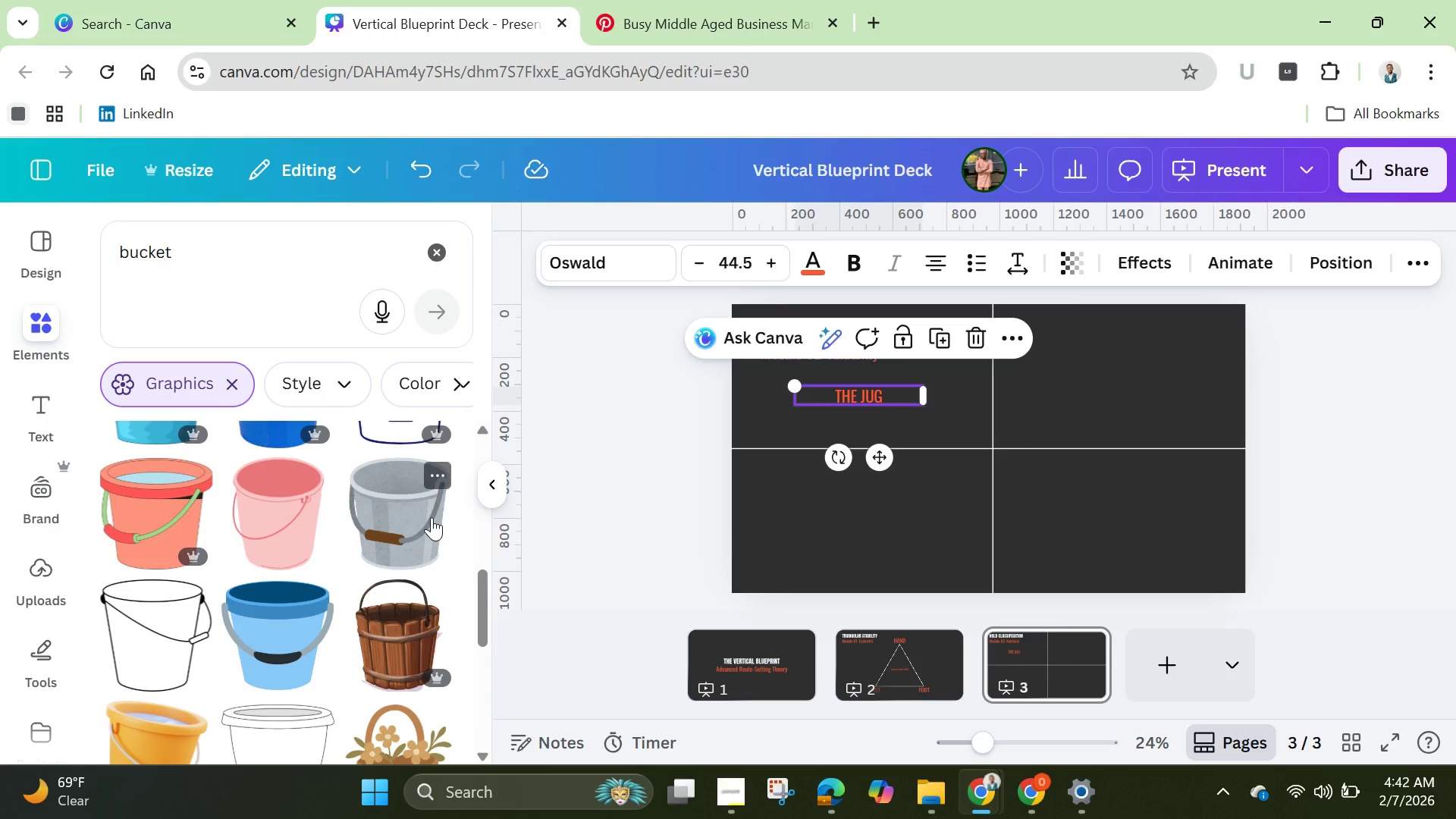 
left_click([445, 251])
 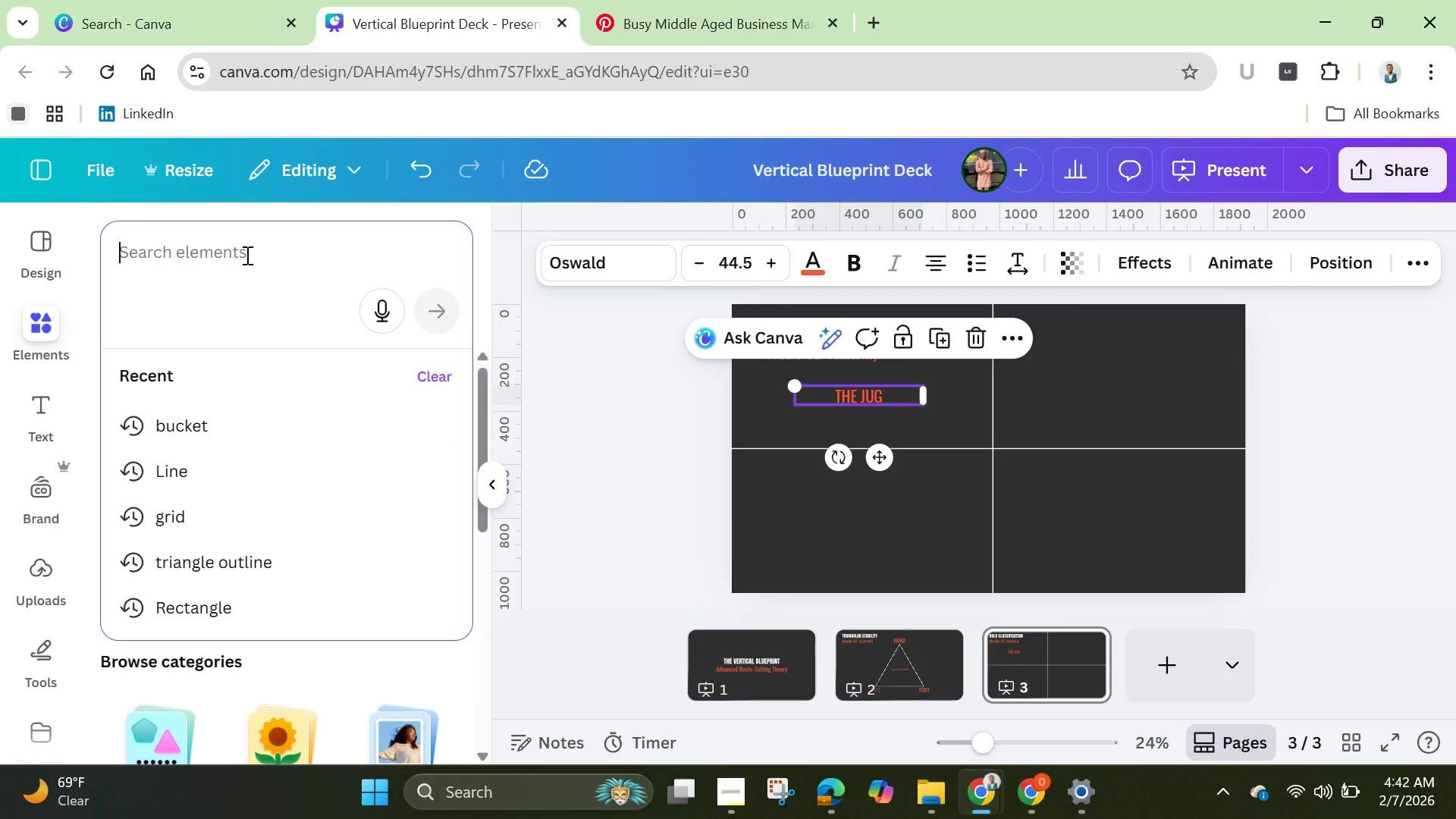 
type(u shape)
 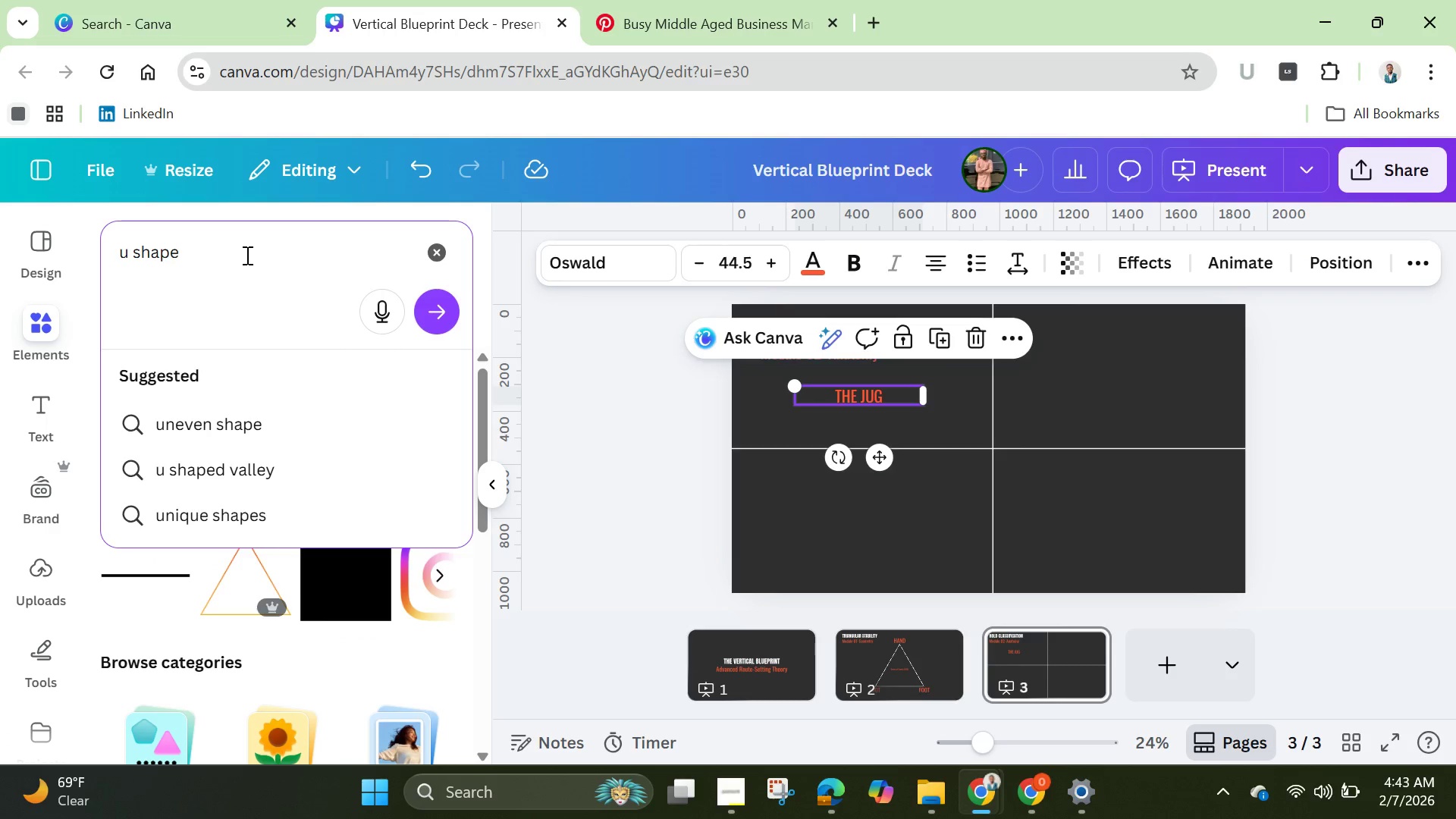 
key(Enter)
 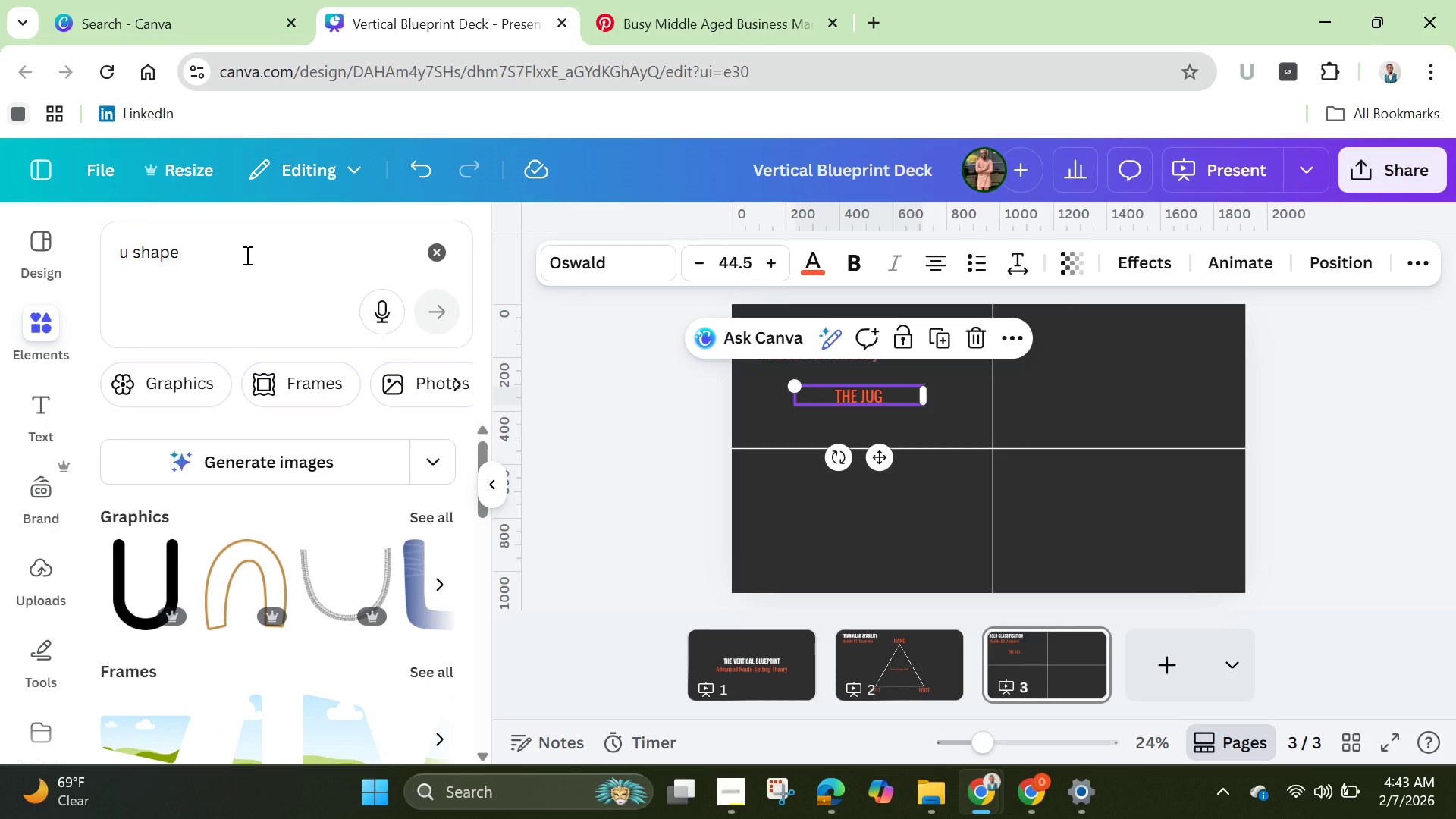 
wait(13.75)
 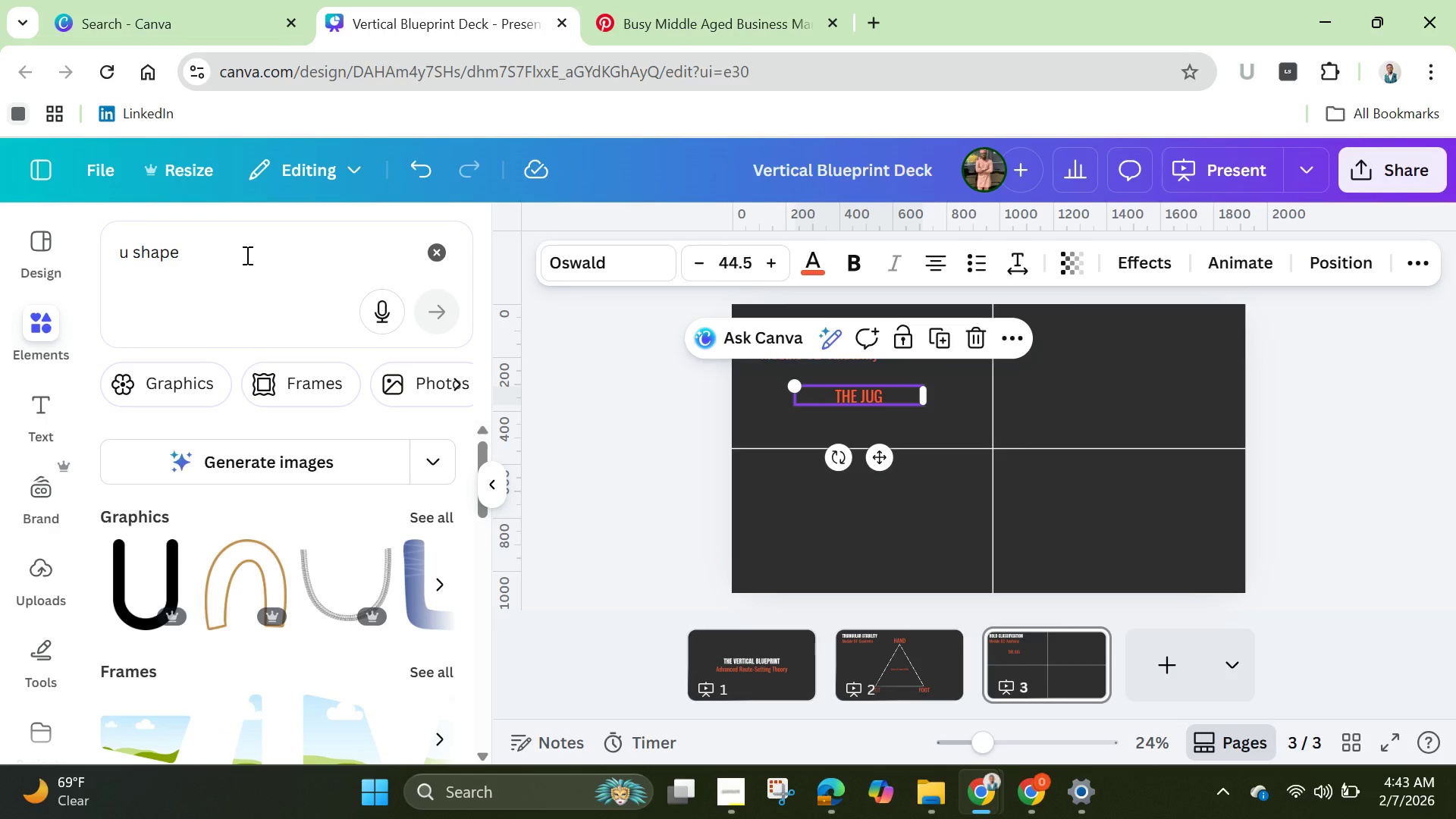 
left_click([793, 466])
 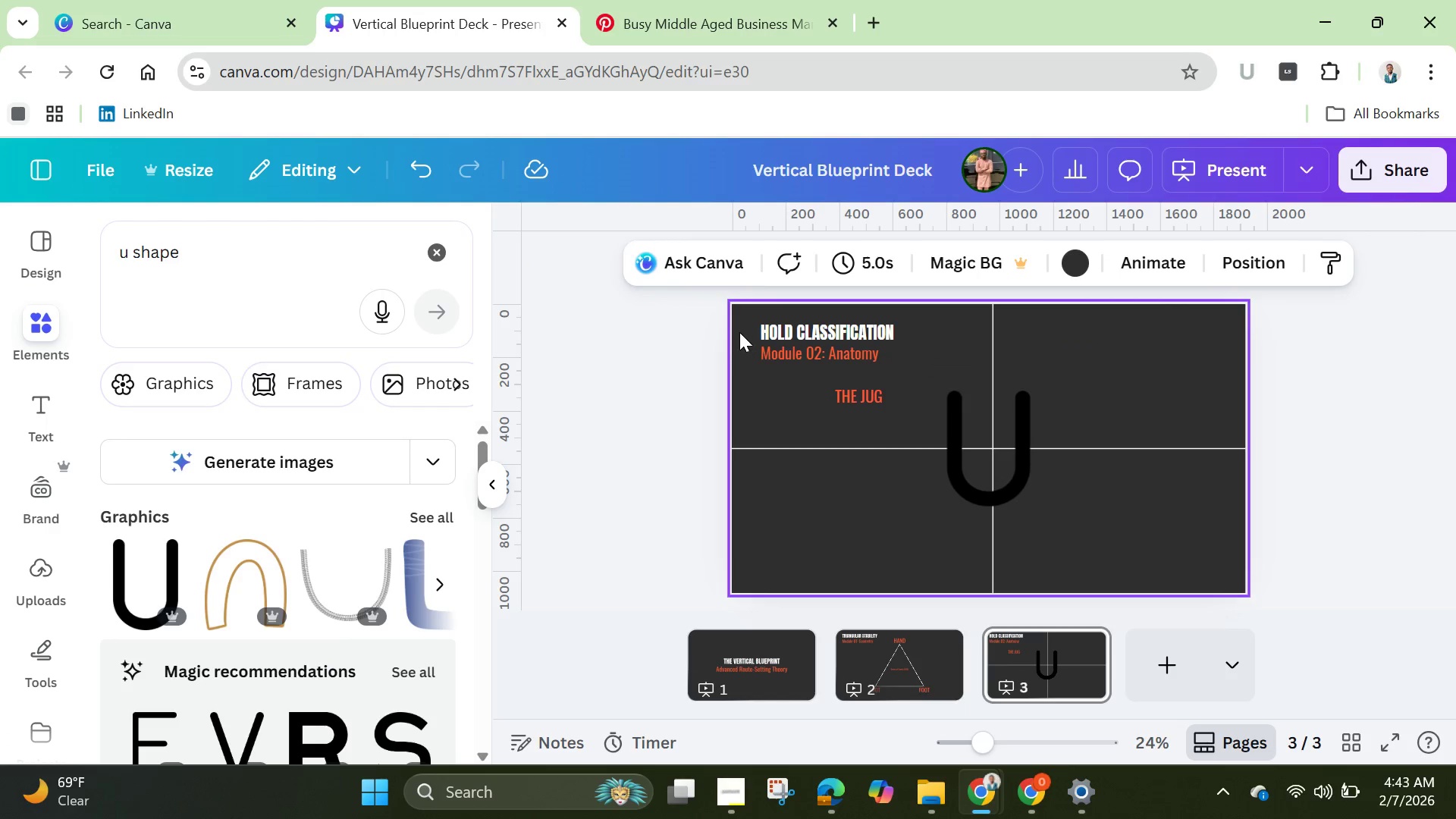 
left_click_drag(start_coordinate=[742, 321], to_coordinate=[788, 352])
 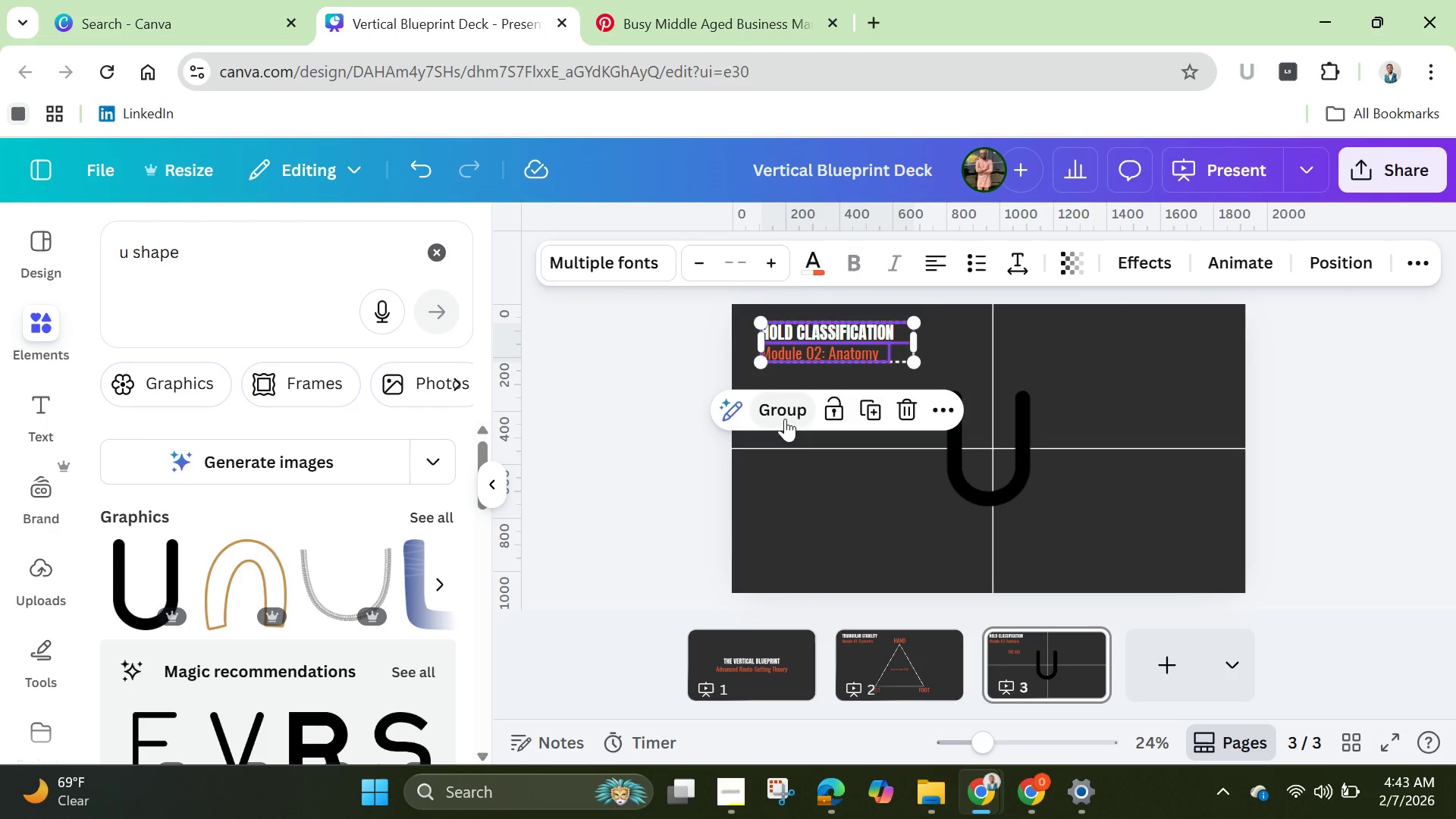 
left_click([784, 407])
 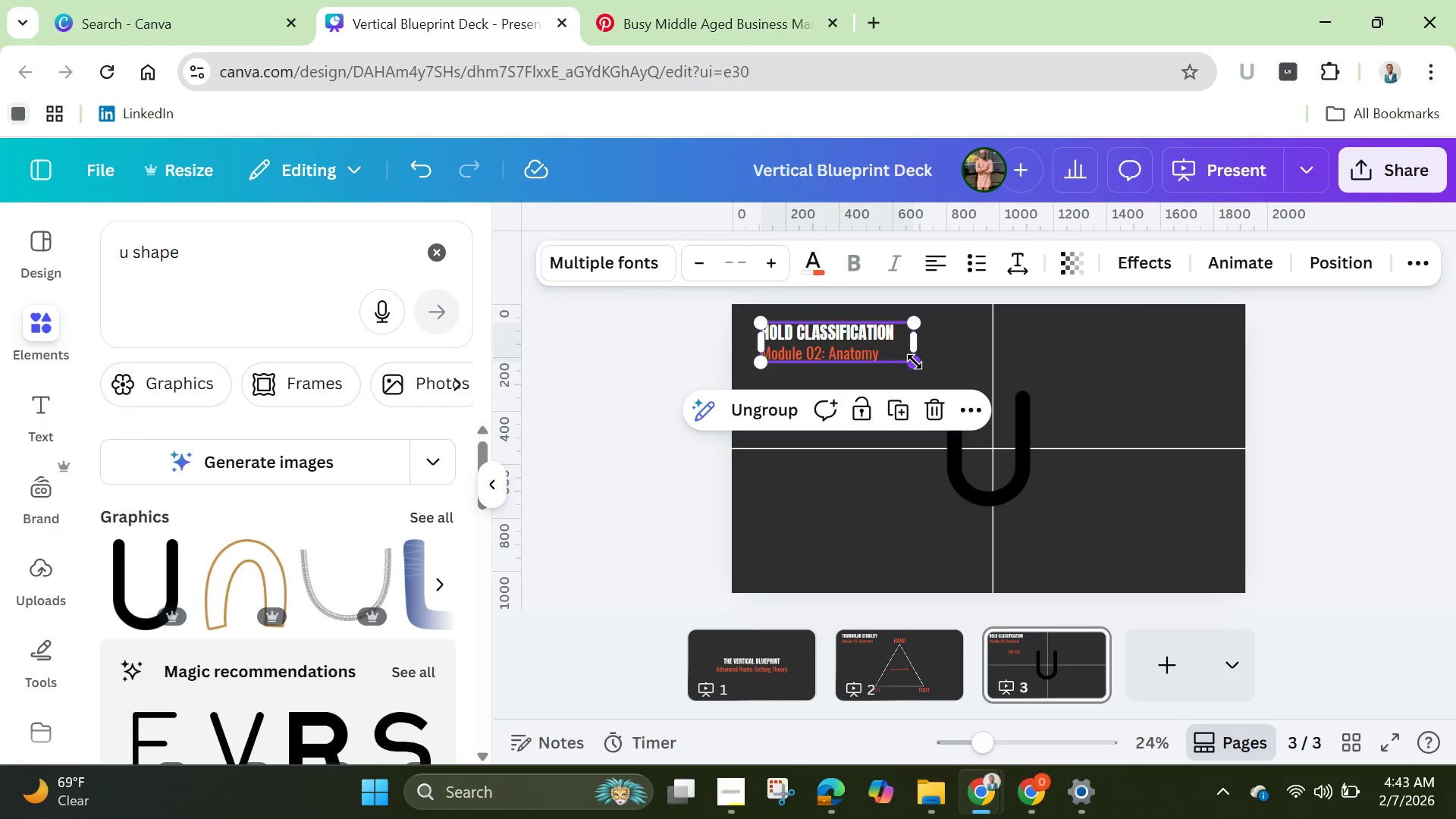 
left_click_drag(start_coordinate=[915, 362], to_coordinate=[862, 356])
 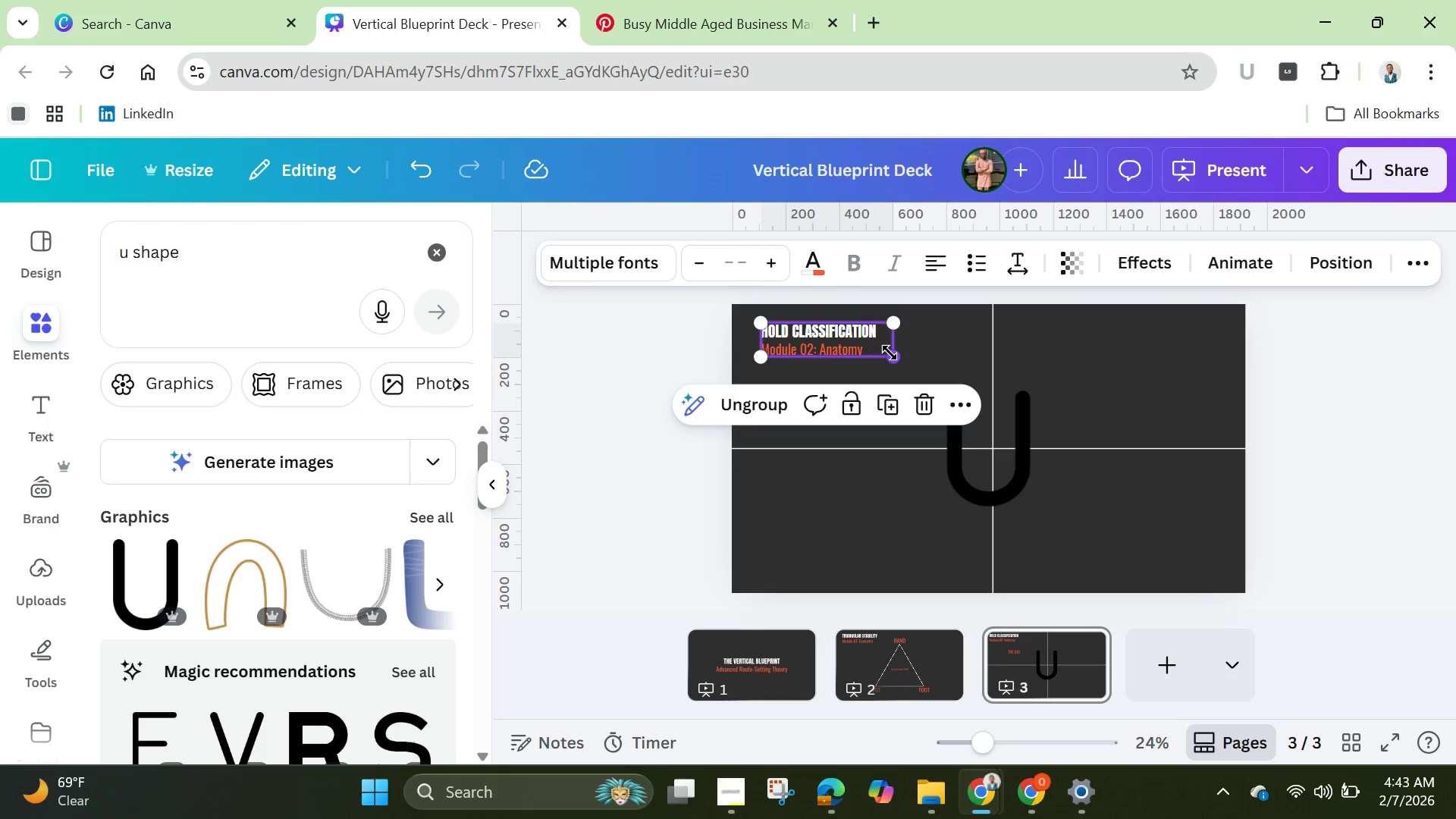 
left_click_drag(start_coordinate=[890, 353], to_coordinate=[852, 342])
 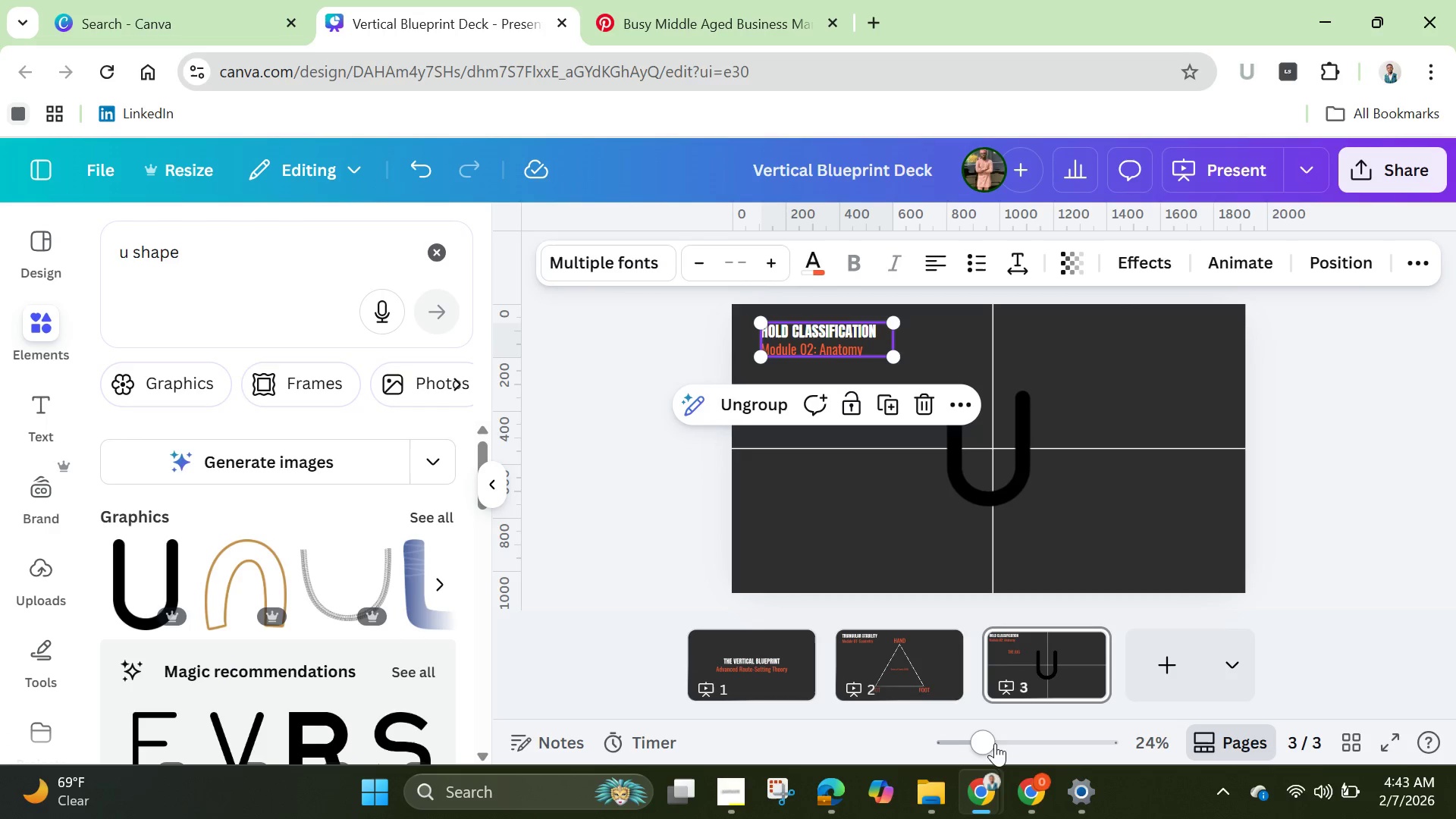 
left_click_drag(start_coordinate=[990, 740], to_coordinate=[1035, 748])
 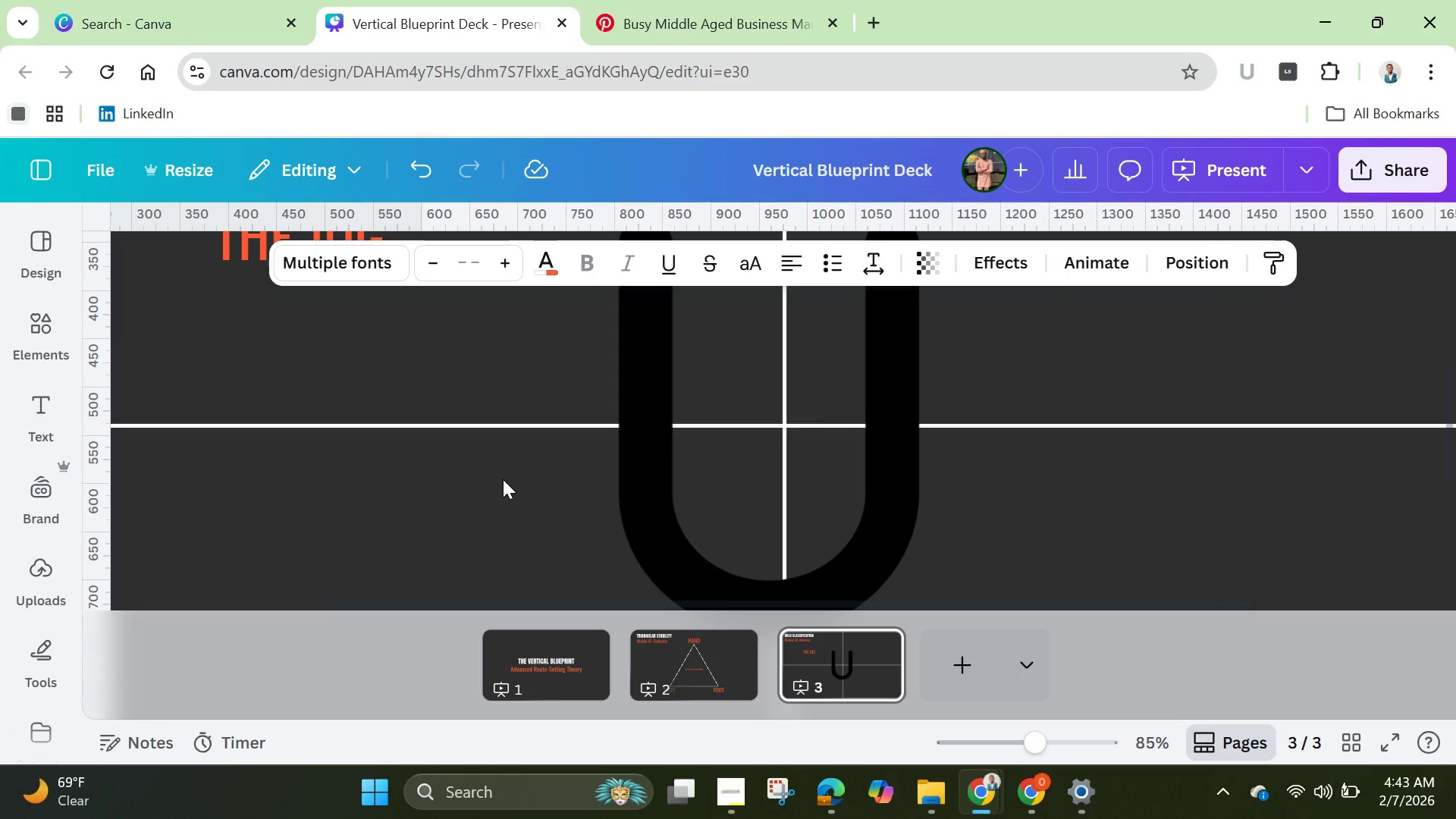 
scroll: coordinate [494, 500], scroll_direction: up, amount: 4.0
 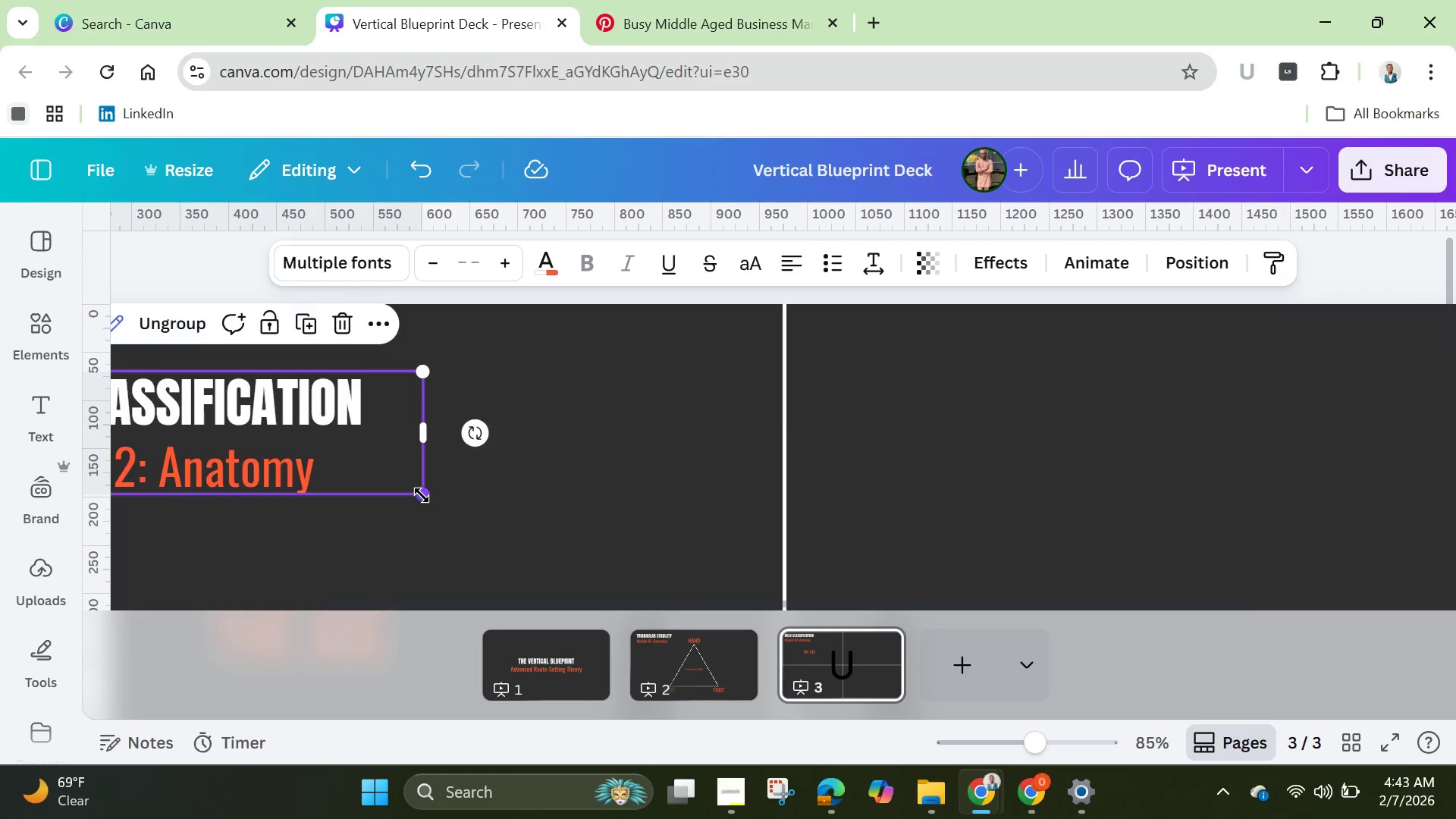 
left_click_drag(start_coordinate=[423, 495], to_coordinate=[232, 448])
 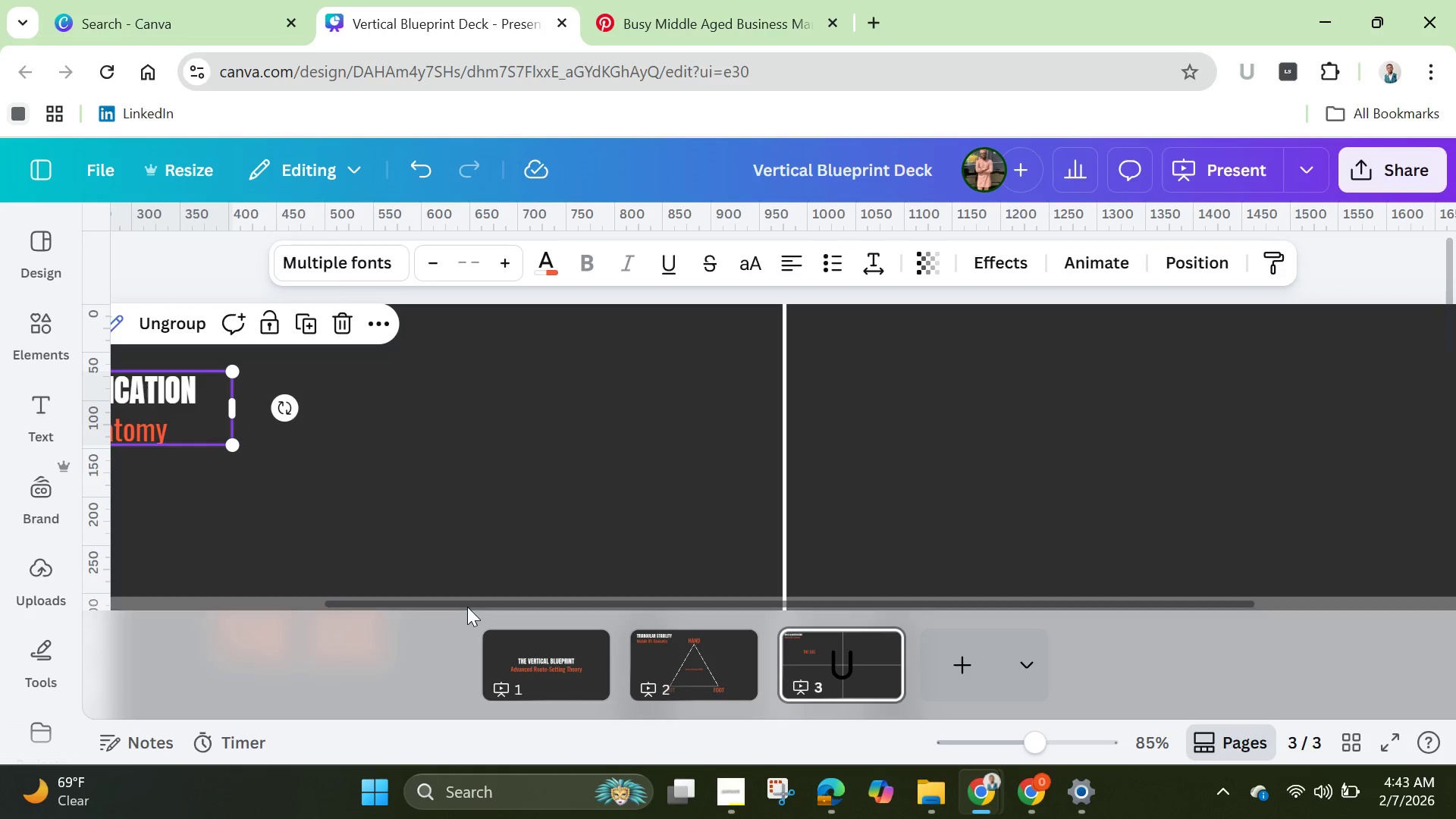 
left_click_drag(start_coordinate=[461, 604], to_coordinate=[184, 592])
 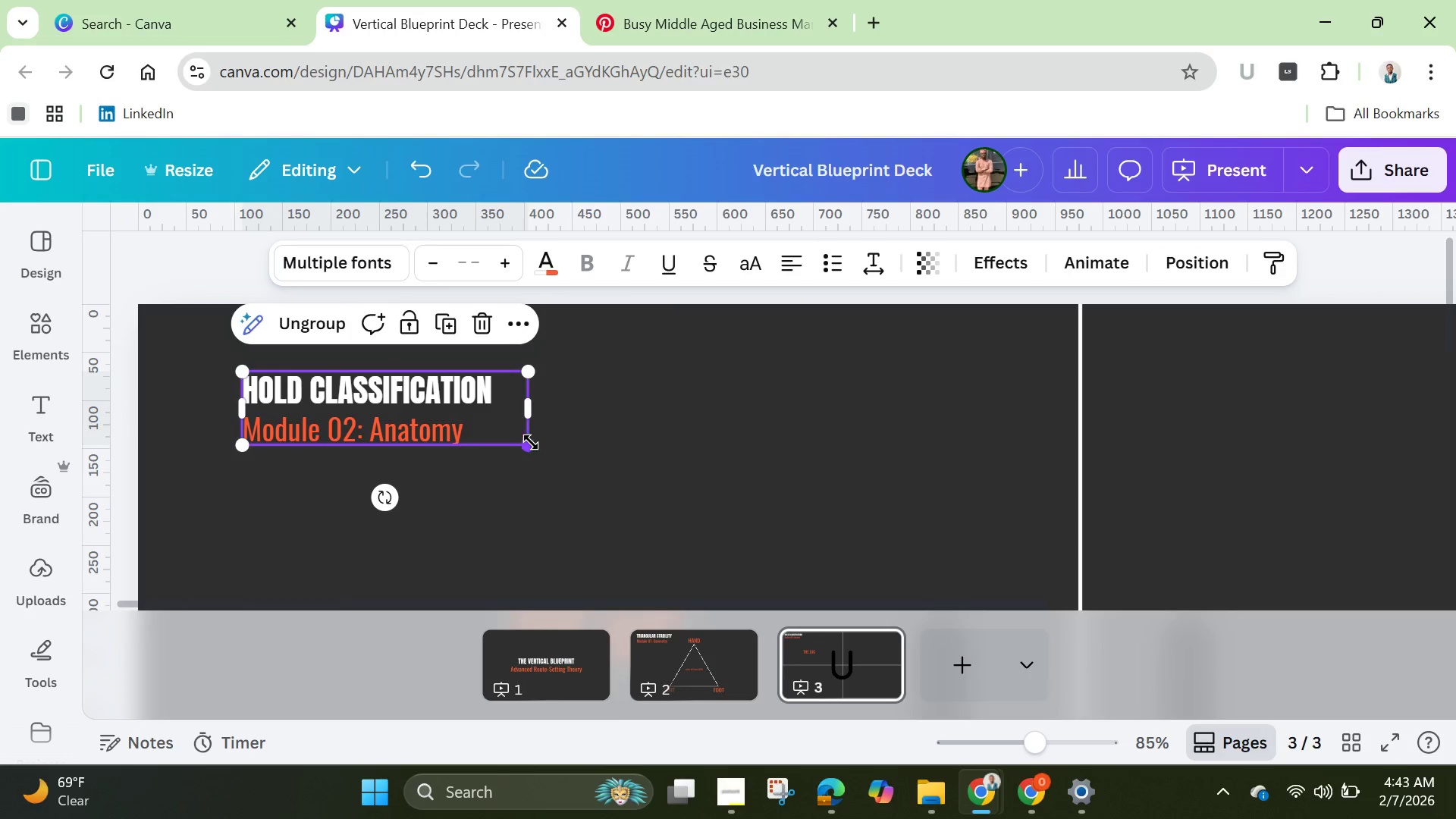 
left_click_drag(start_coordinate=[529, 444], to_coordinate=[425, 421])
 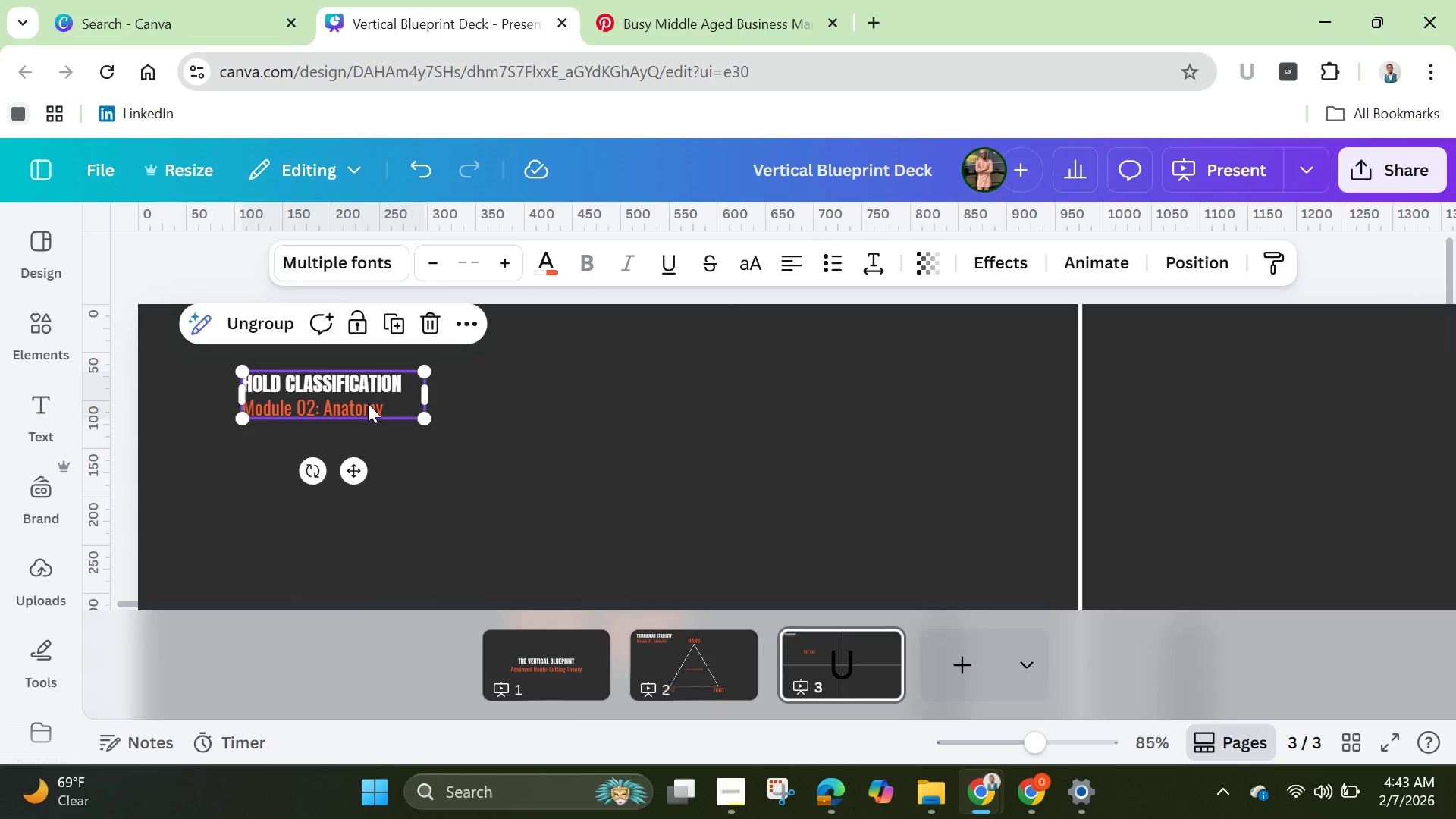 
left_click_drag(start_coordinate=[366, 402], to_coordinate=[366, 384])
 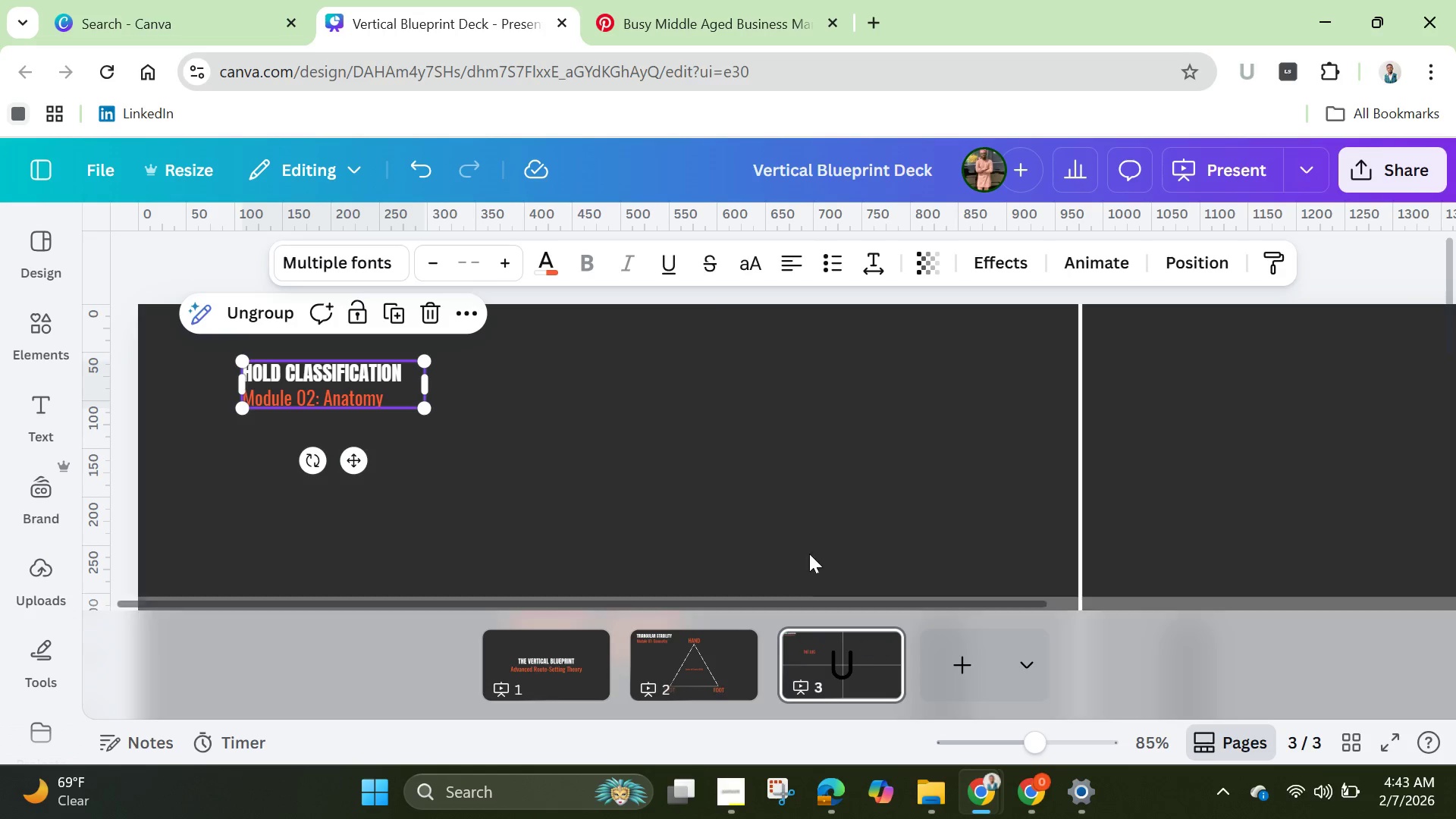 
left_click([810, 529])
 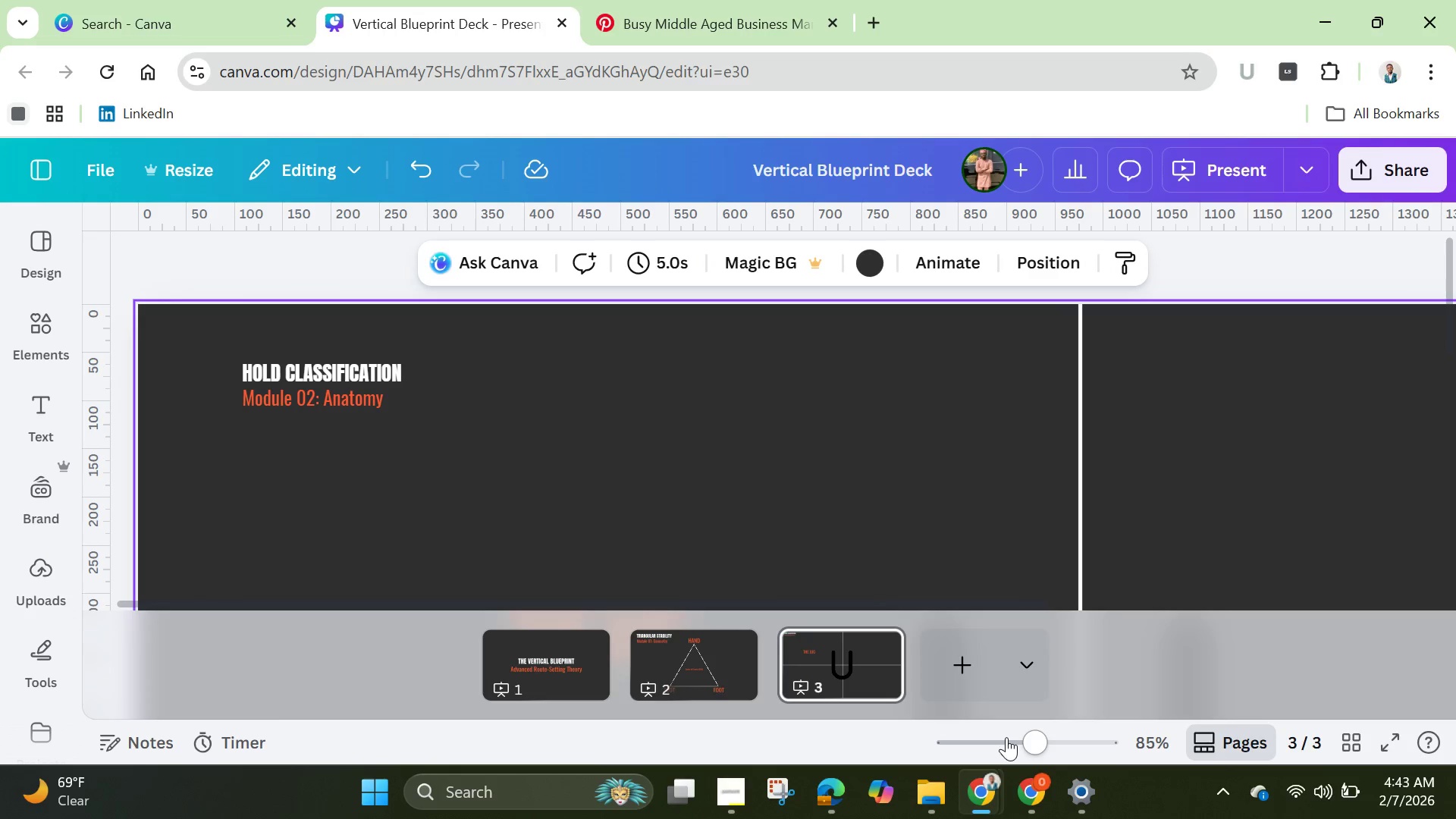 
left_click_drag(start_coordinate=[1026, 742], to_coordinate=[991, 747])
 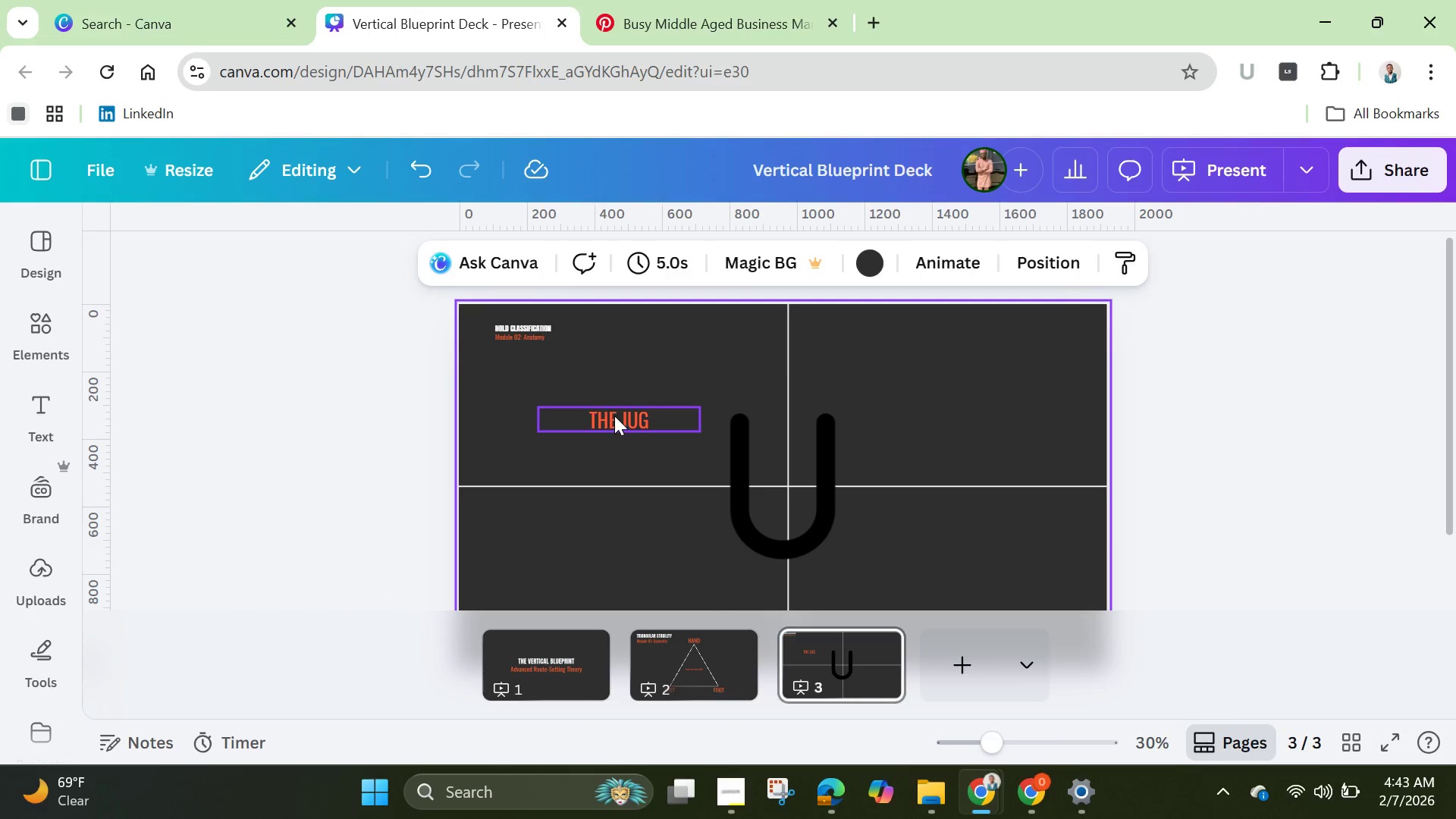 
left_click([614, 416])
 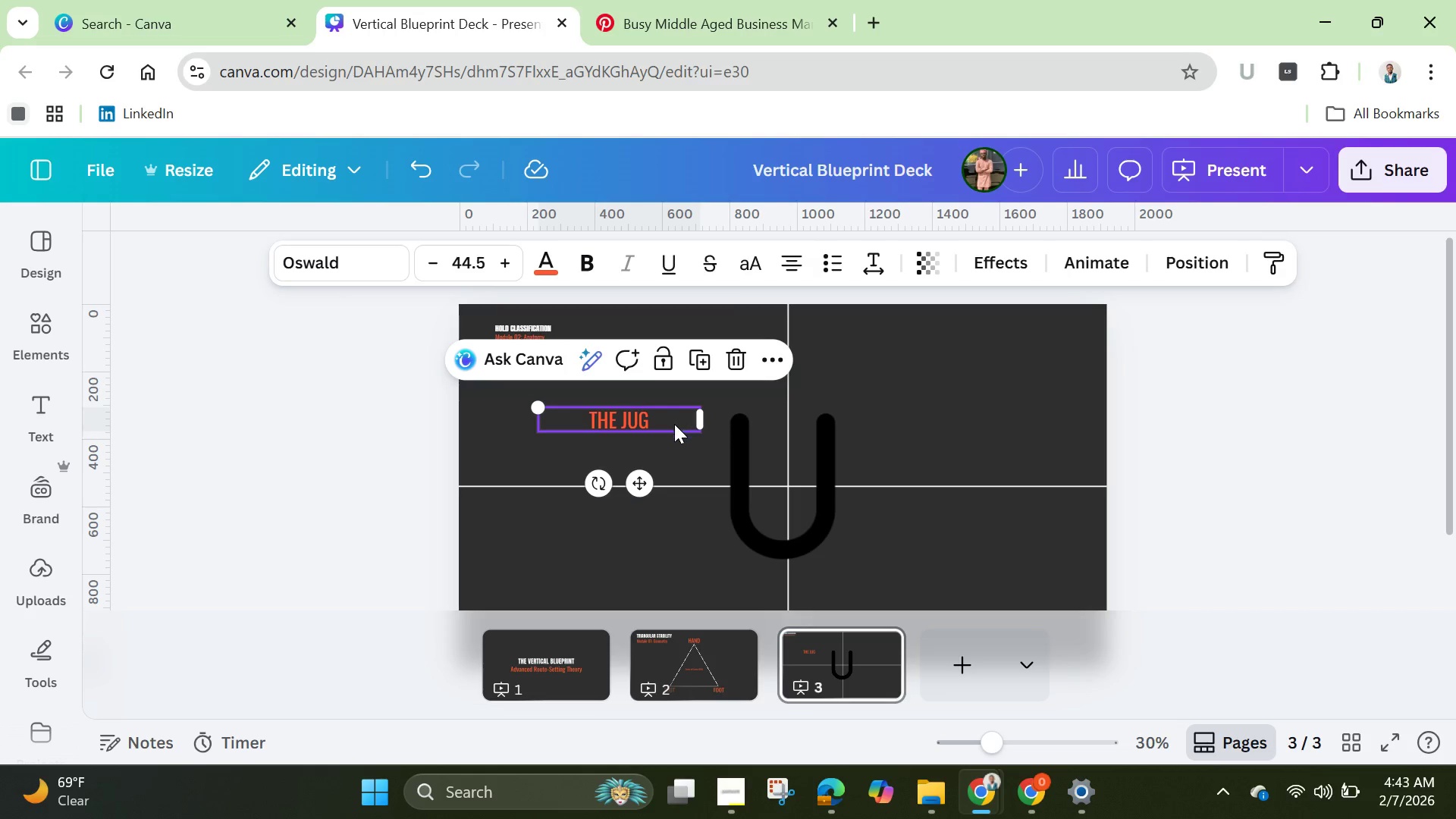 
left_click_drag(start_coordinate=[670, 425], to_coordinate=[673, 387])
 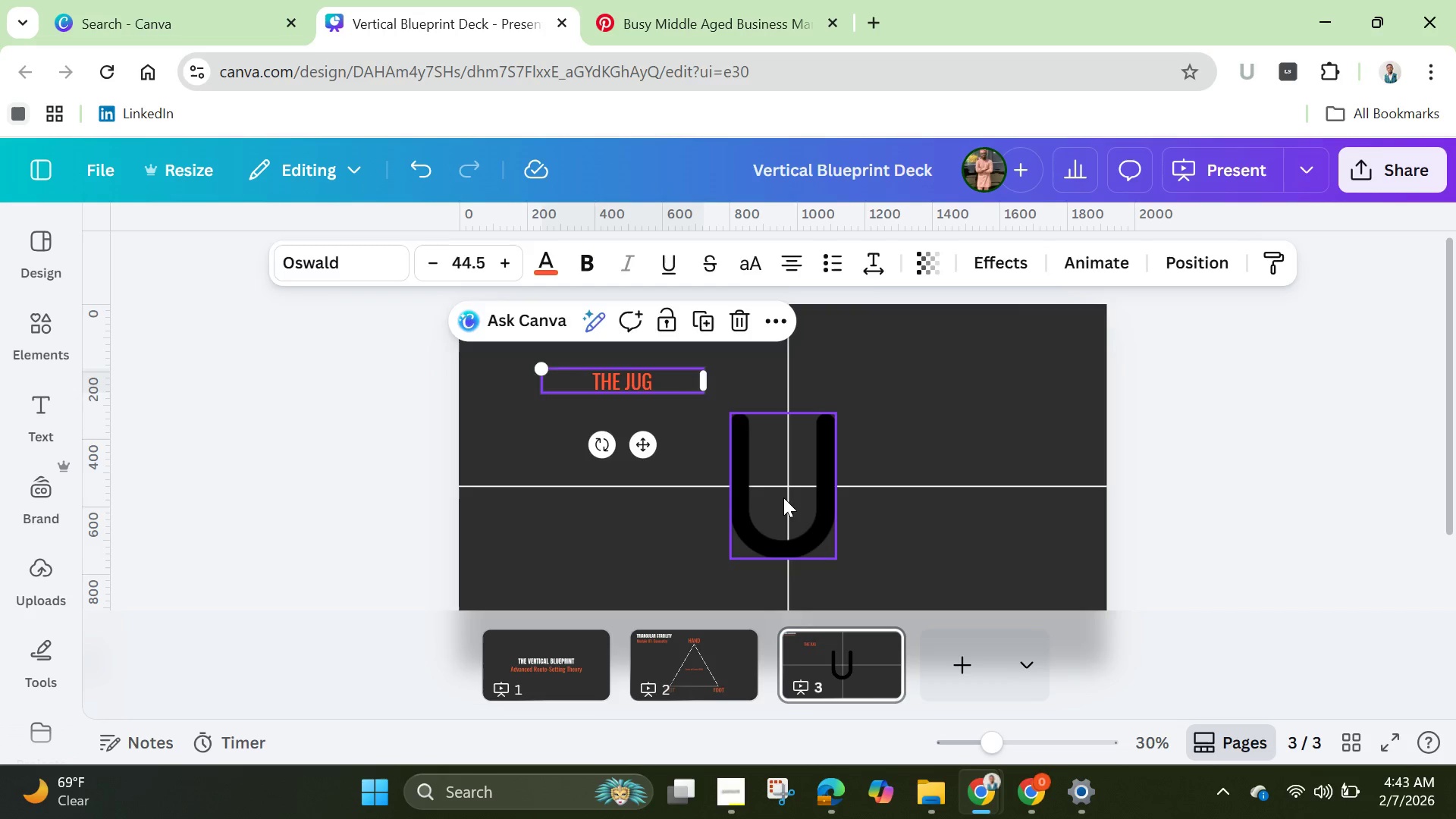 
left_click([783, 497])
 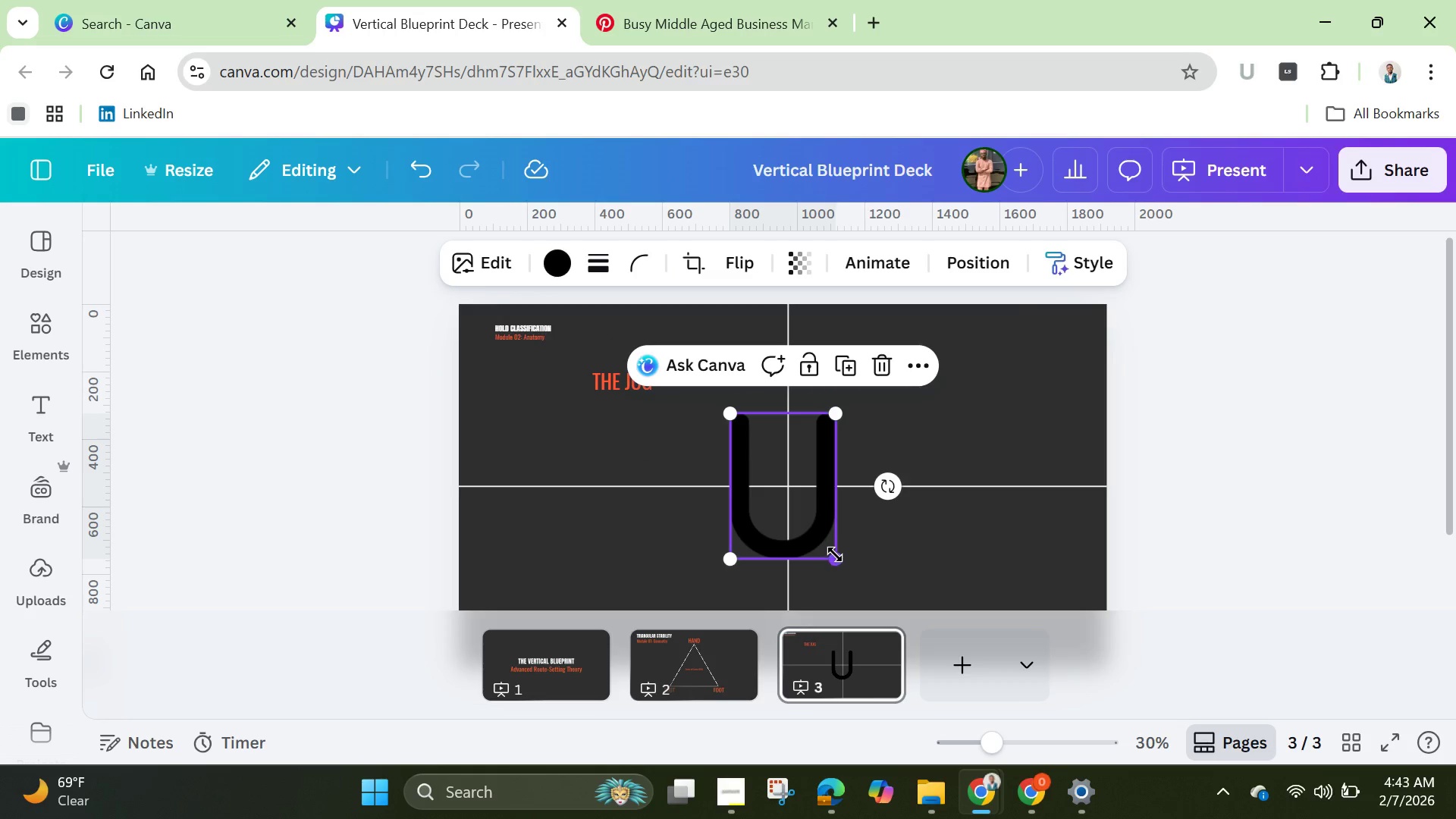 
left_click_drag(start_coordinate=[837, 555], to_coordinate=[755, 469])
 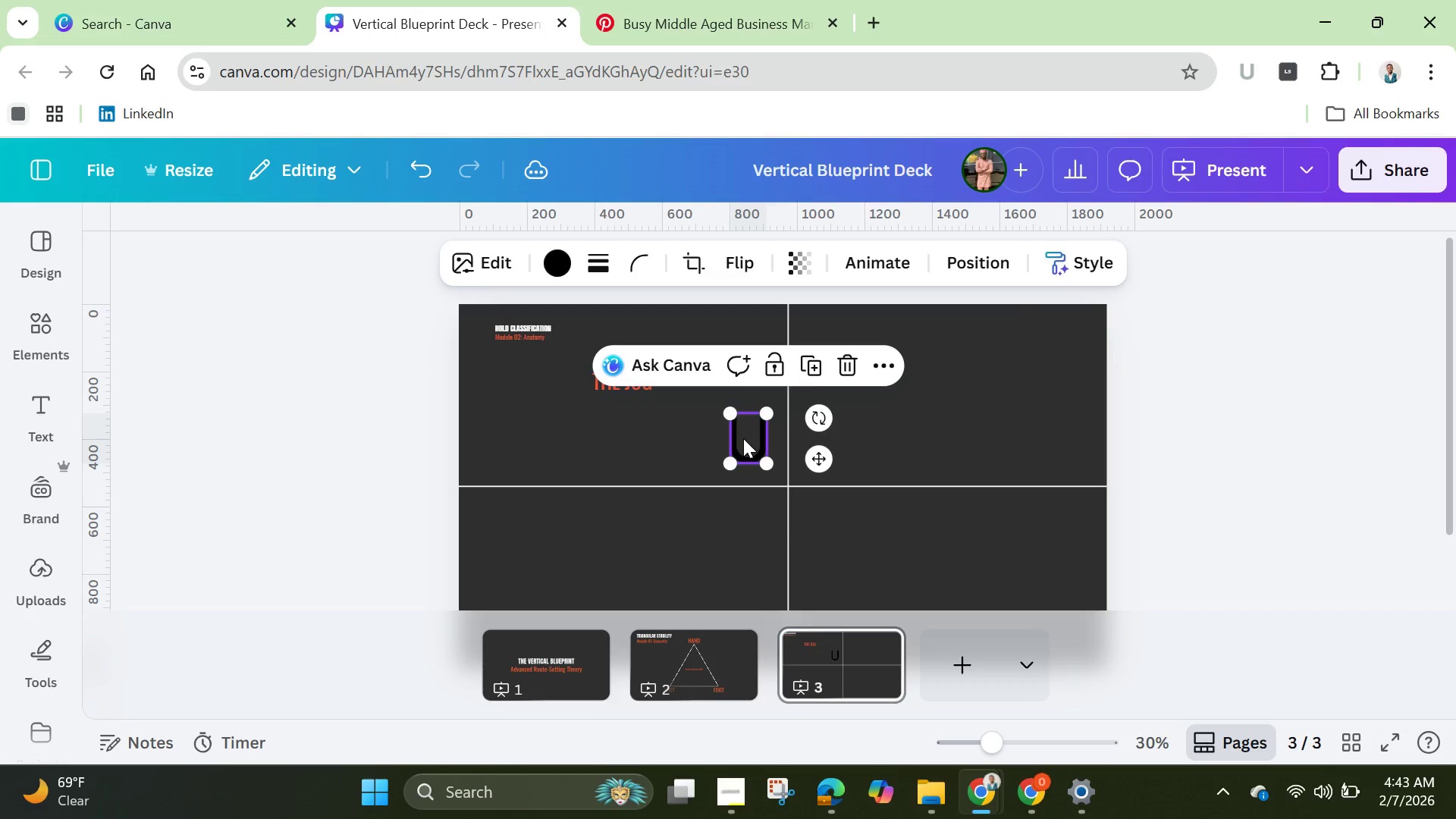 
left_click_drag(start_coordinate=[743, 438], to_coordinate=[575, 431])
 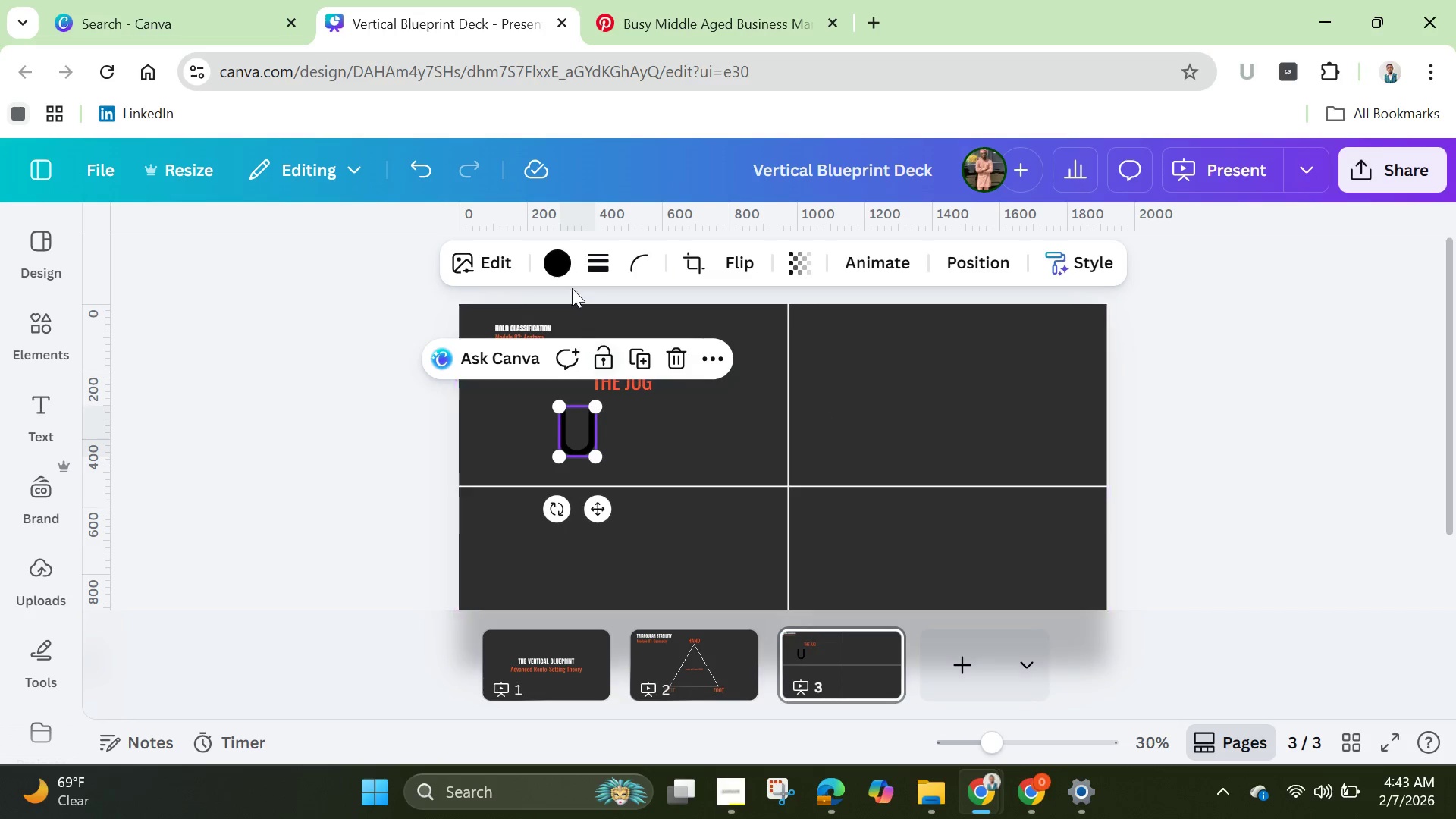 
left_click([566, 259])
 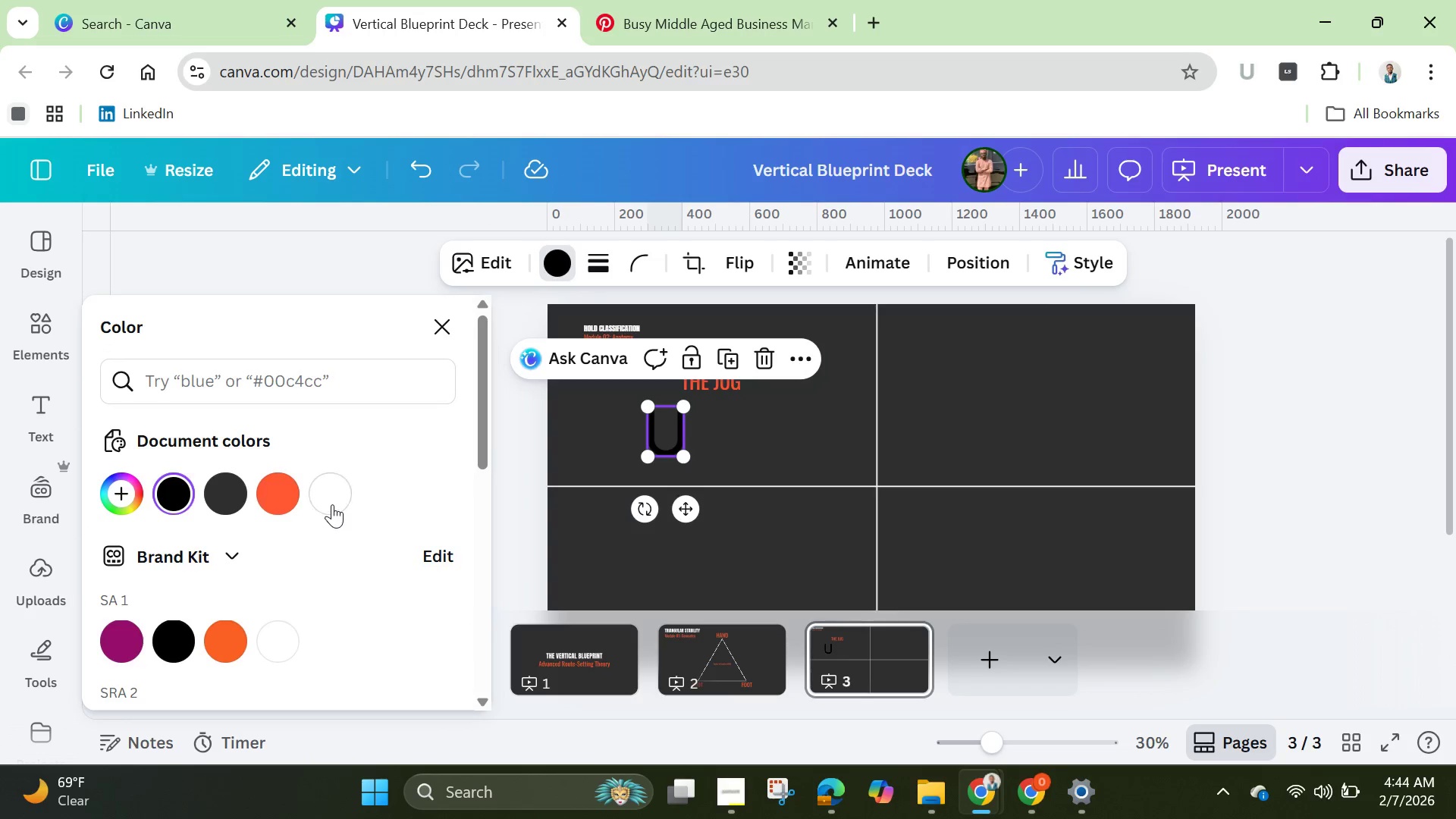 
left_click([332, 501])
 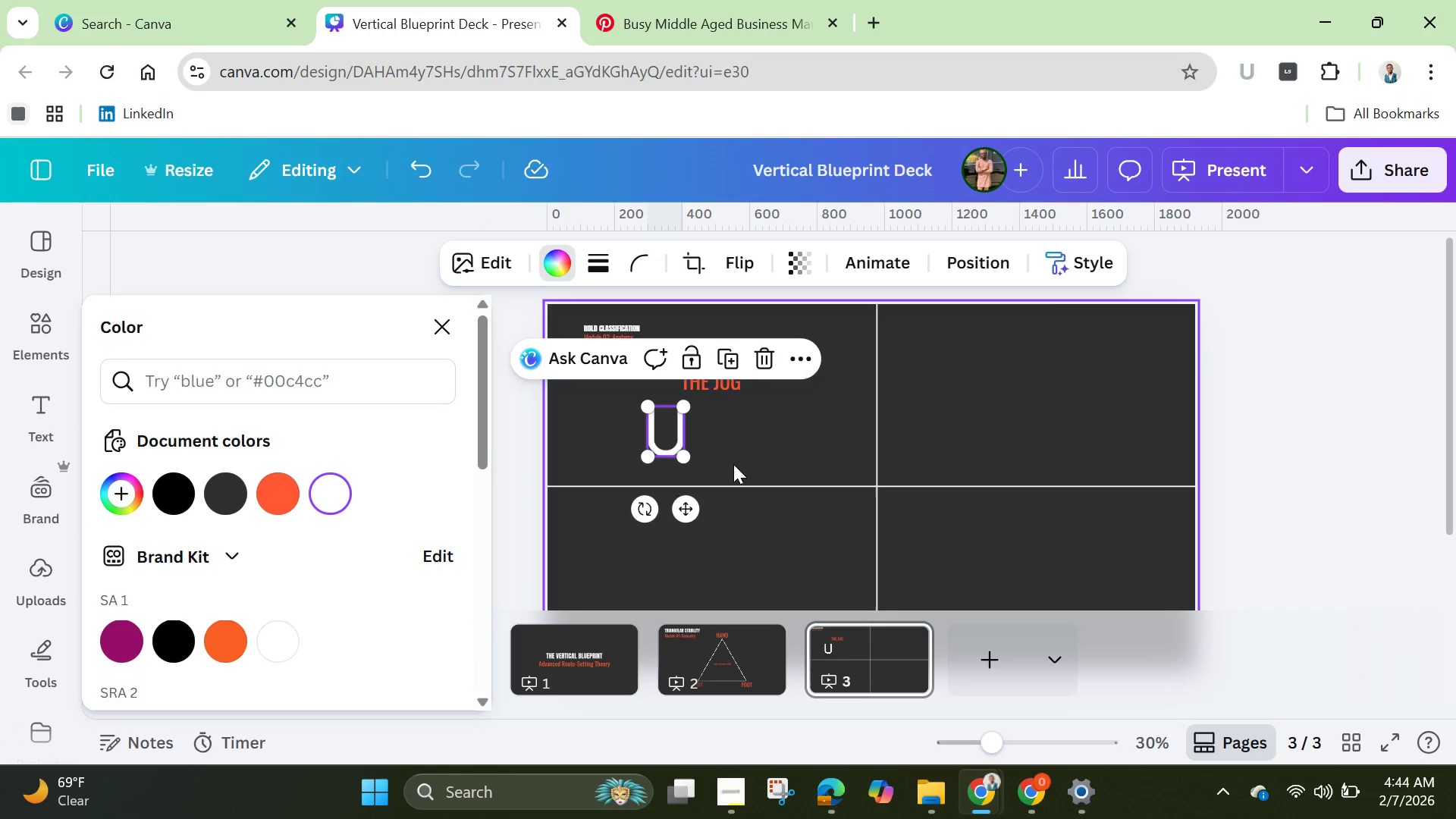 
left_click([755, 433])
 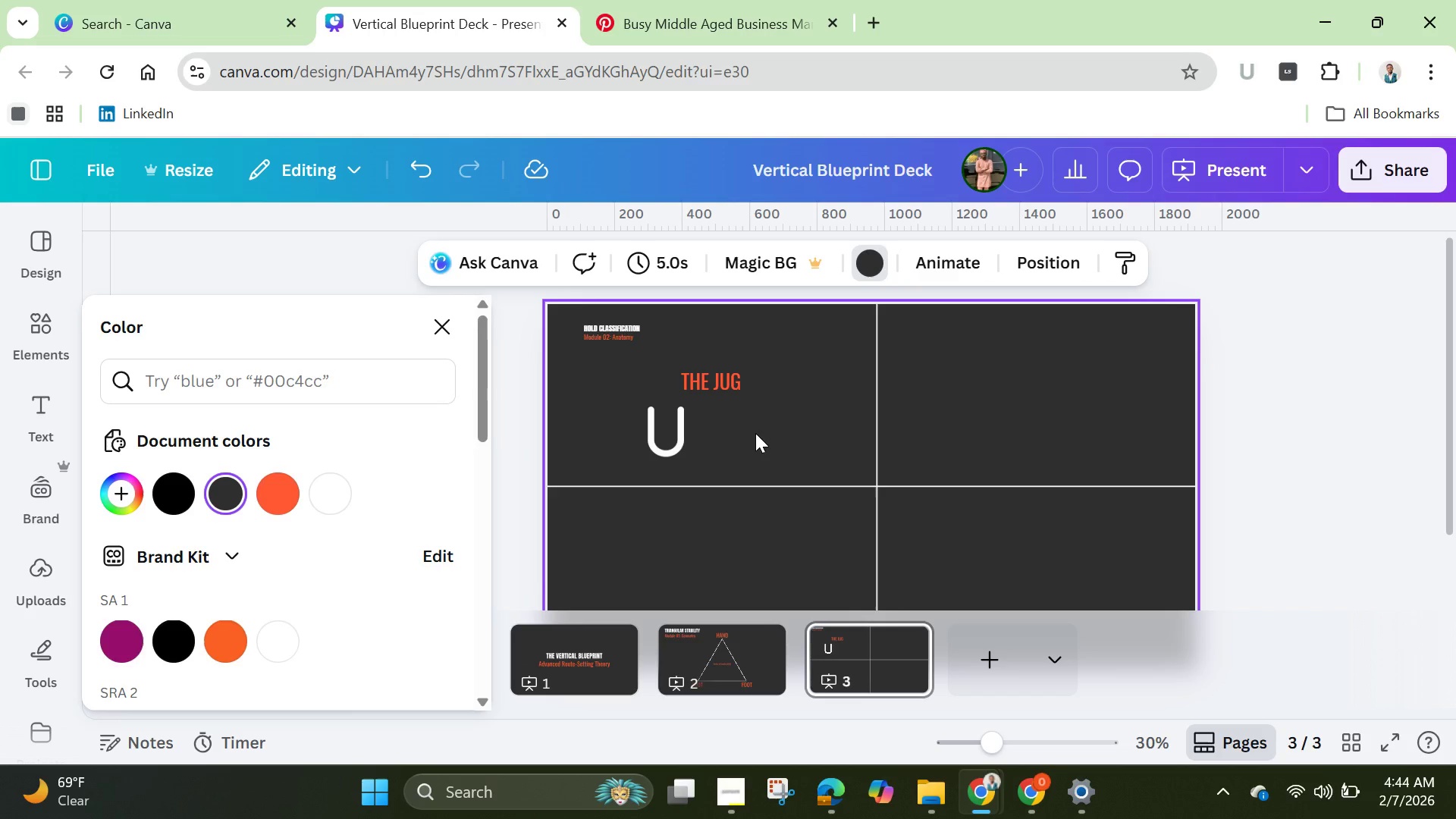 
wait(28.72)
 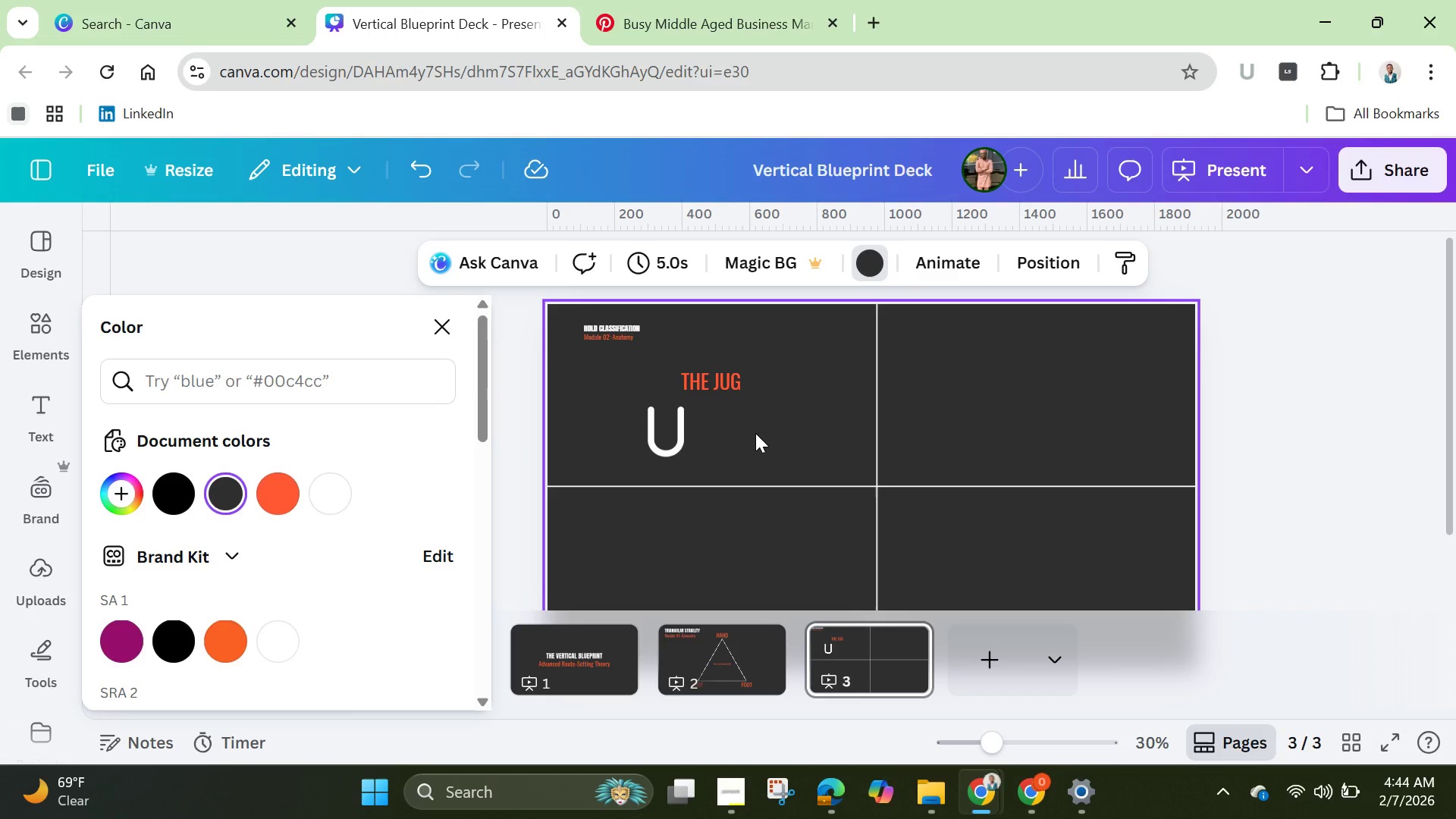 
left_click([720, 370])
 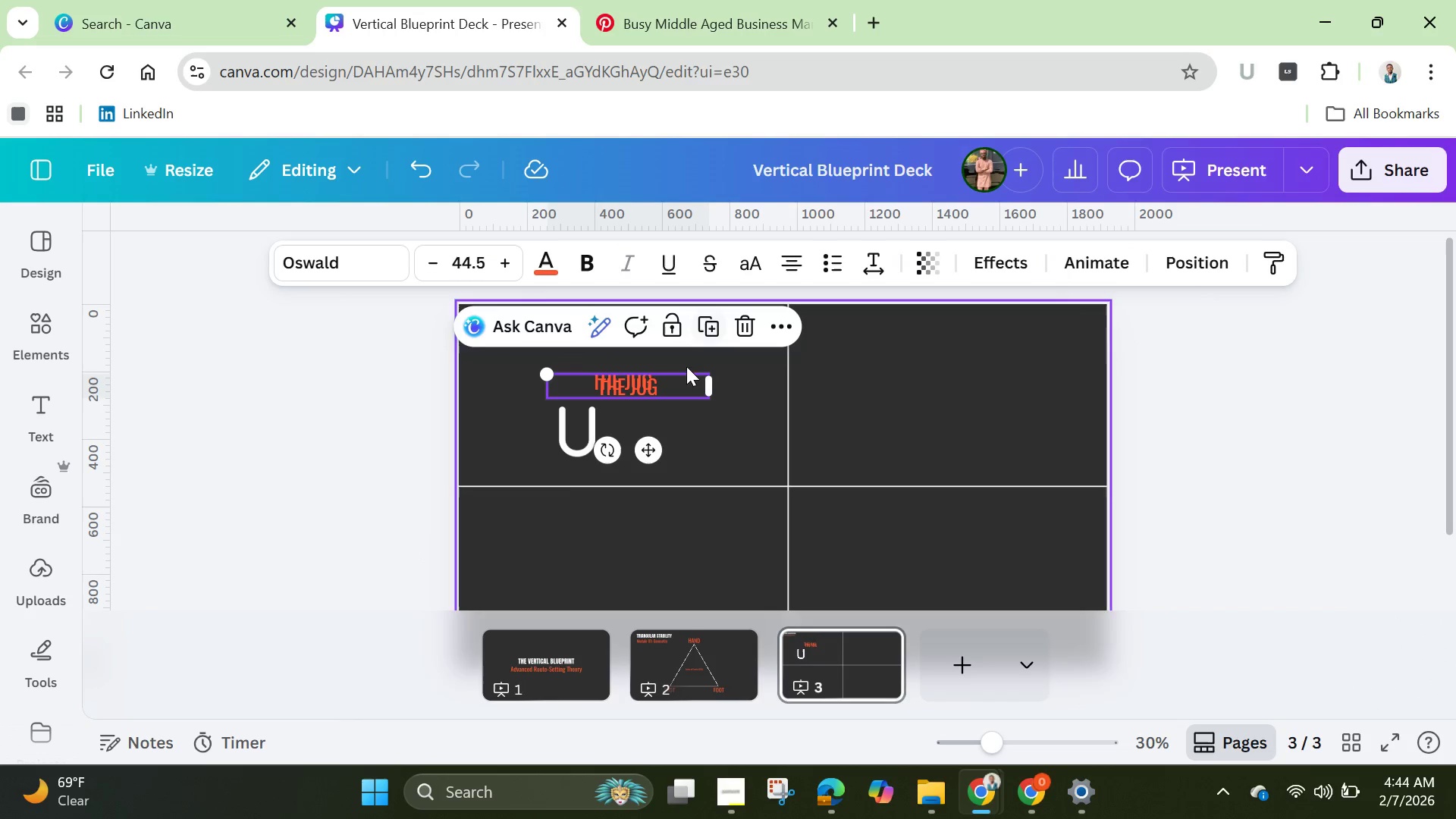 
left_click_drag(start_coordinate=[679, 391], to_coordinate=[701, 449])
 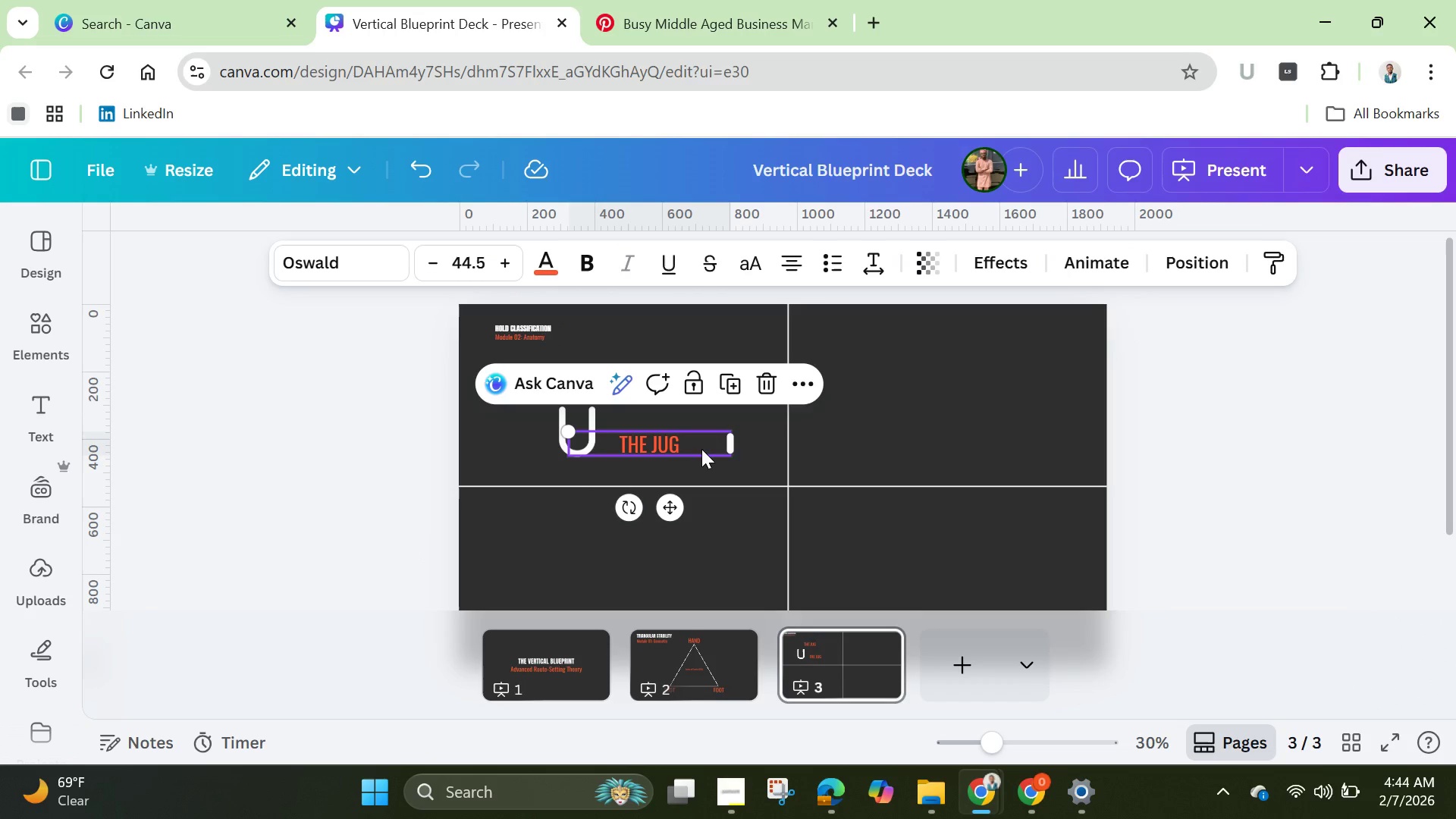 
left_click([701, 447])
 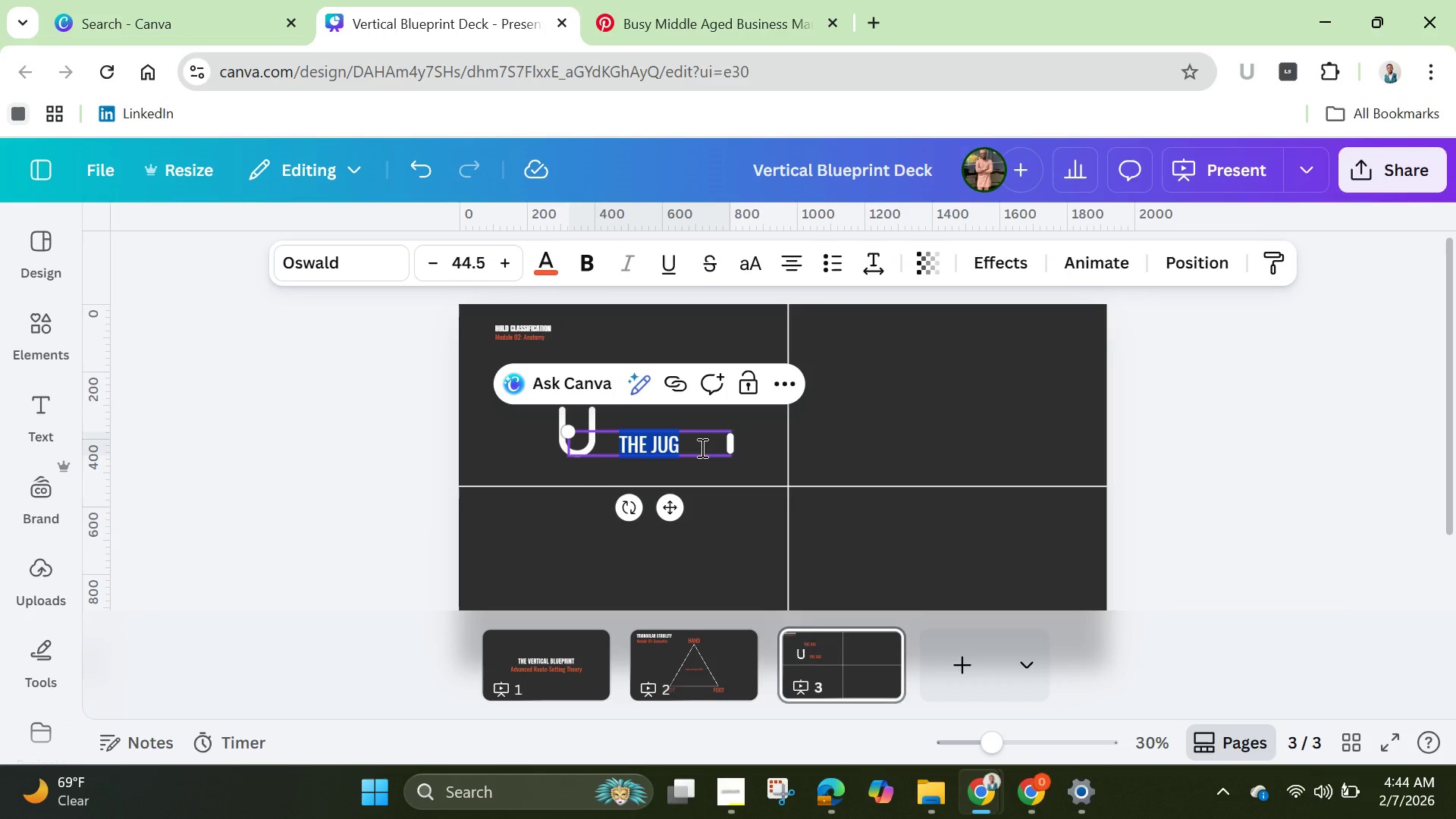 
key(Backspace)
type(Deep pocket)
 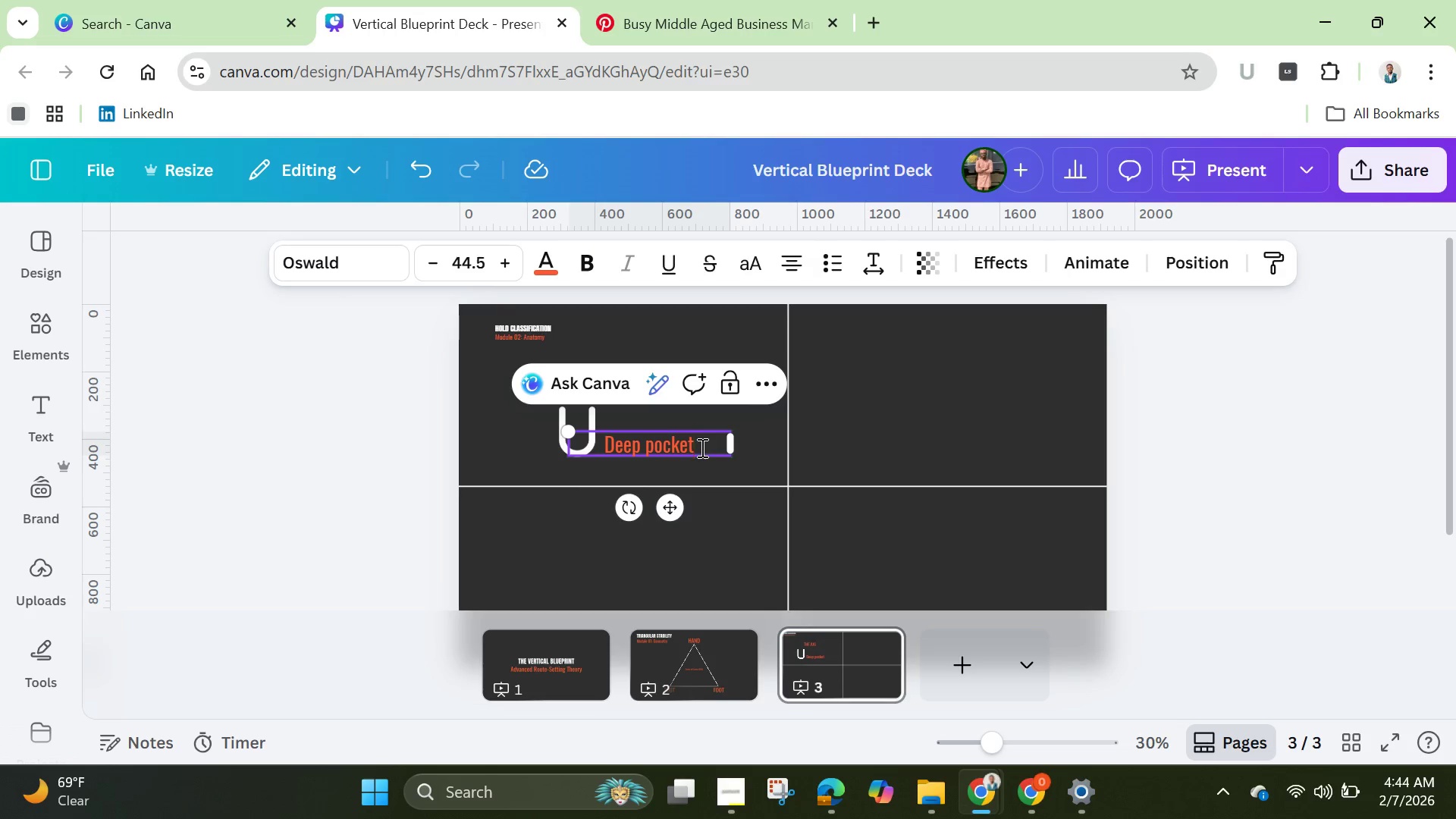 
key(Period)
 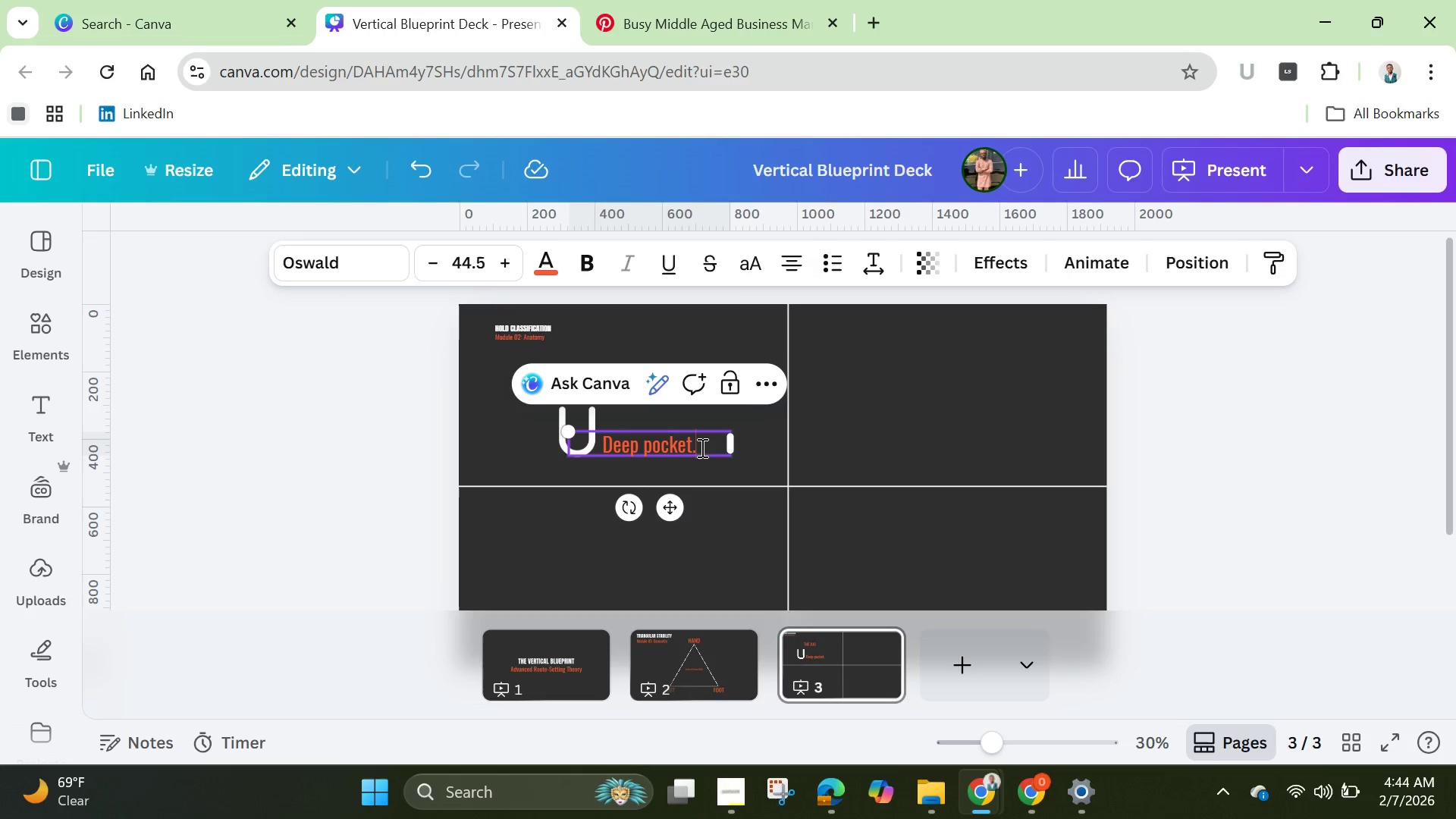 
key(Space)
 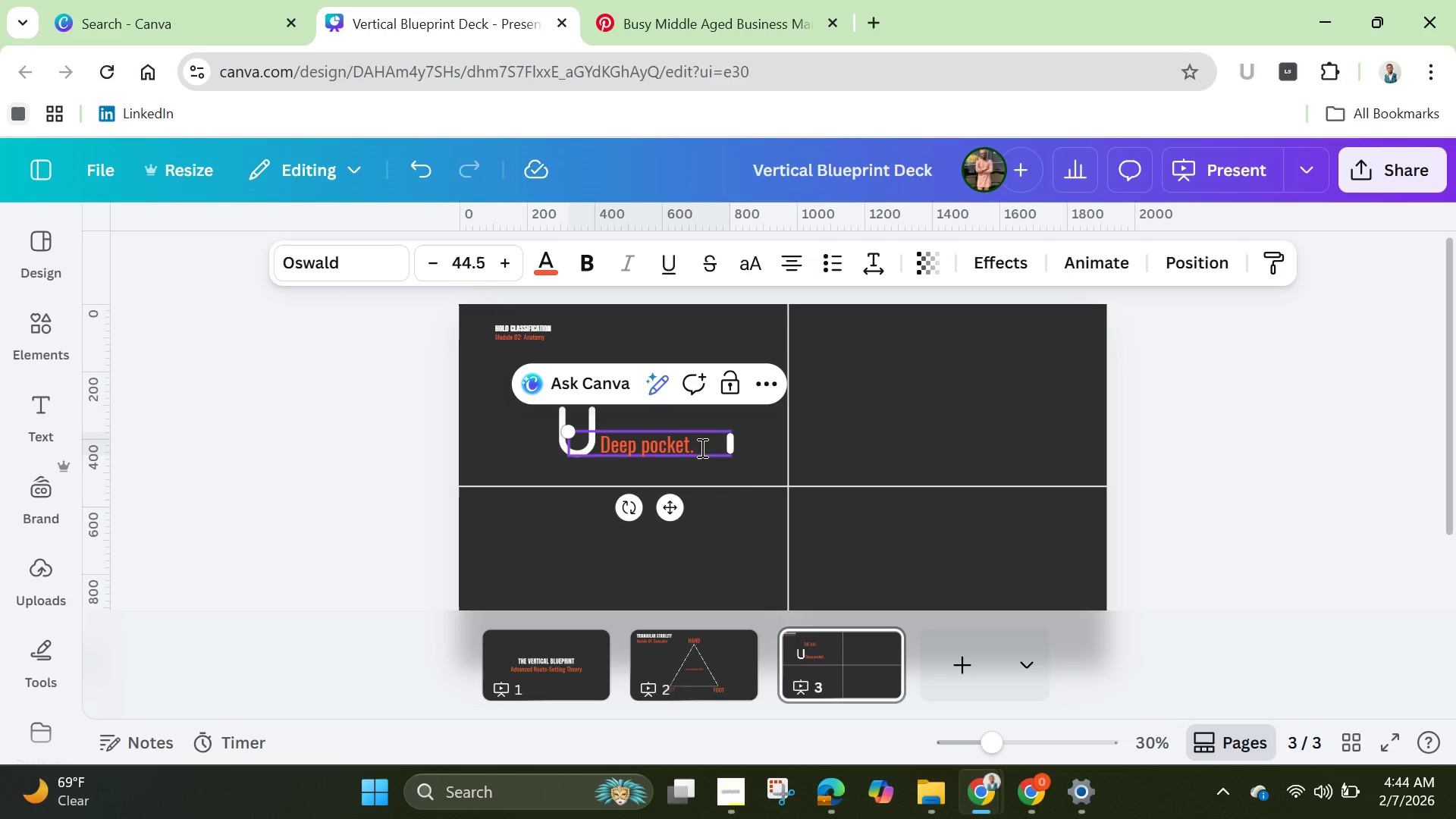 
key(Shift+P)
 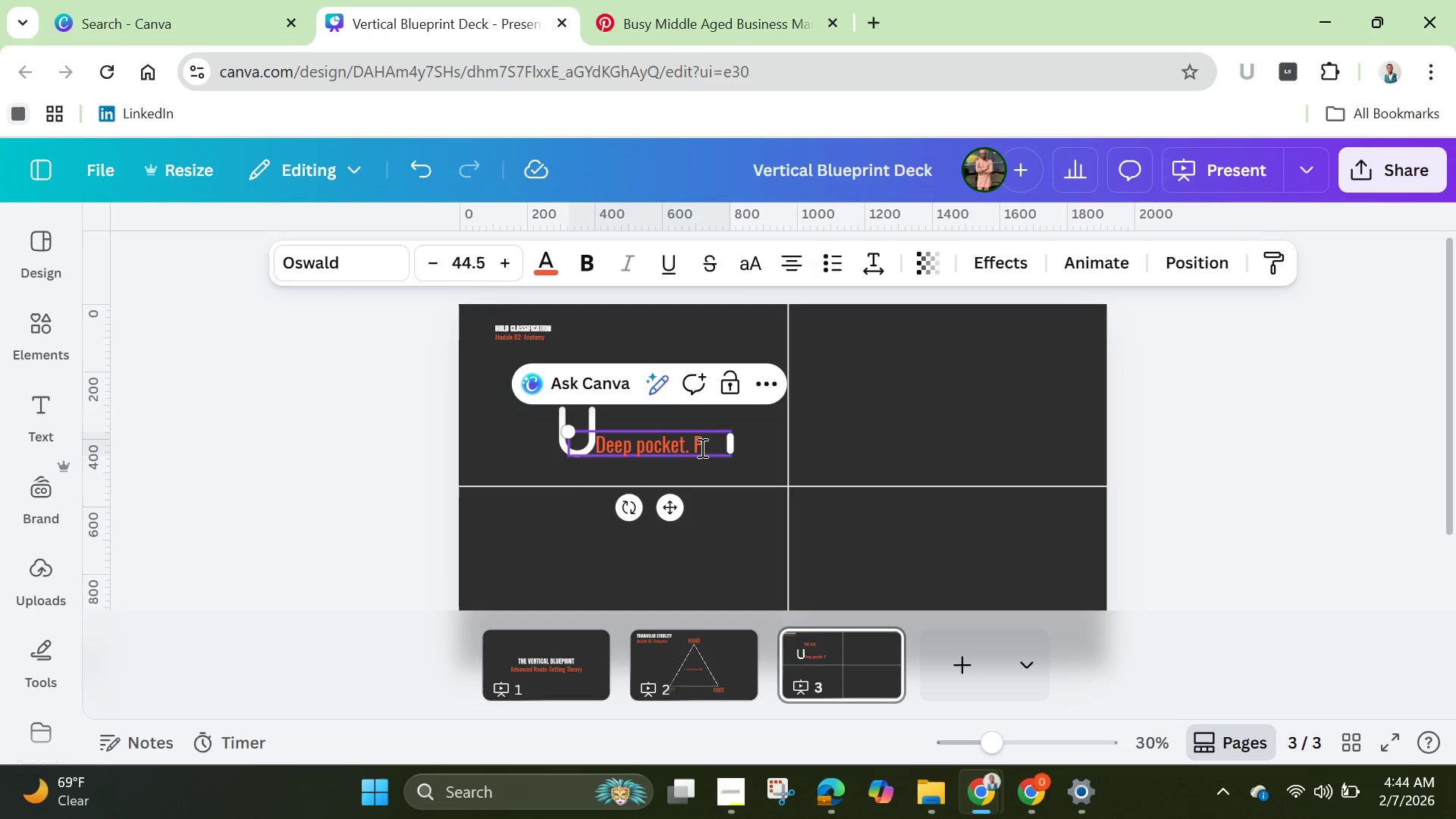 
key(Backspace)
 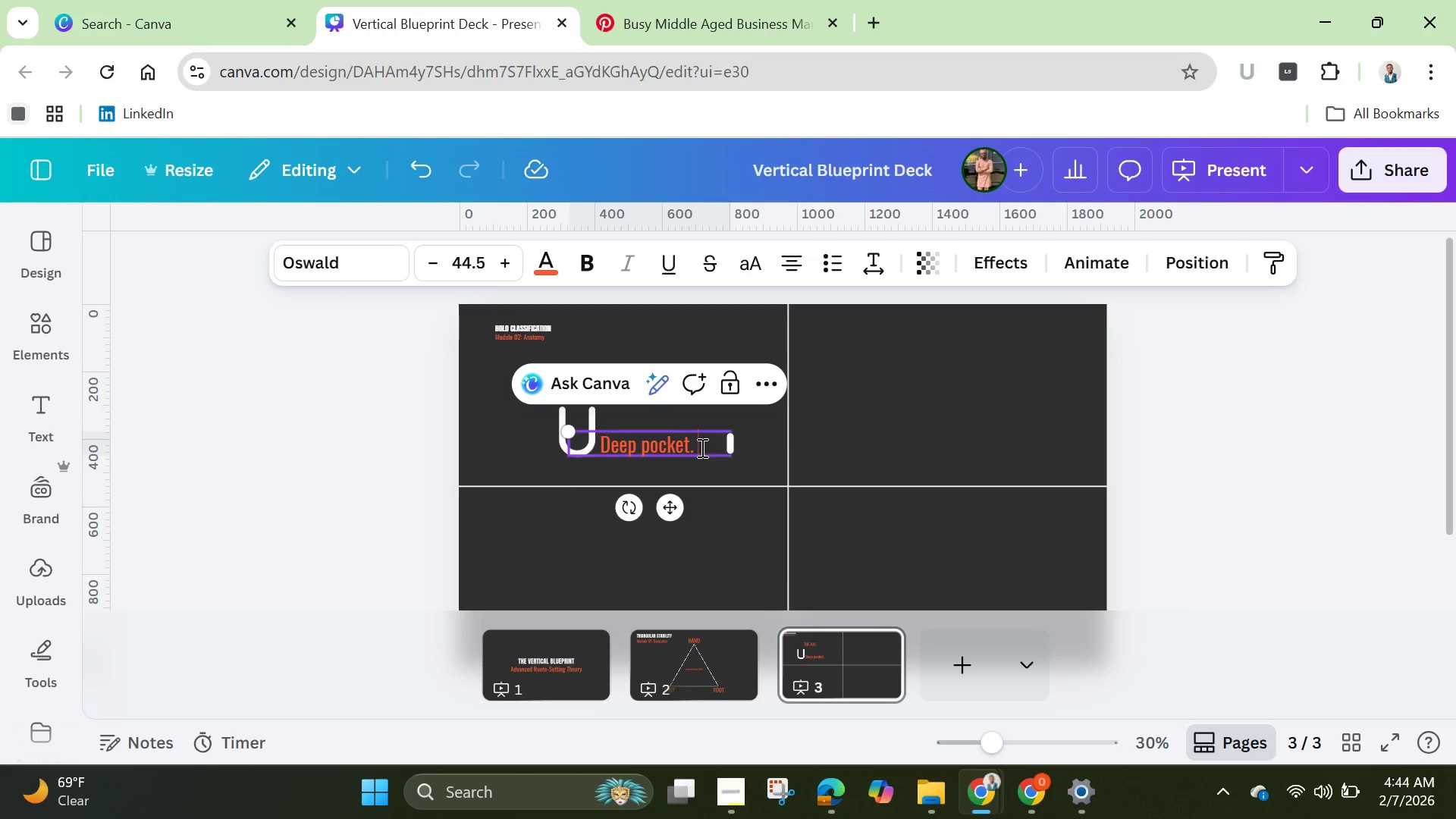 
key(Enter)
 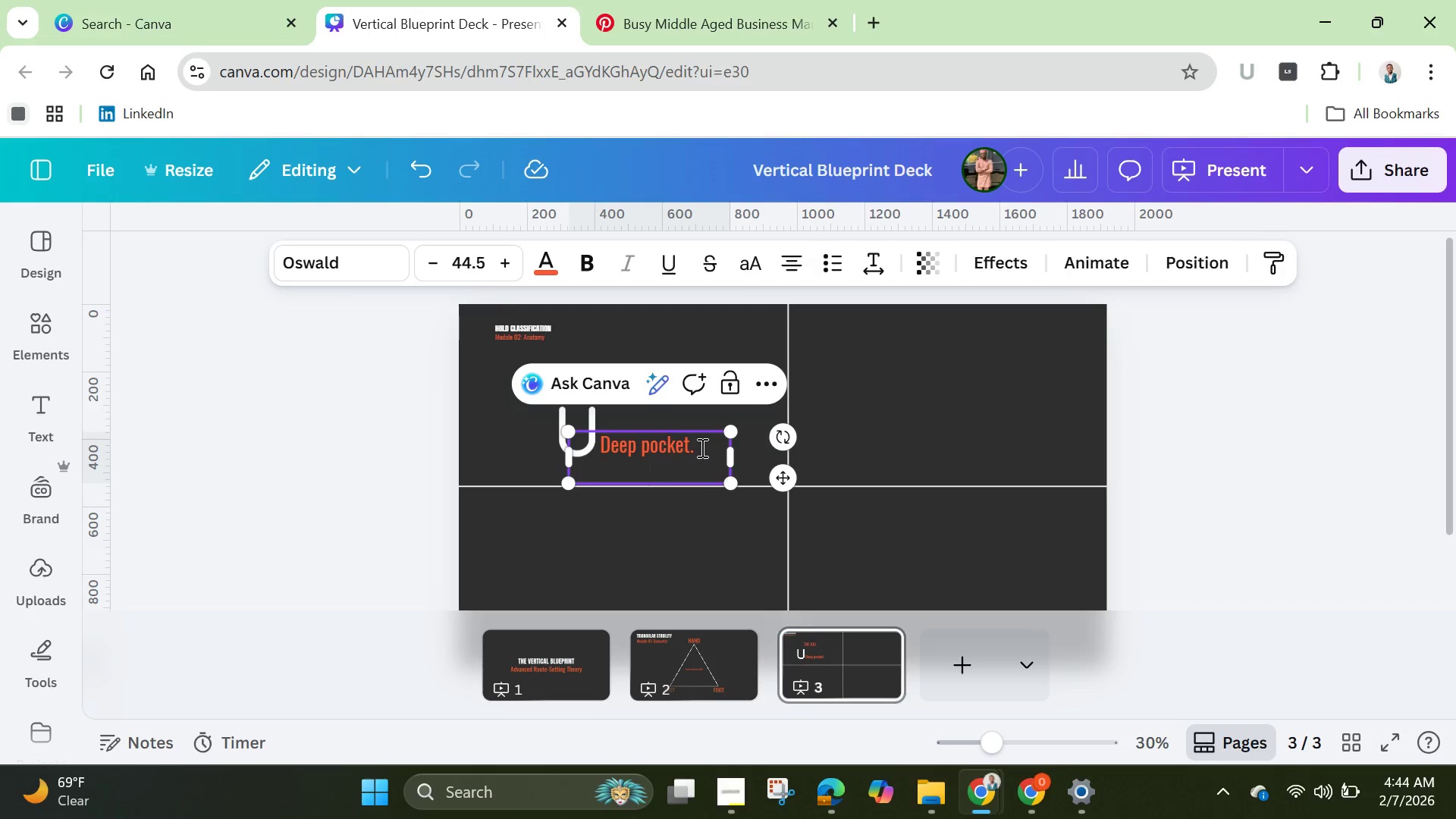 
type(Positive grip.)
 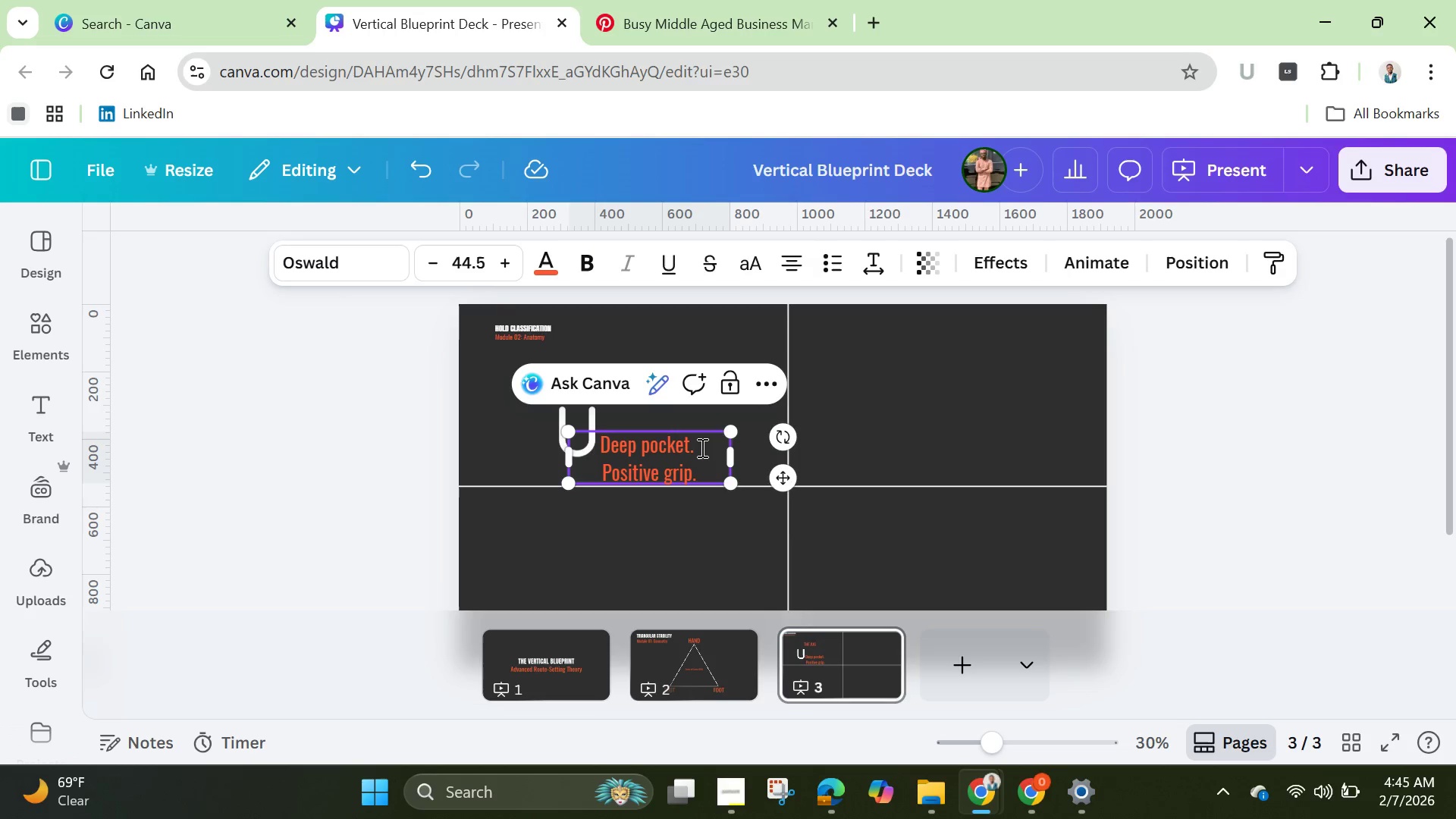 
key(Enter)
 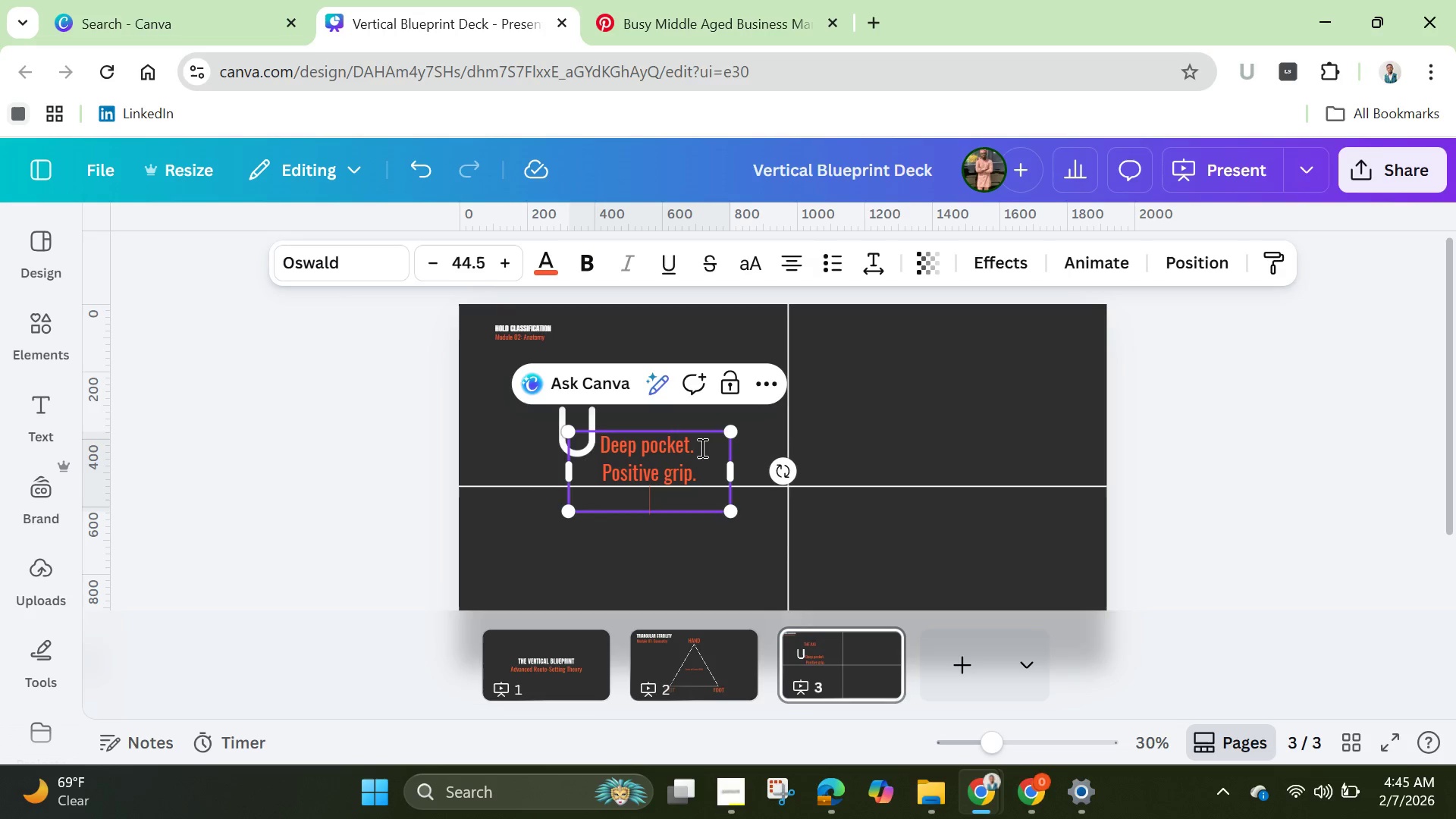 
type(Rest holds)
 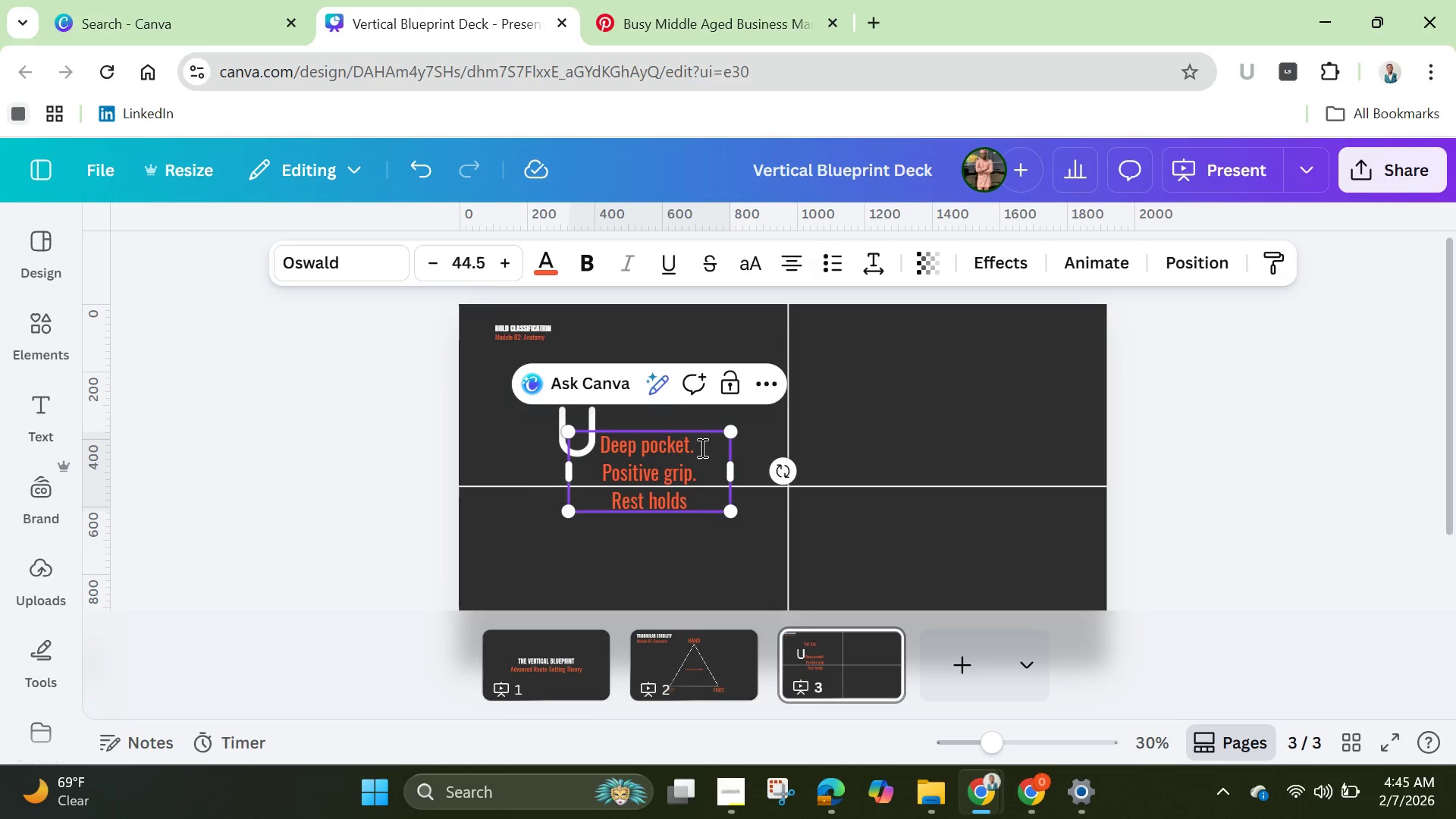 
key(Period)
 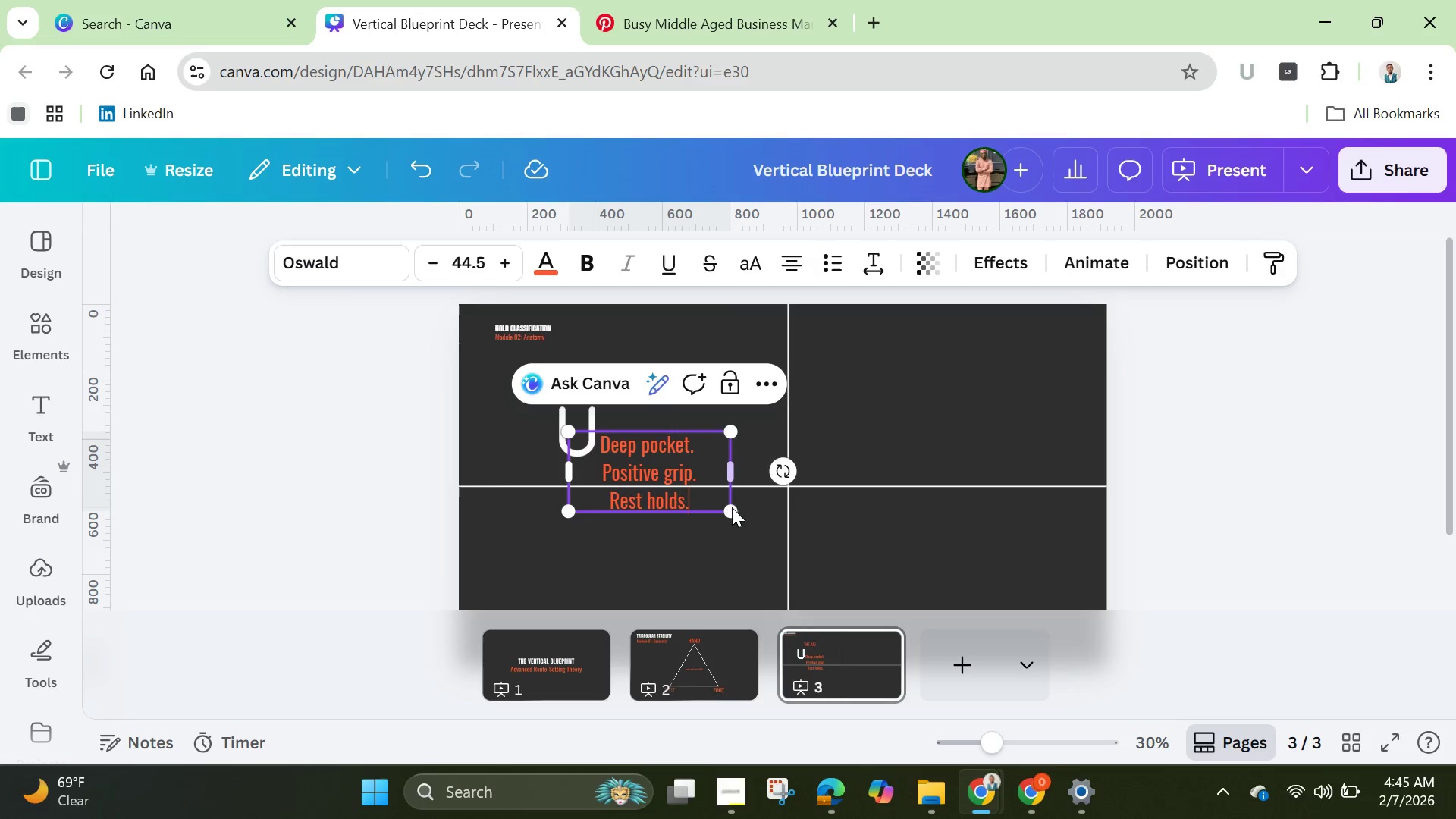 
left_click([719, 552])
 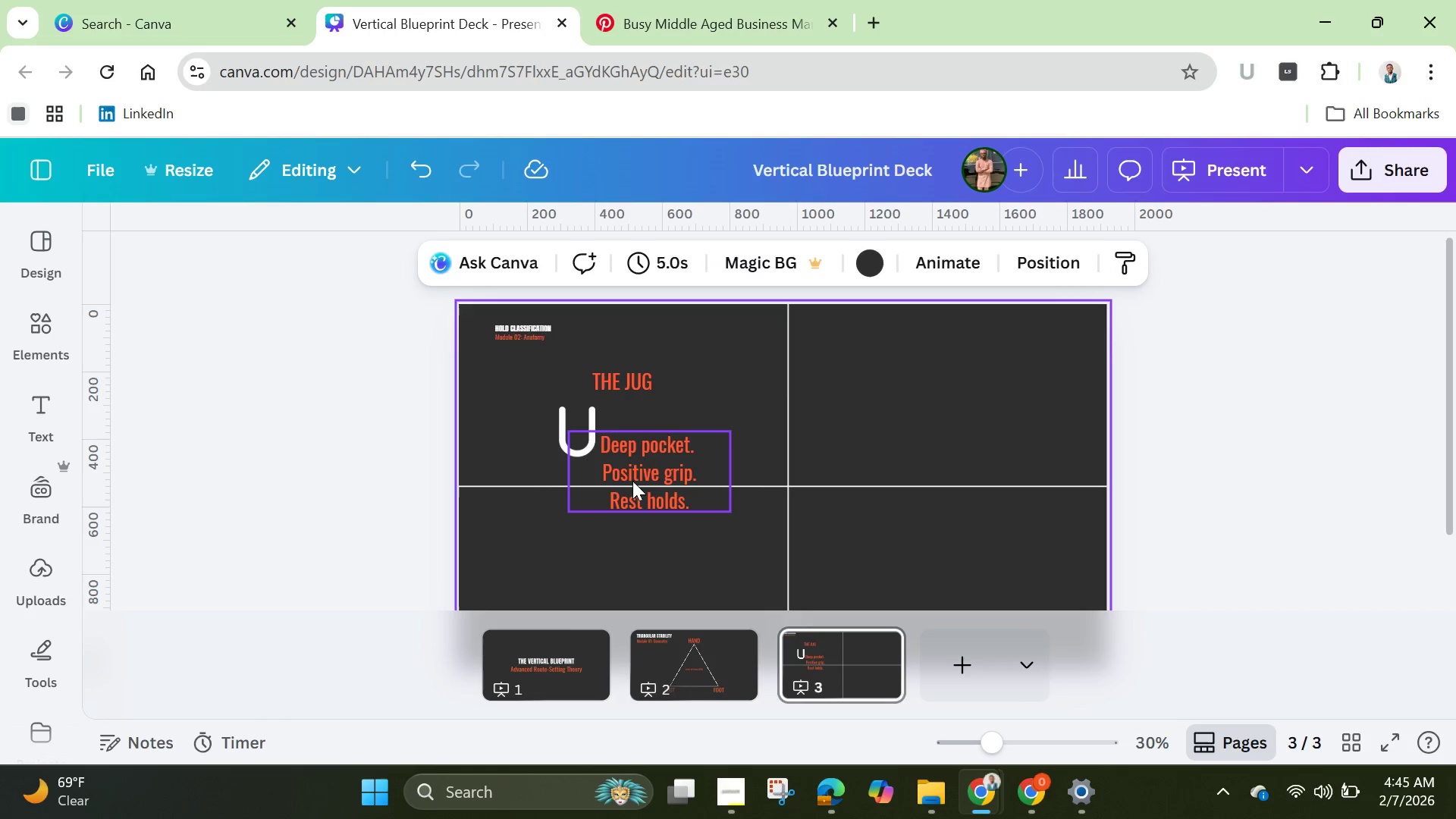 
left_click([639, 481])
 